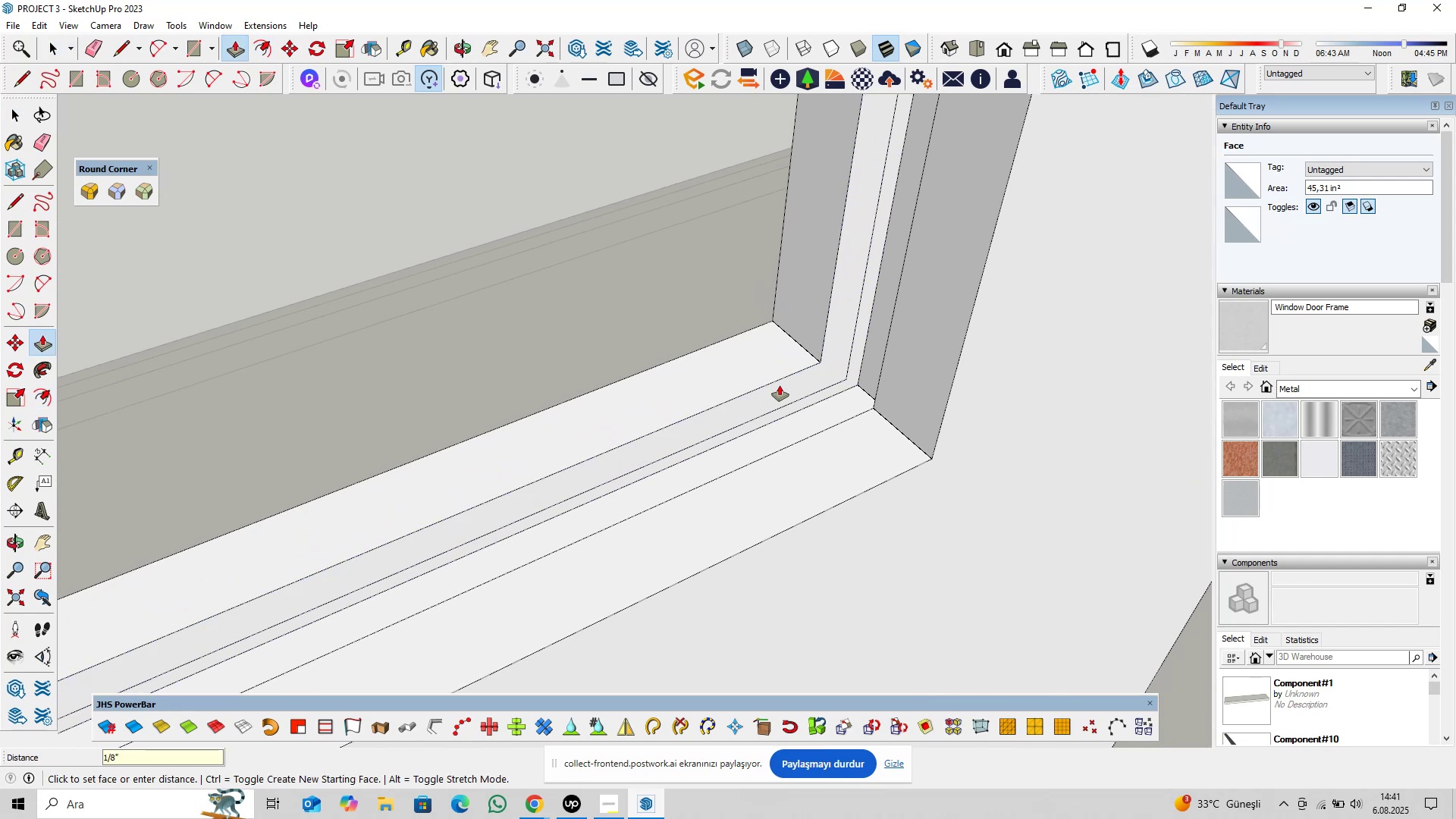 
key(Space)
 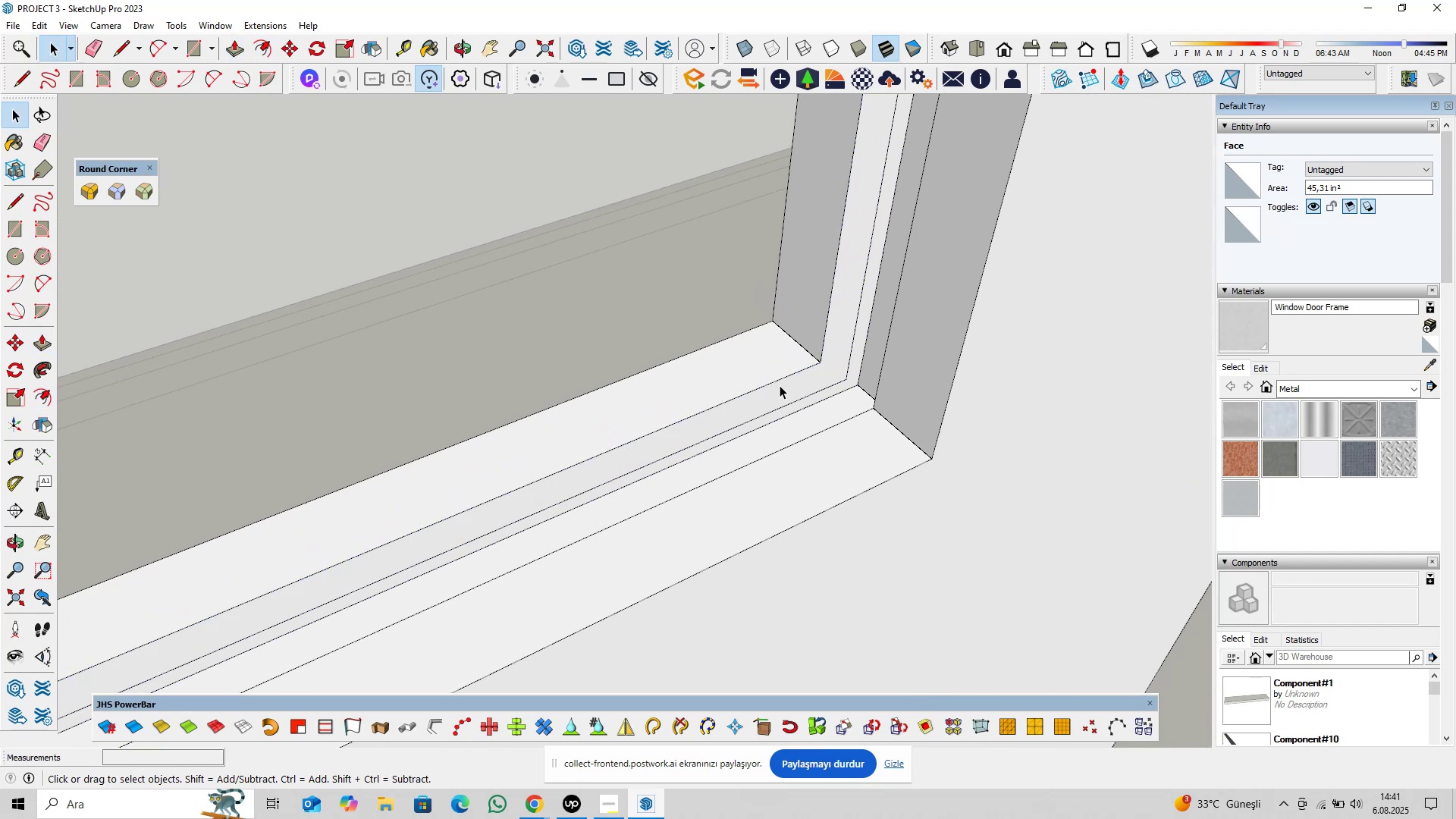 
scroll: coordinate [758, 419], scroll_direction: down, amount: 4.0
 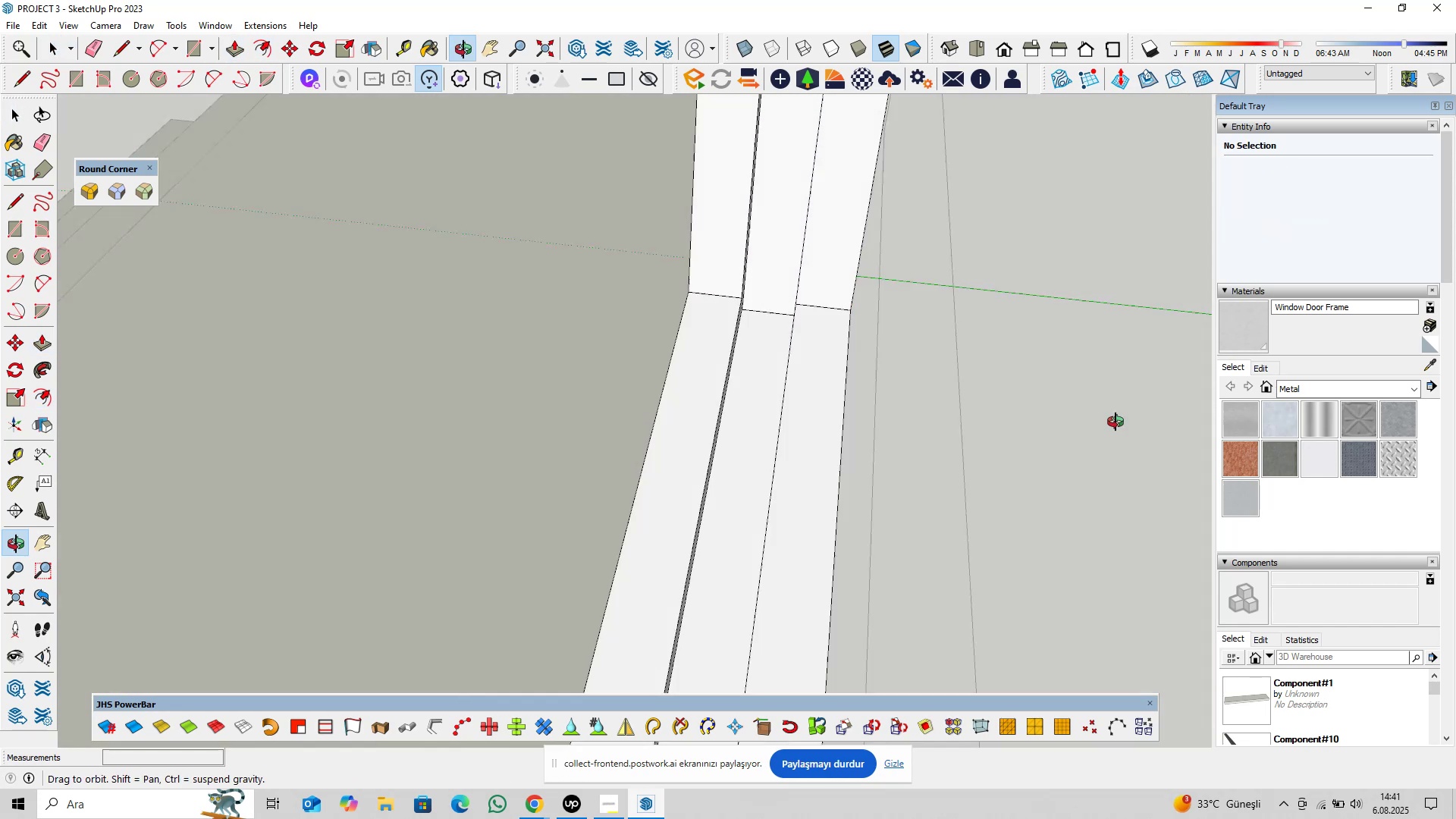 
hold_key(key=ShiftLeft, duration=0.31)
 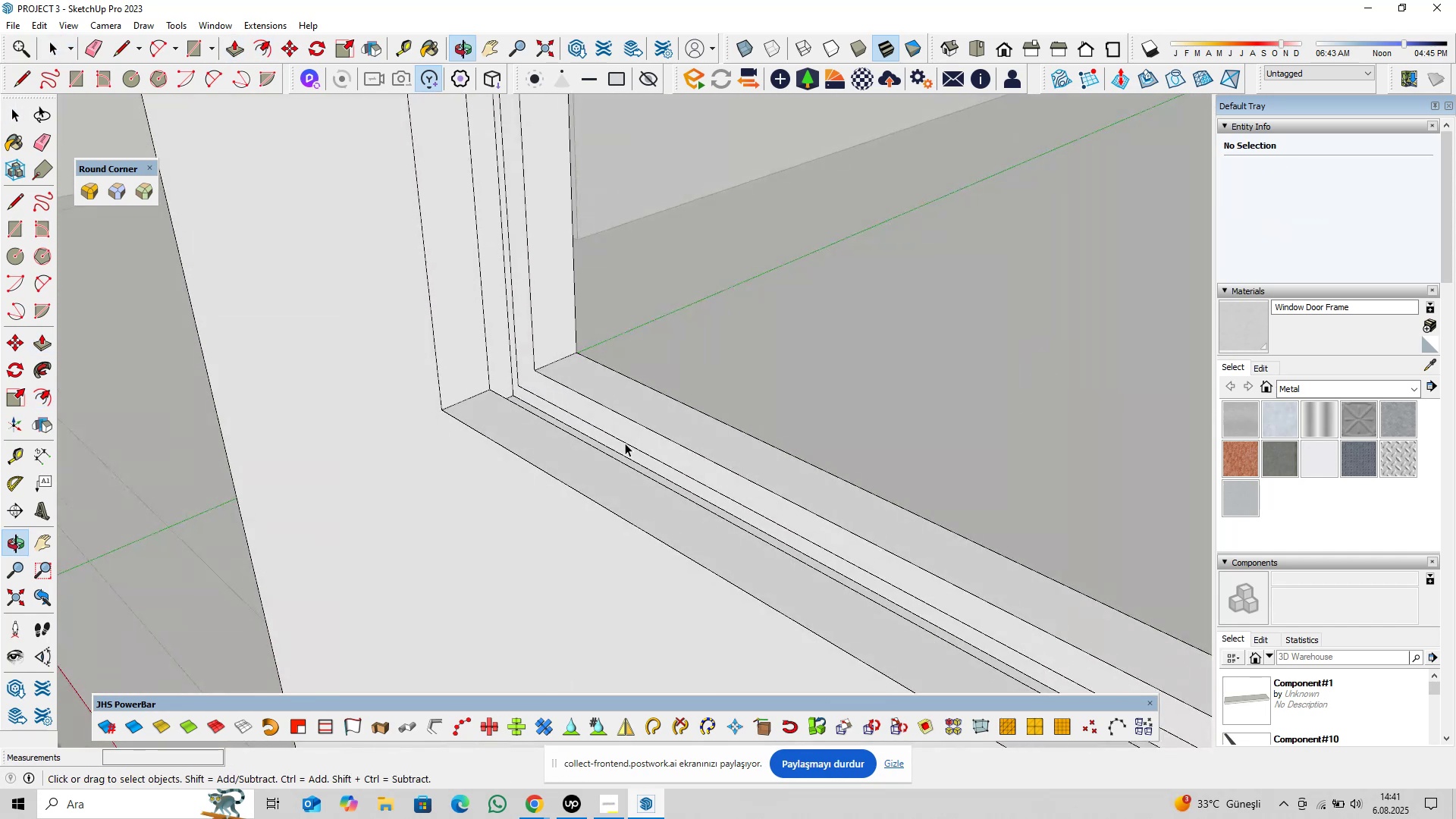 
scroll: coordinate [543, 410], scroll_direction: up, amount: 3.0
 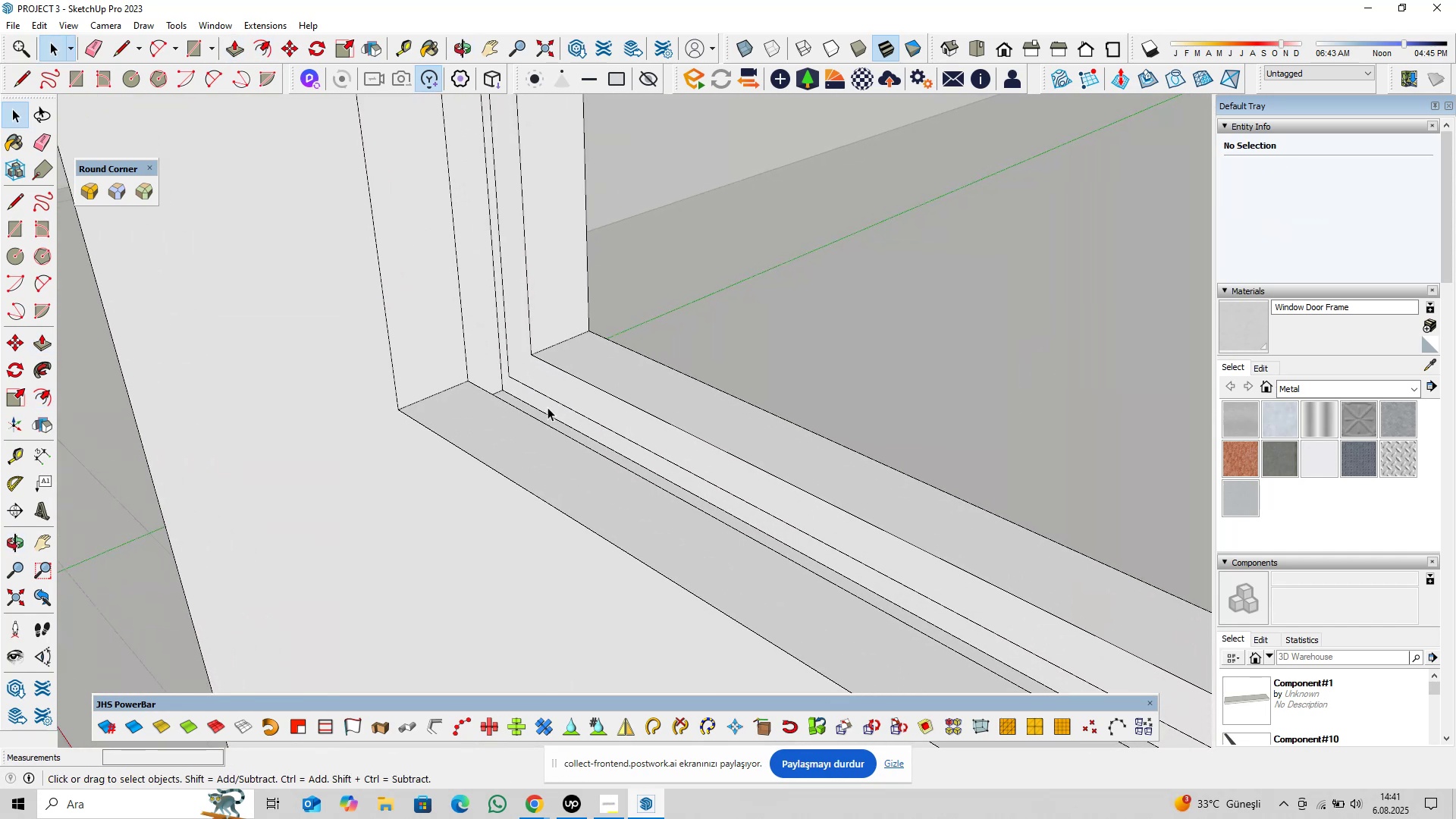 
left_click([548, 407])
 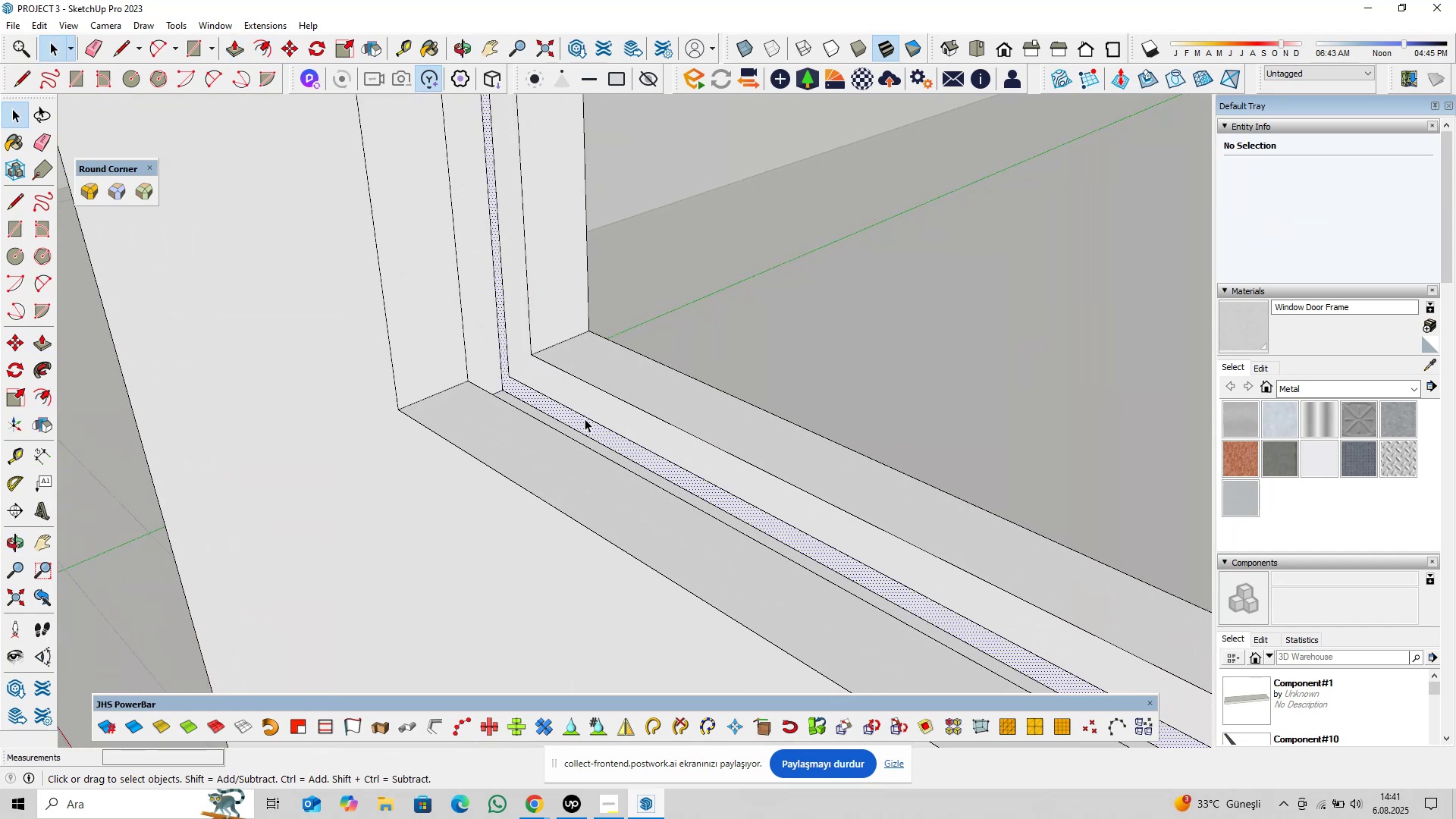 
scroll: coordinate [541, 478], scroll_direction: down, amount: 23.0
 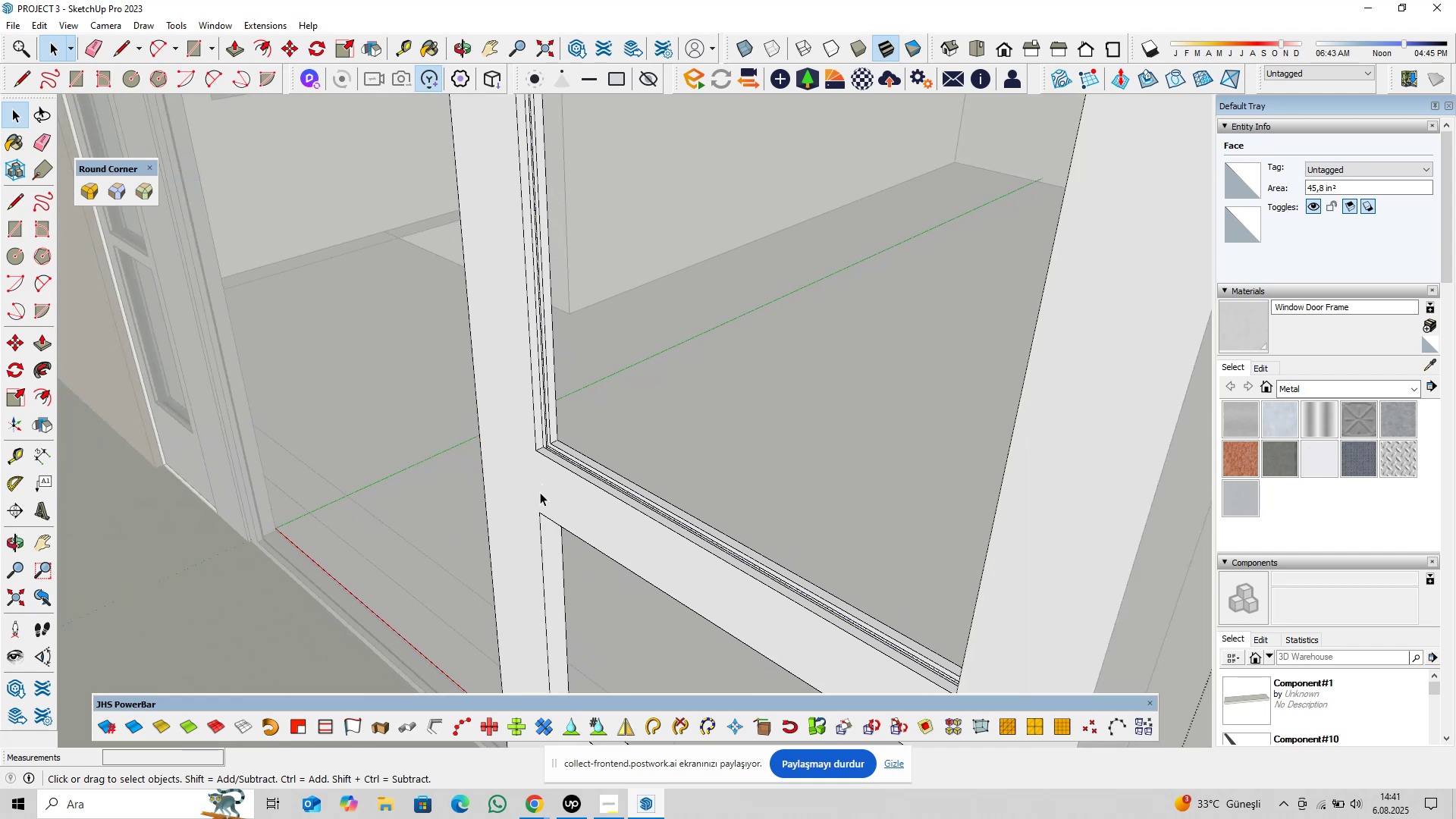 
hold_key(key=ShiftLeft, duration=0.33)
 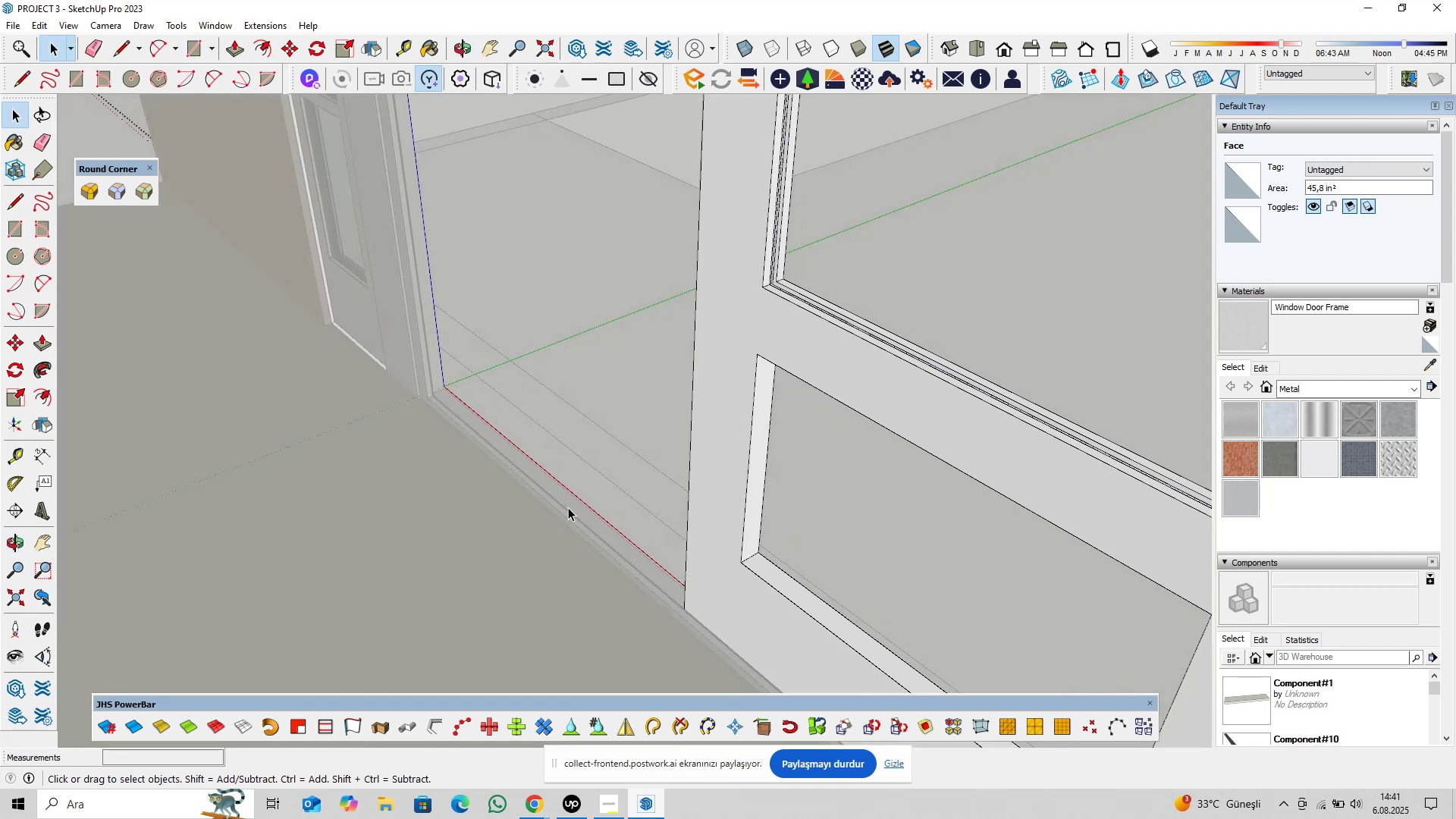 
key(M)
 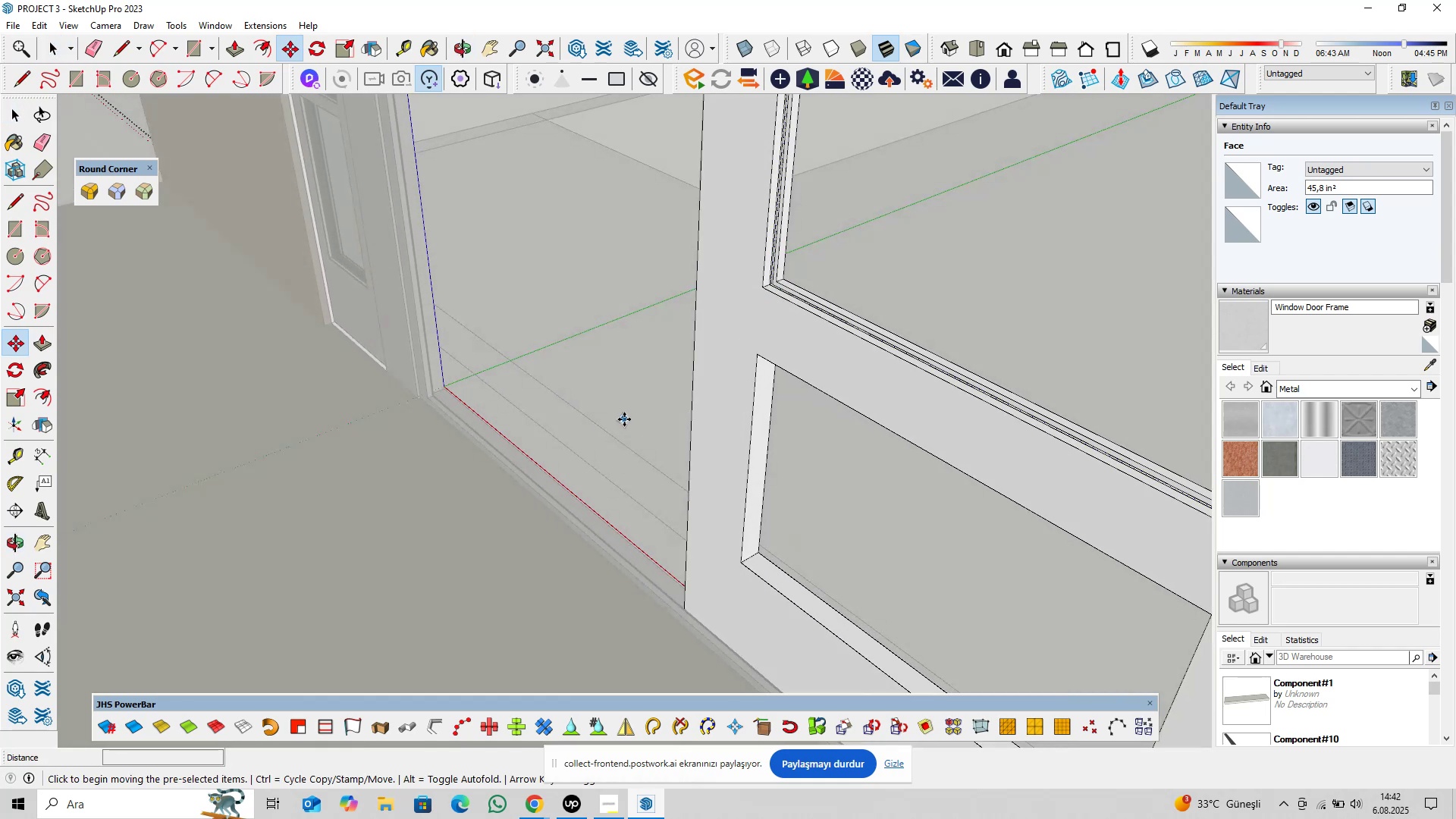 
left_click([624, 419])
 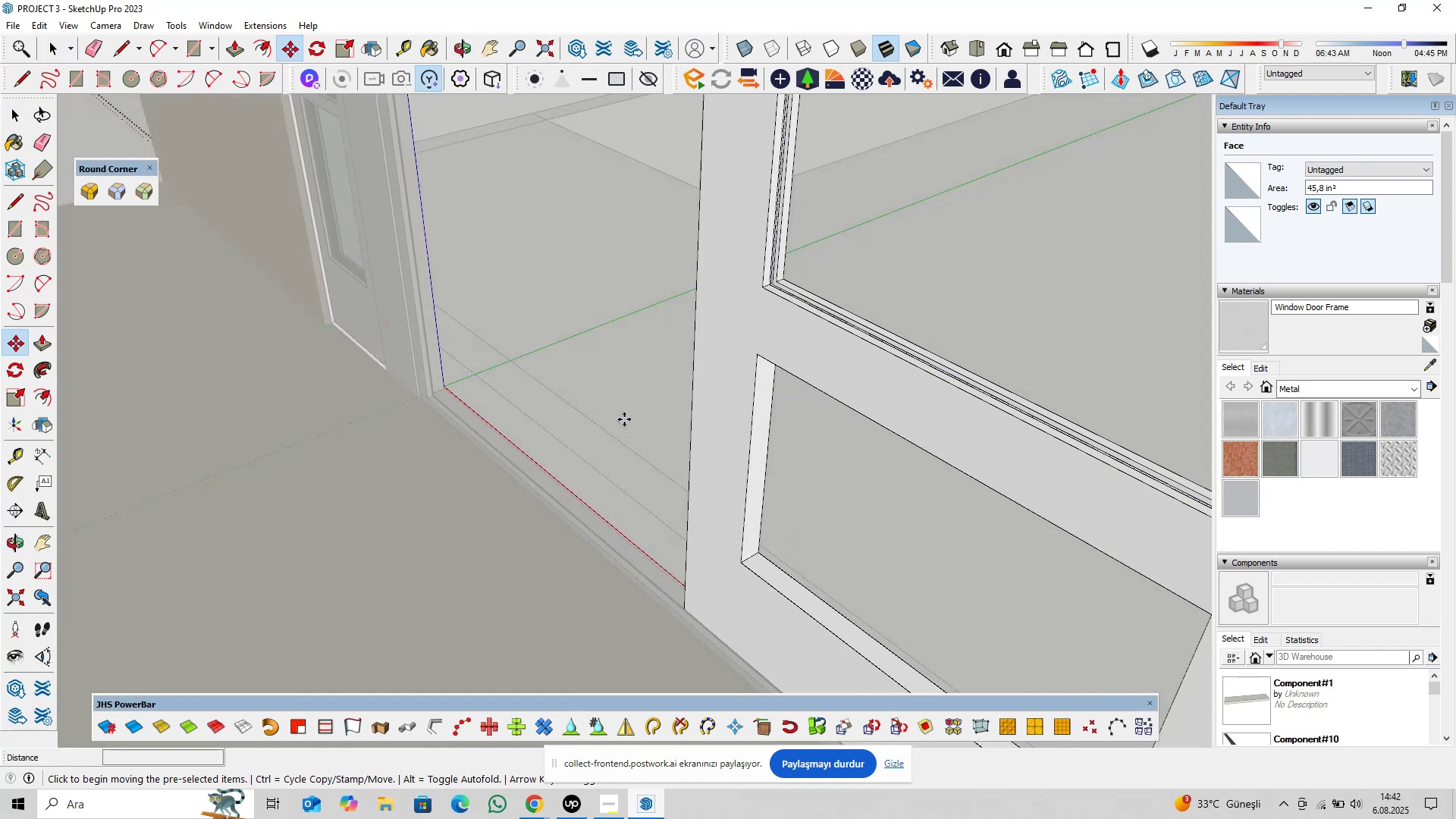 
key(Control+ControlLeft)
 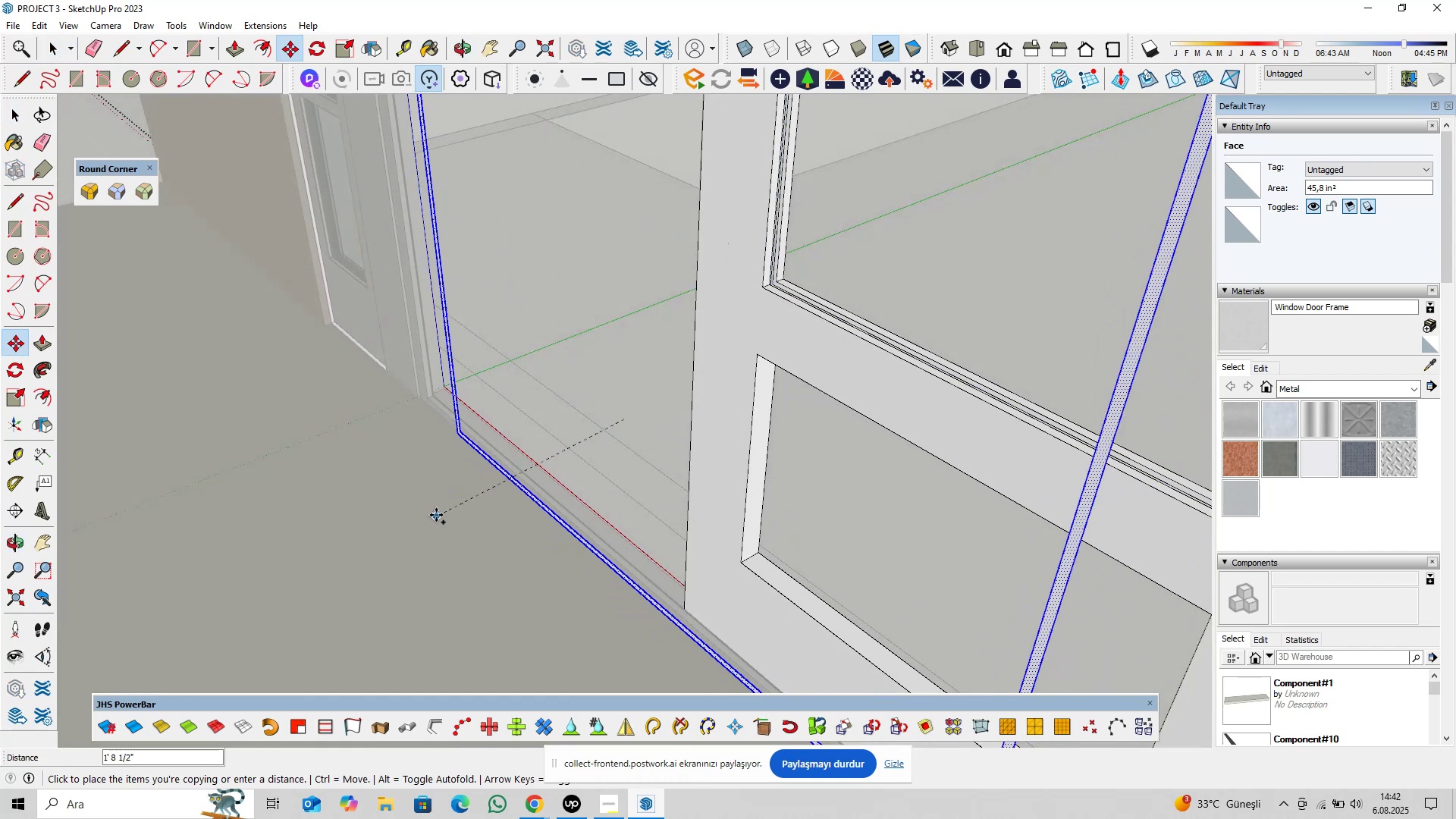 
type(1@)
 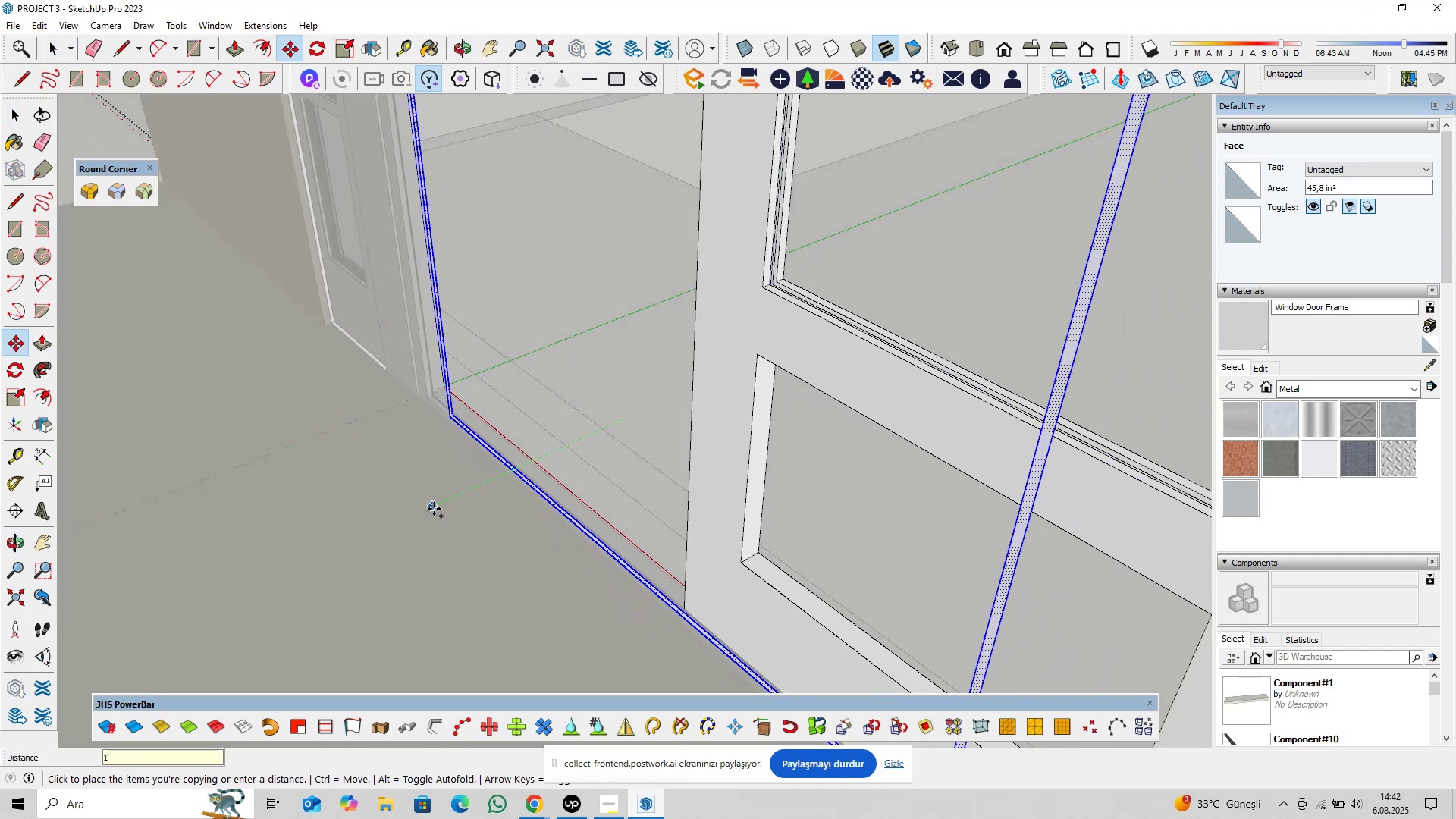 
 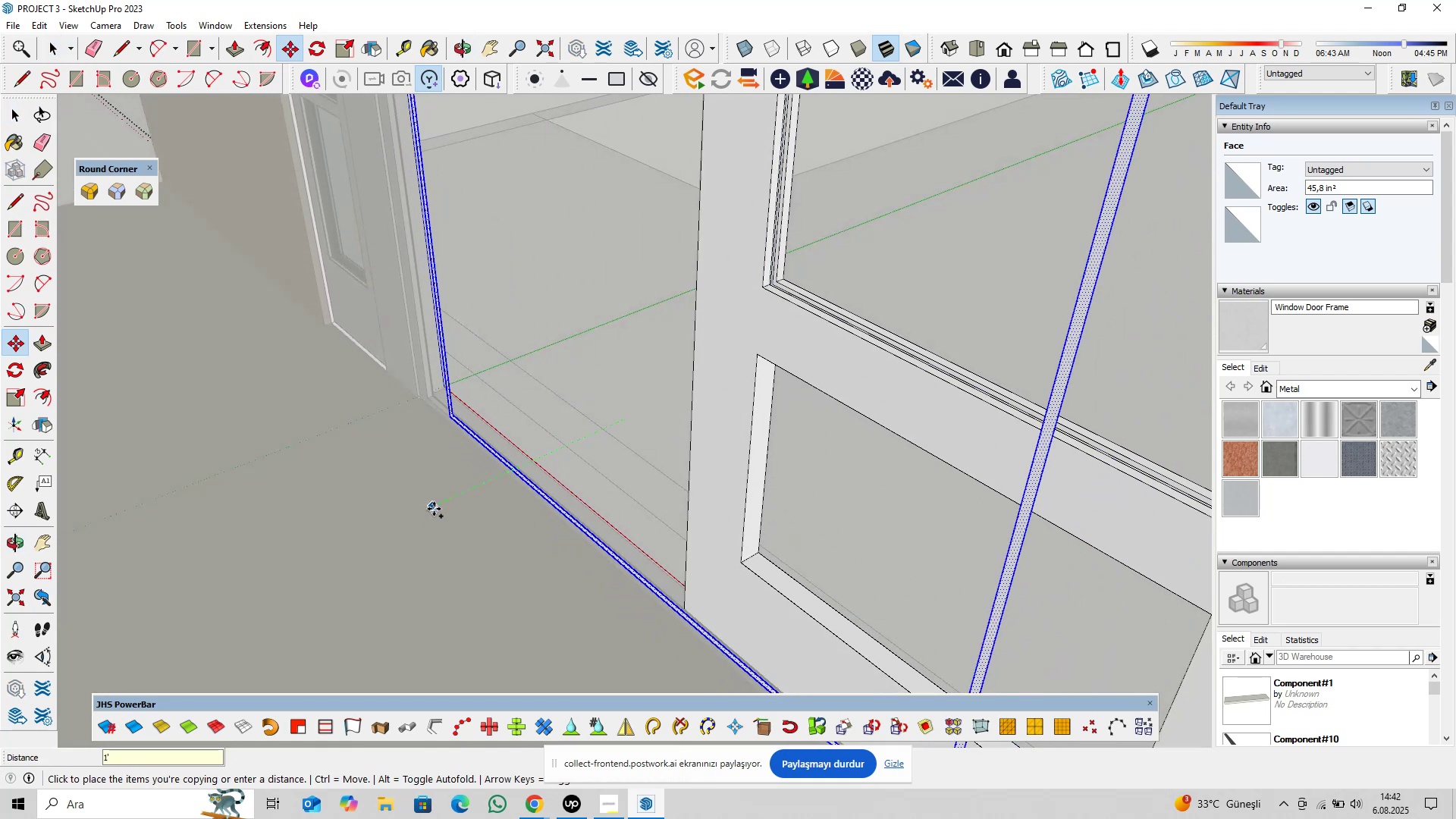 
key(Enter)
 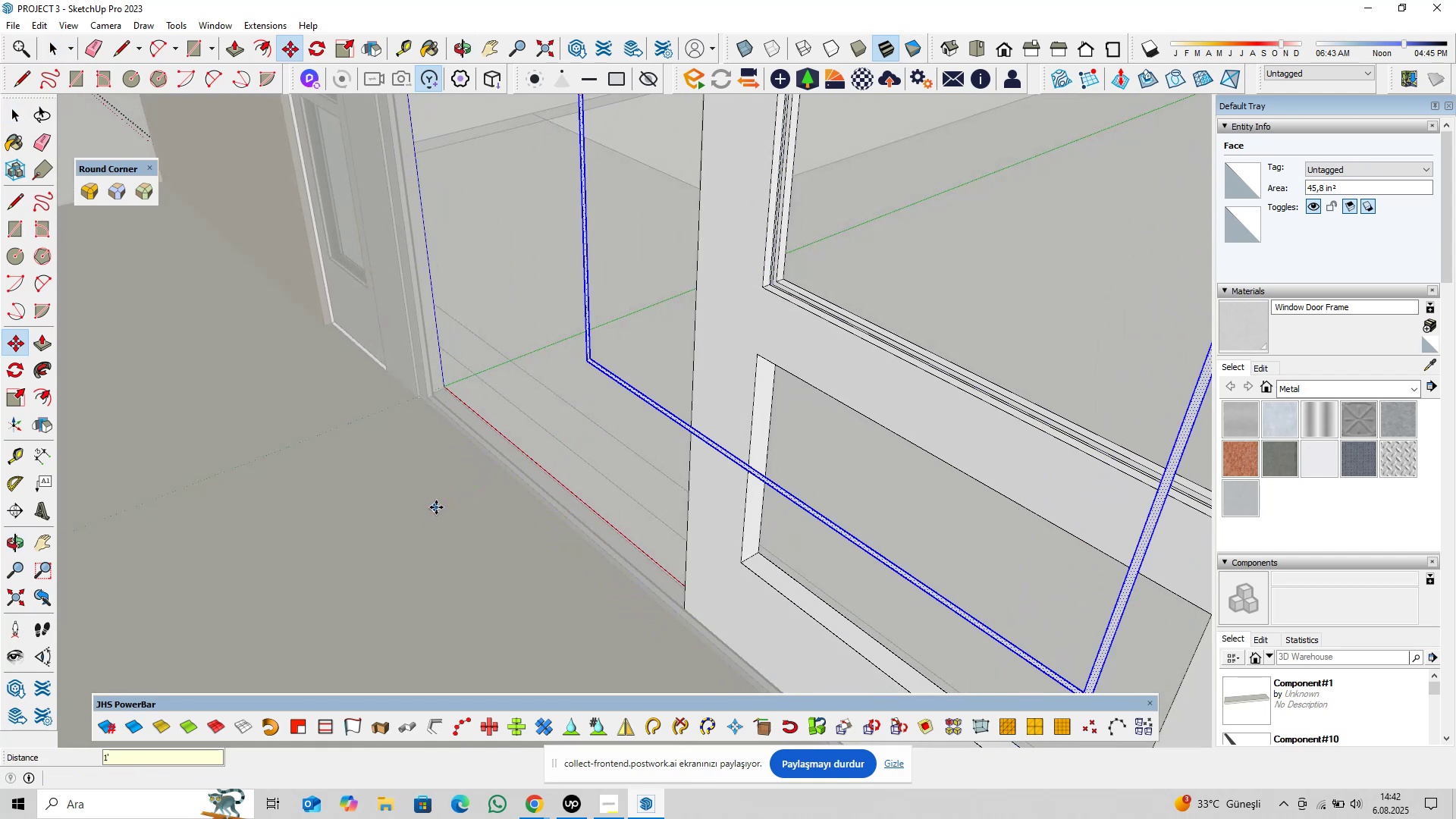 
key(Space)
 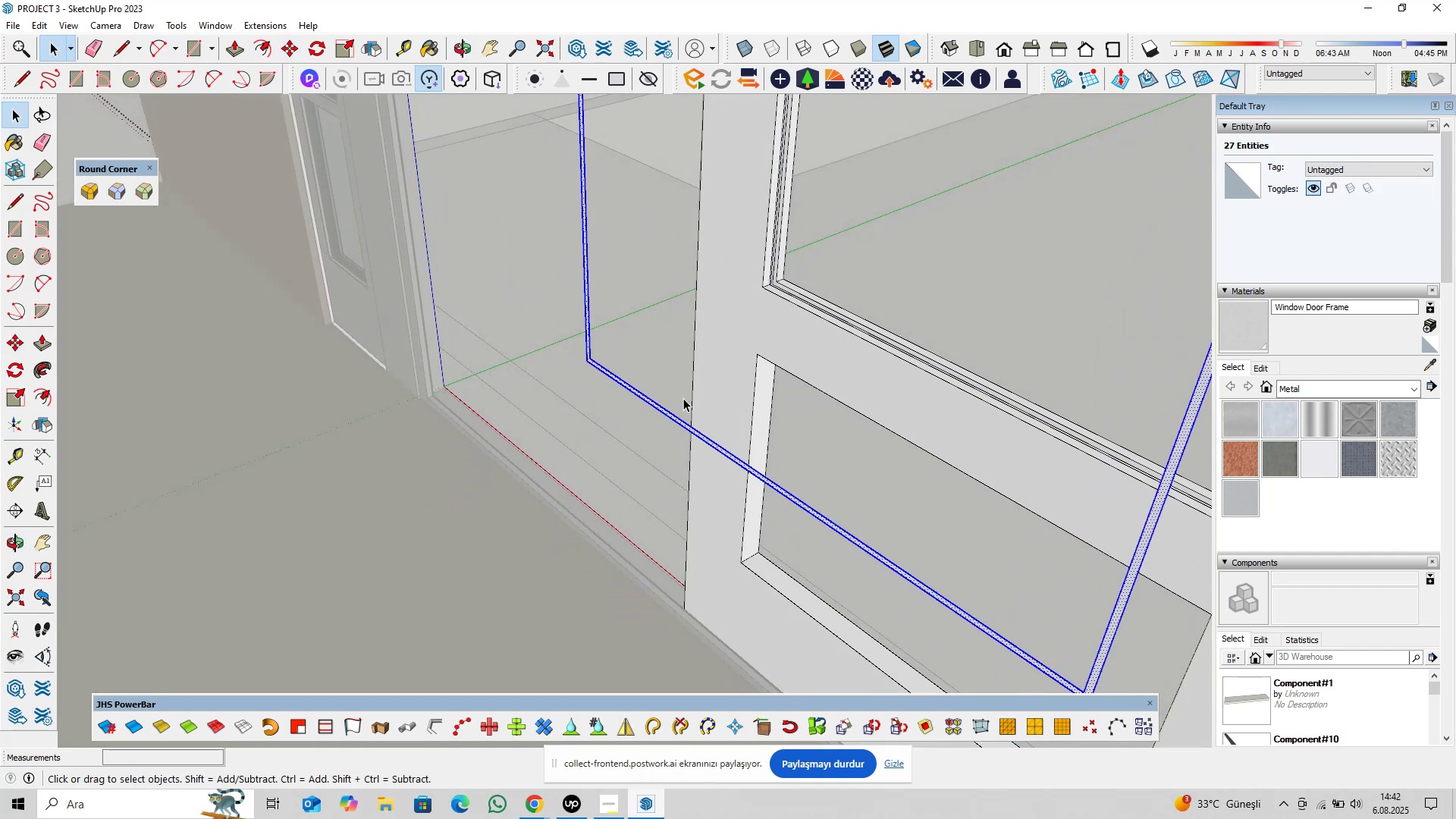 
scroll: coordinate [670, 414], scroll_direction: up, amount: 8.0
 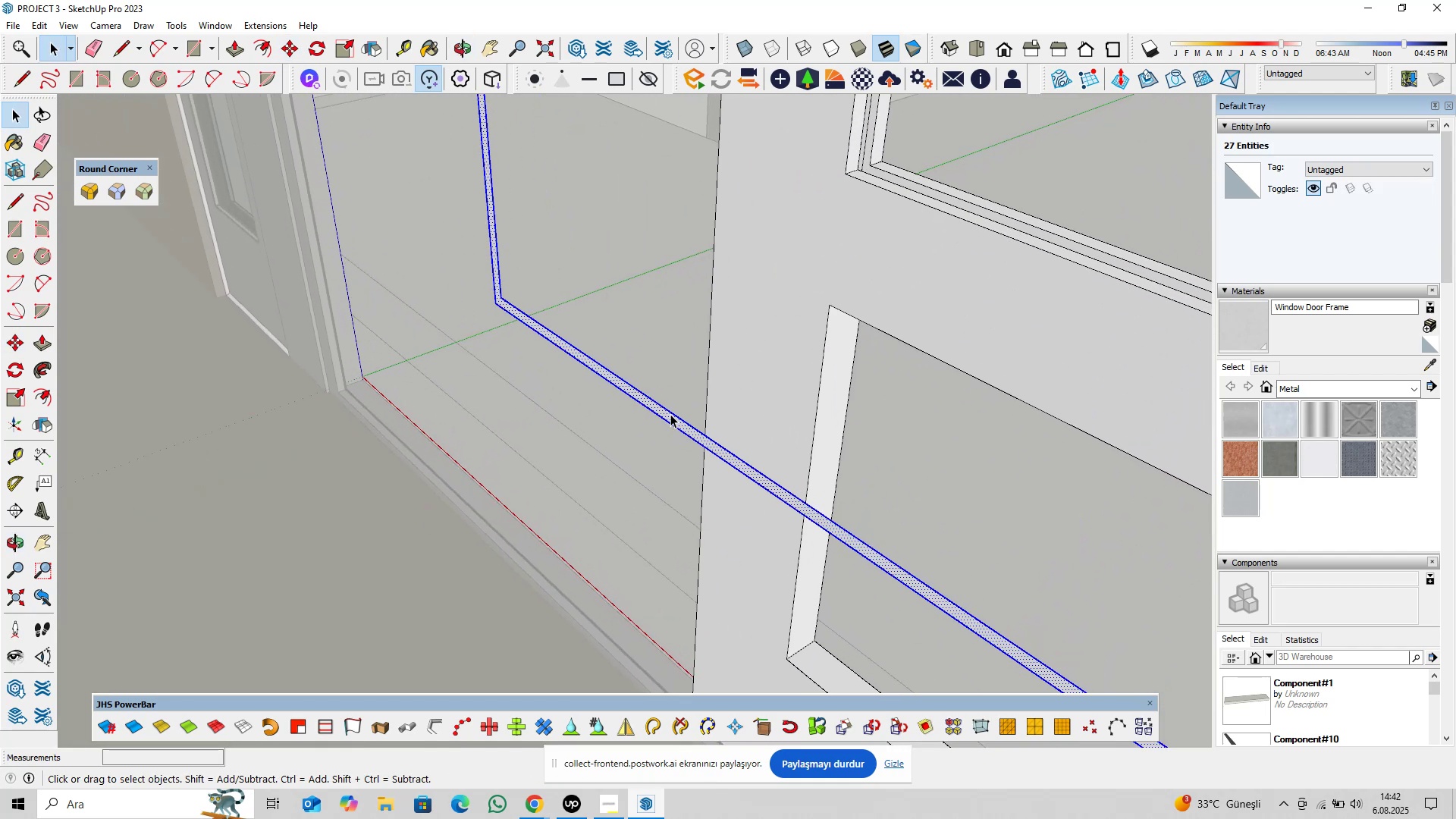 
right_click([670, 414])
 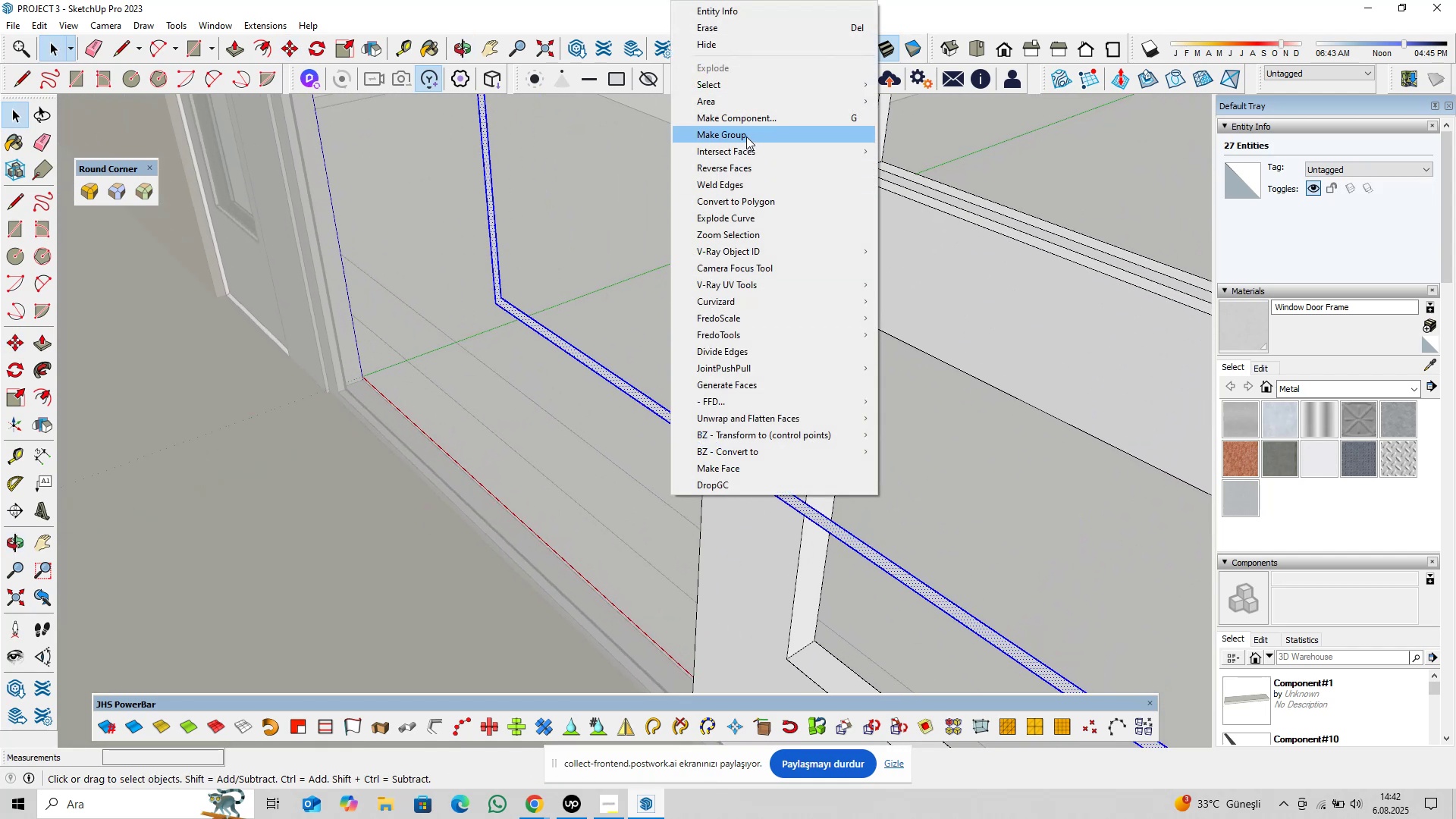 
left_click([751, 123])
 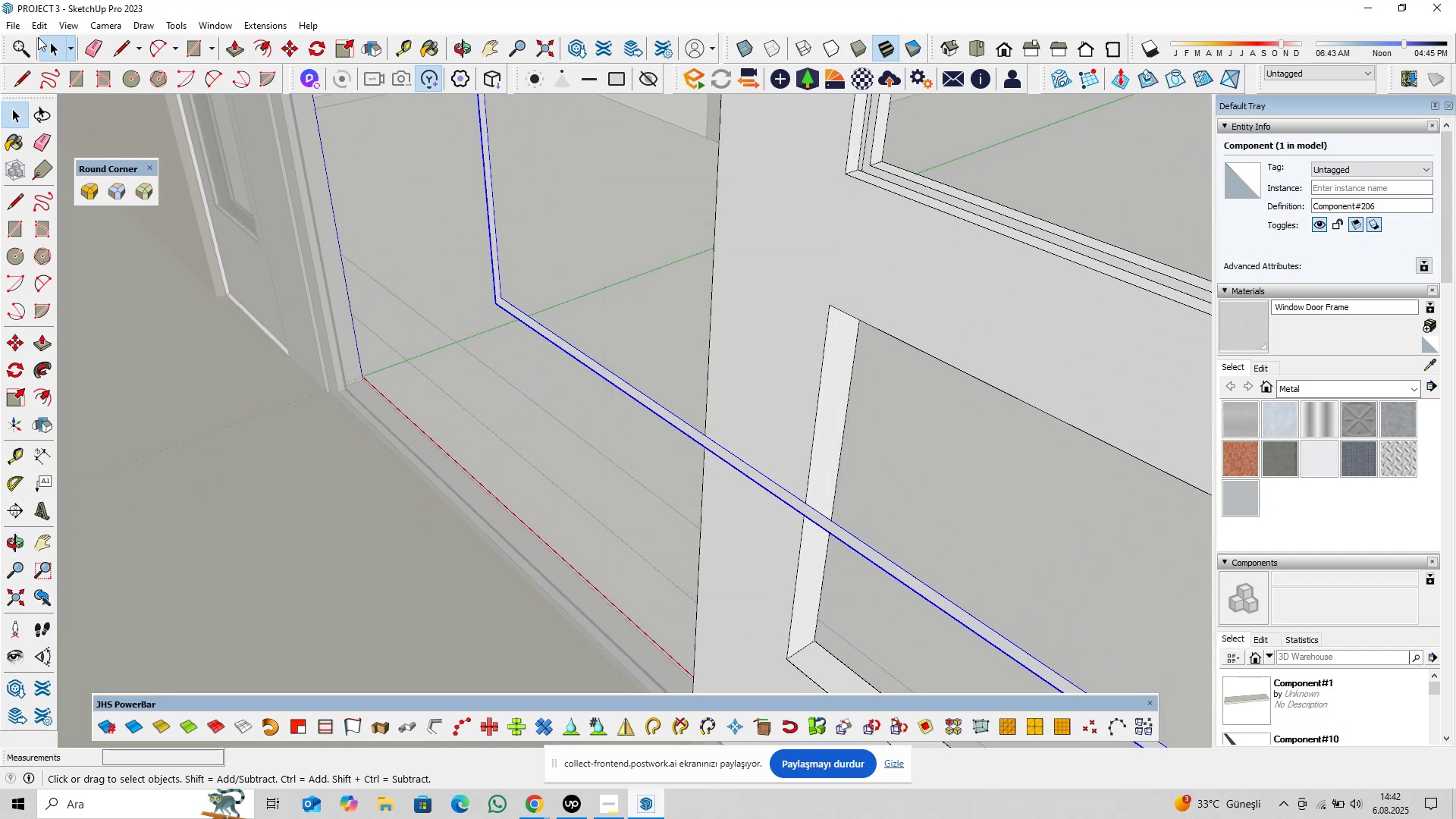 
double_click([98, 90])
 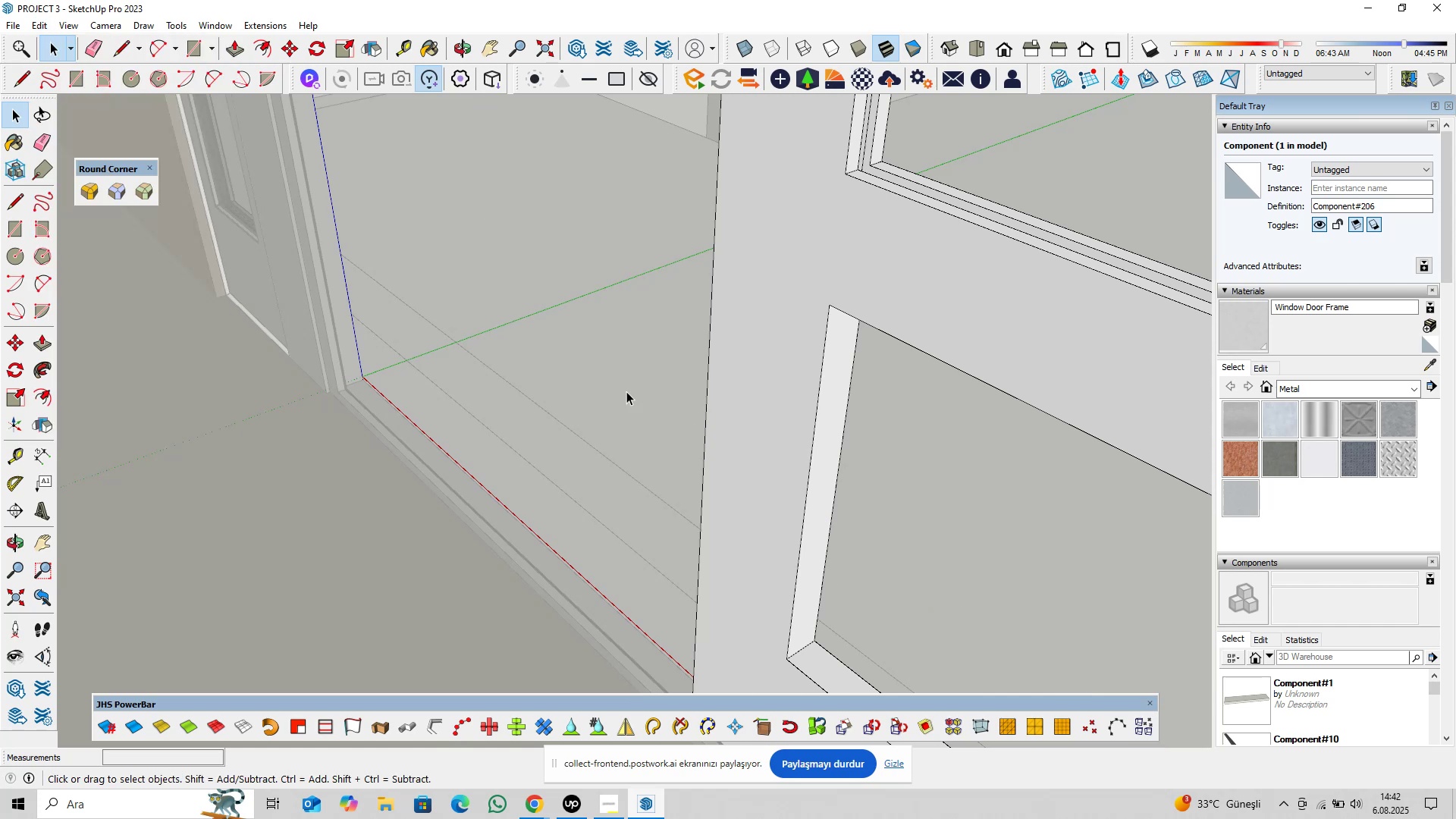 
scroll: coordinate [695, 337], scroll_direction: down, amount: 8.0
 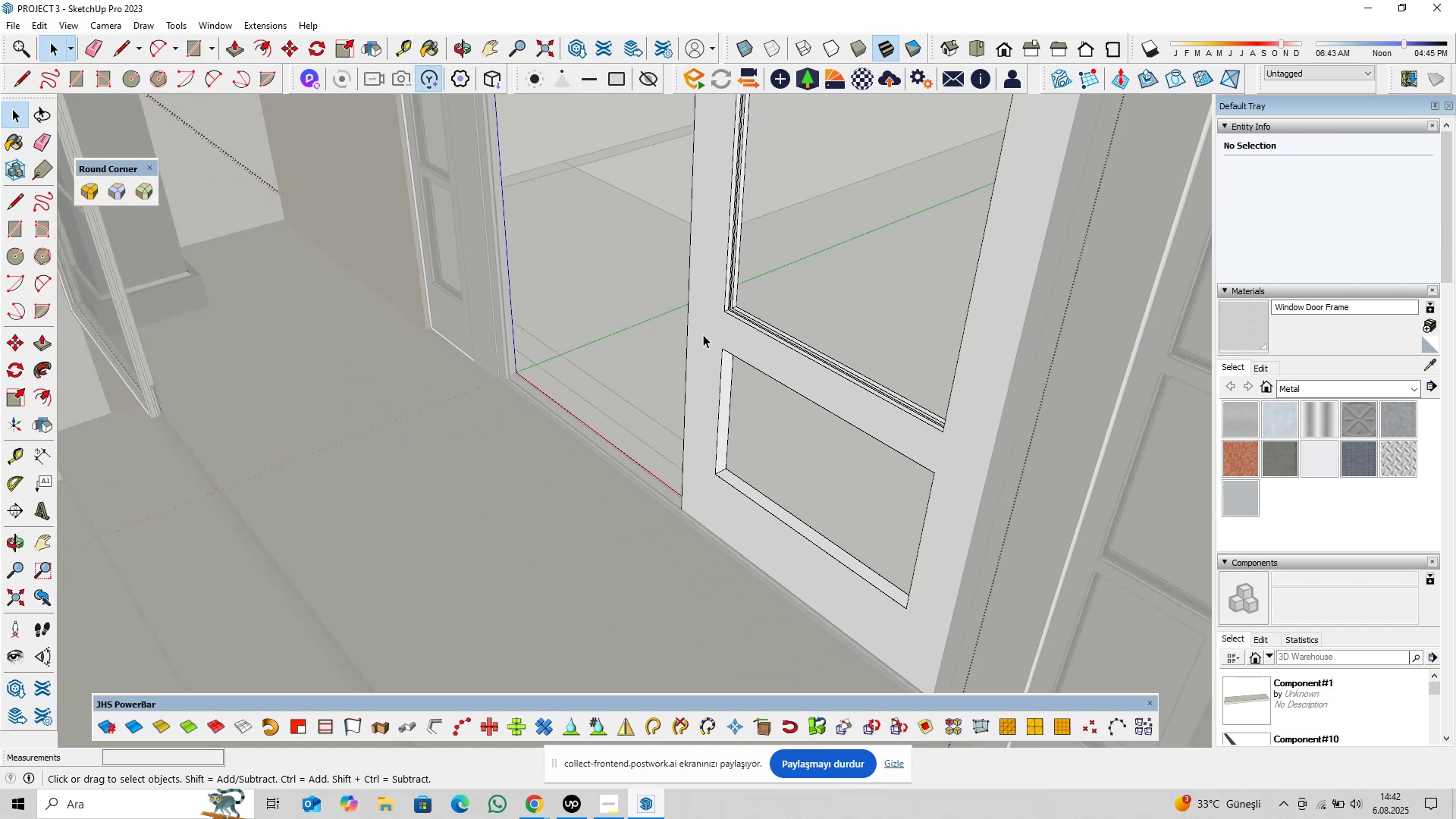 
key(Escape)
 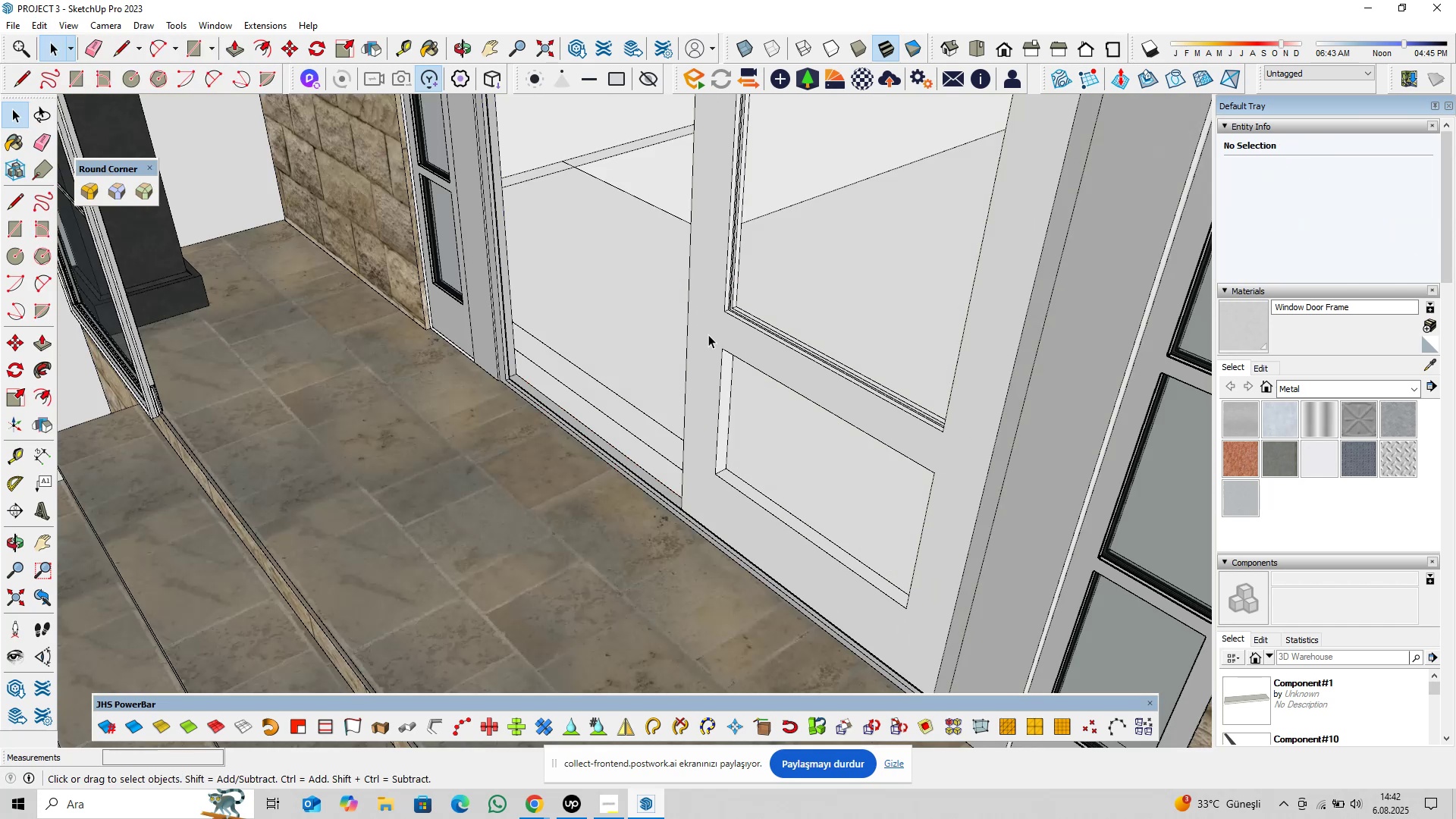 
left_click([708, 334])
 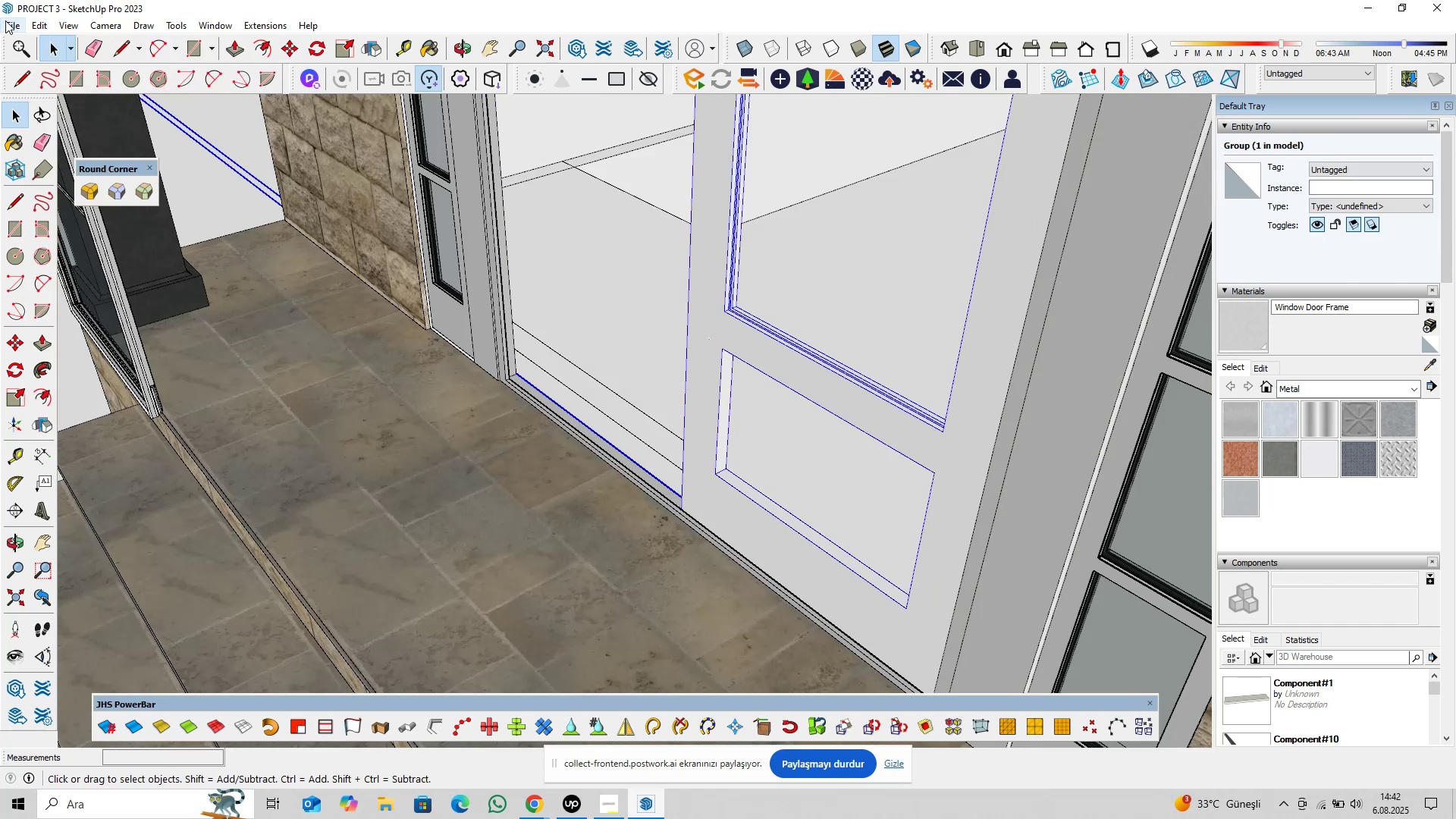 
left_click([33, 20])
 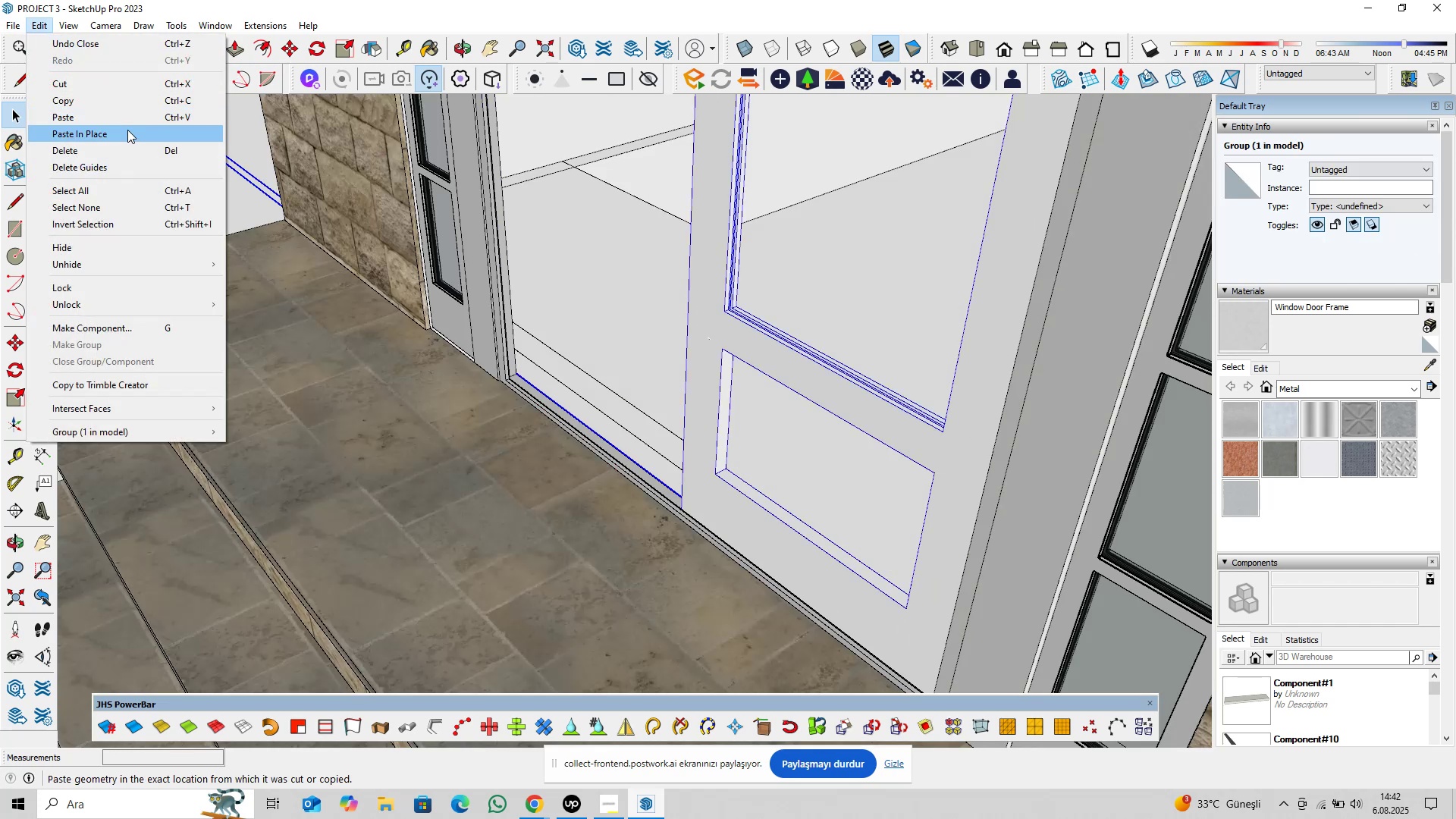 
left_click([128, 130])
 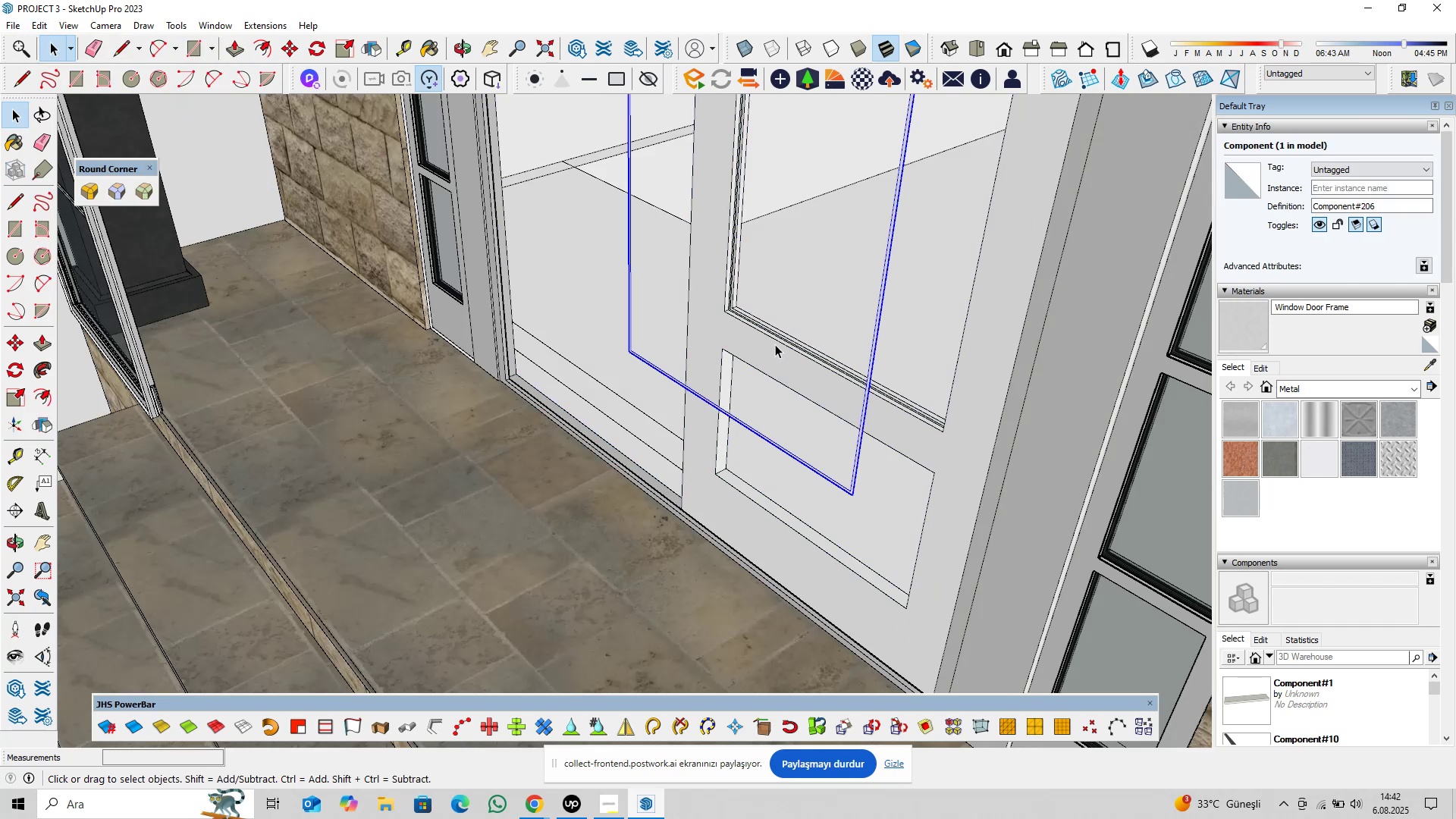 
left_click([748, 331])
 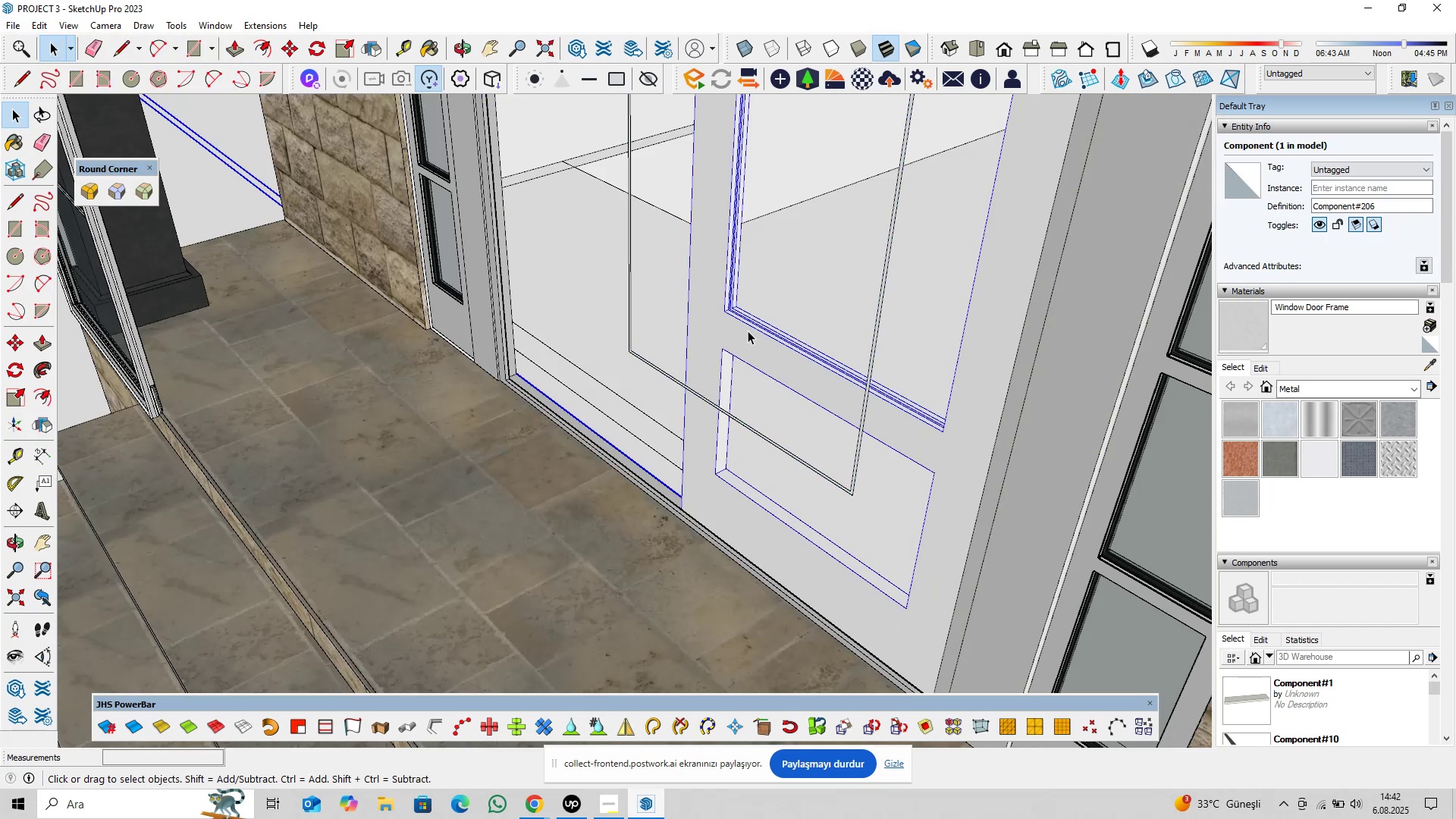 
scroll: coordinate [736, 340], scroll_direction: down, amount: 5.0
 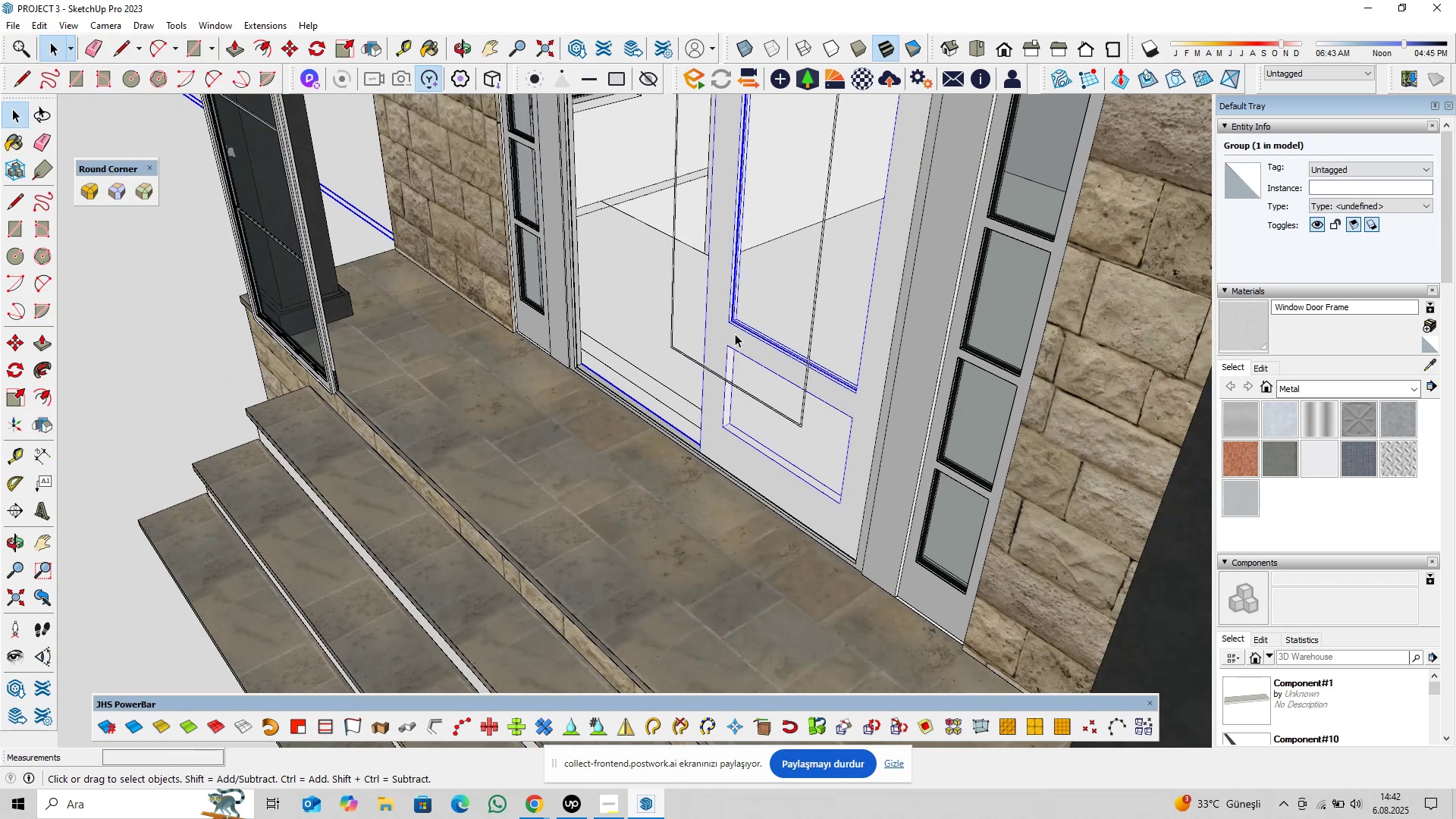 
key(Shift+ShiftLeft)
 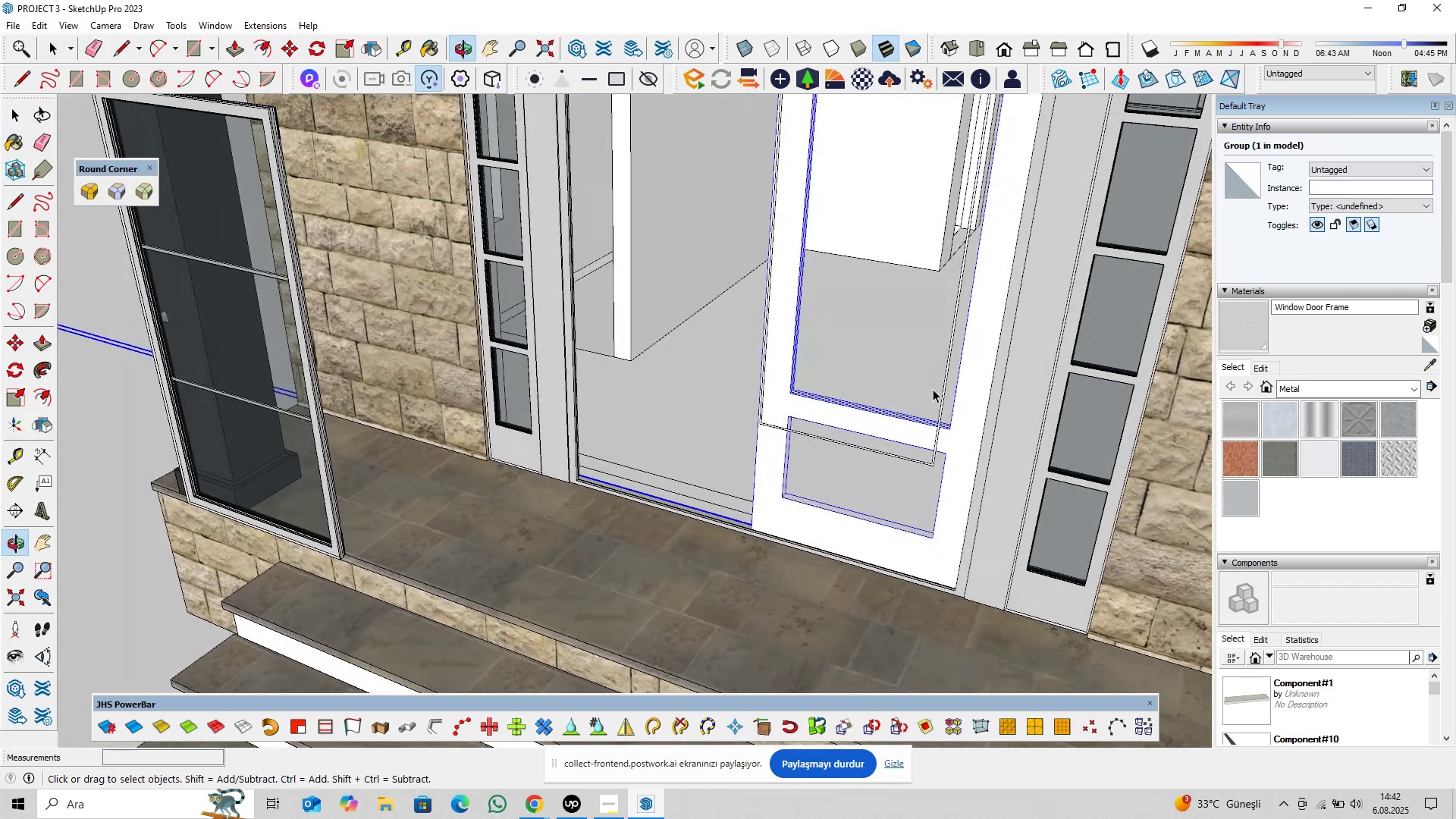 
scroll: coordinate [853, 406], scroll_direction: down, amount: 11.0
 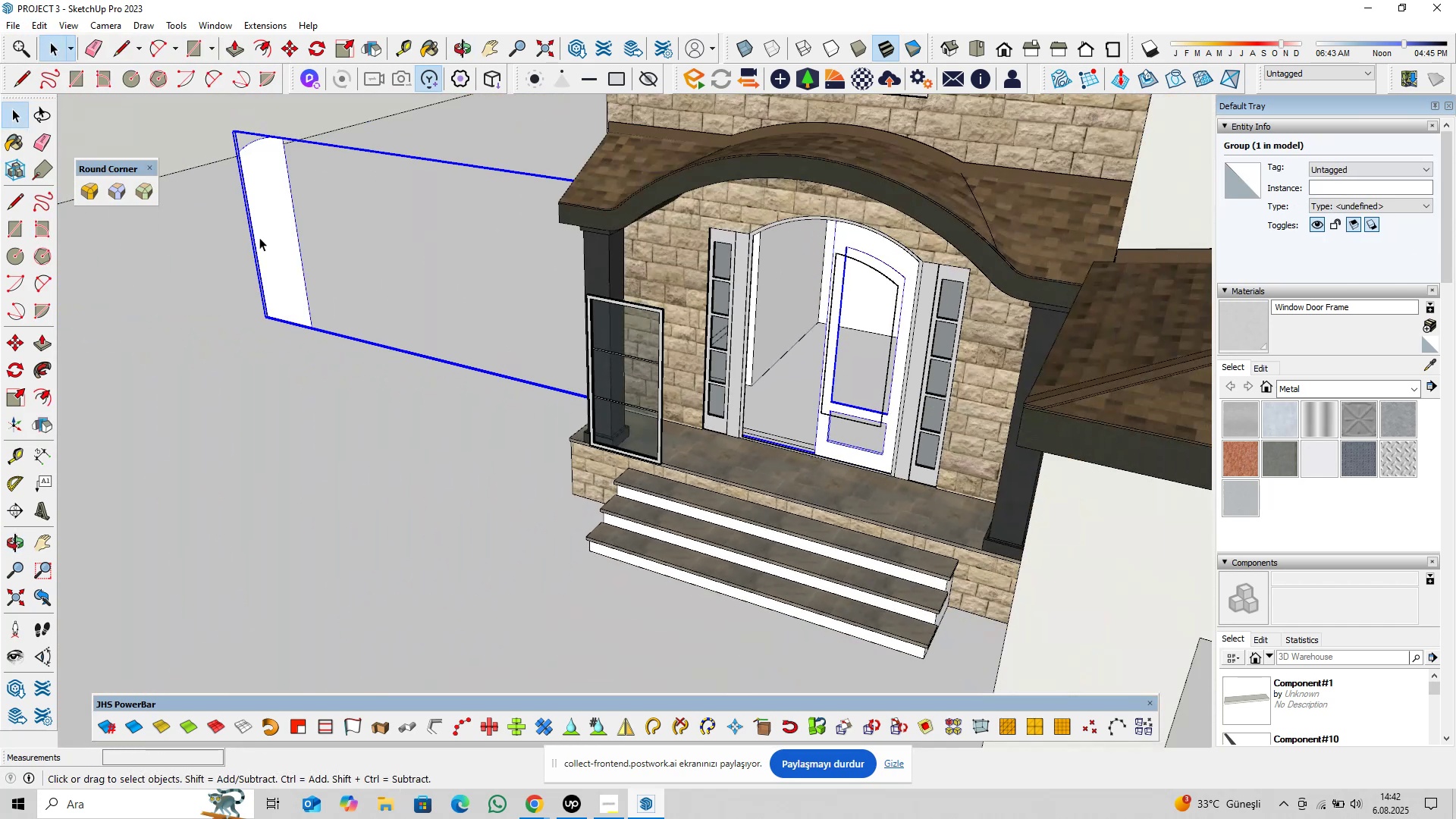 
double_click([259, 237])
 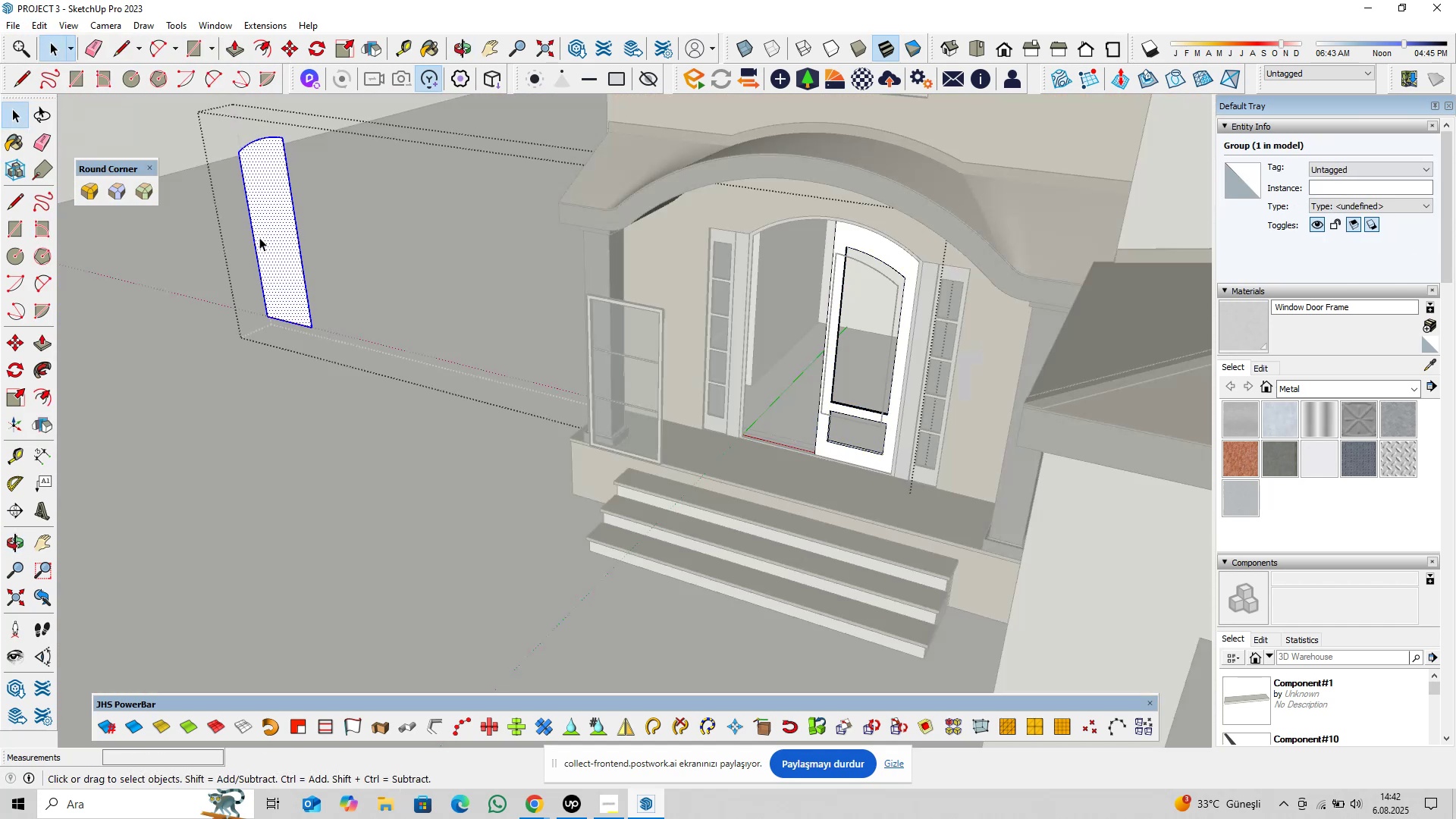 
triple_click([259, 237])
 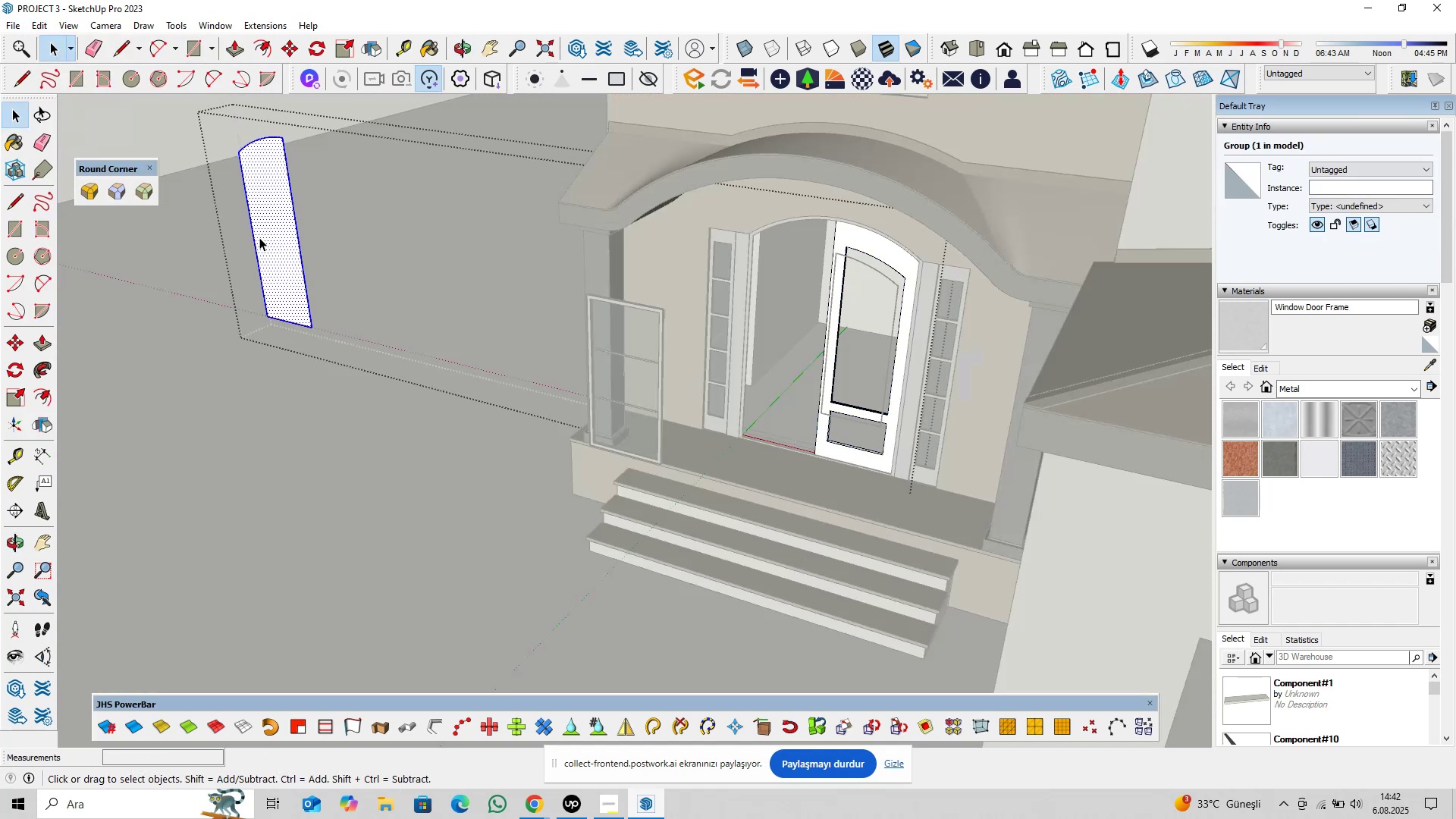 
triple_click([259, 237])
 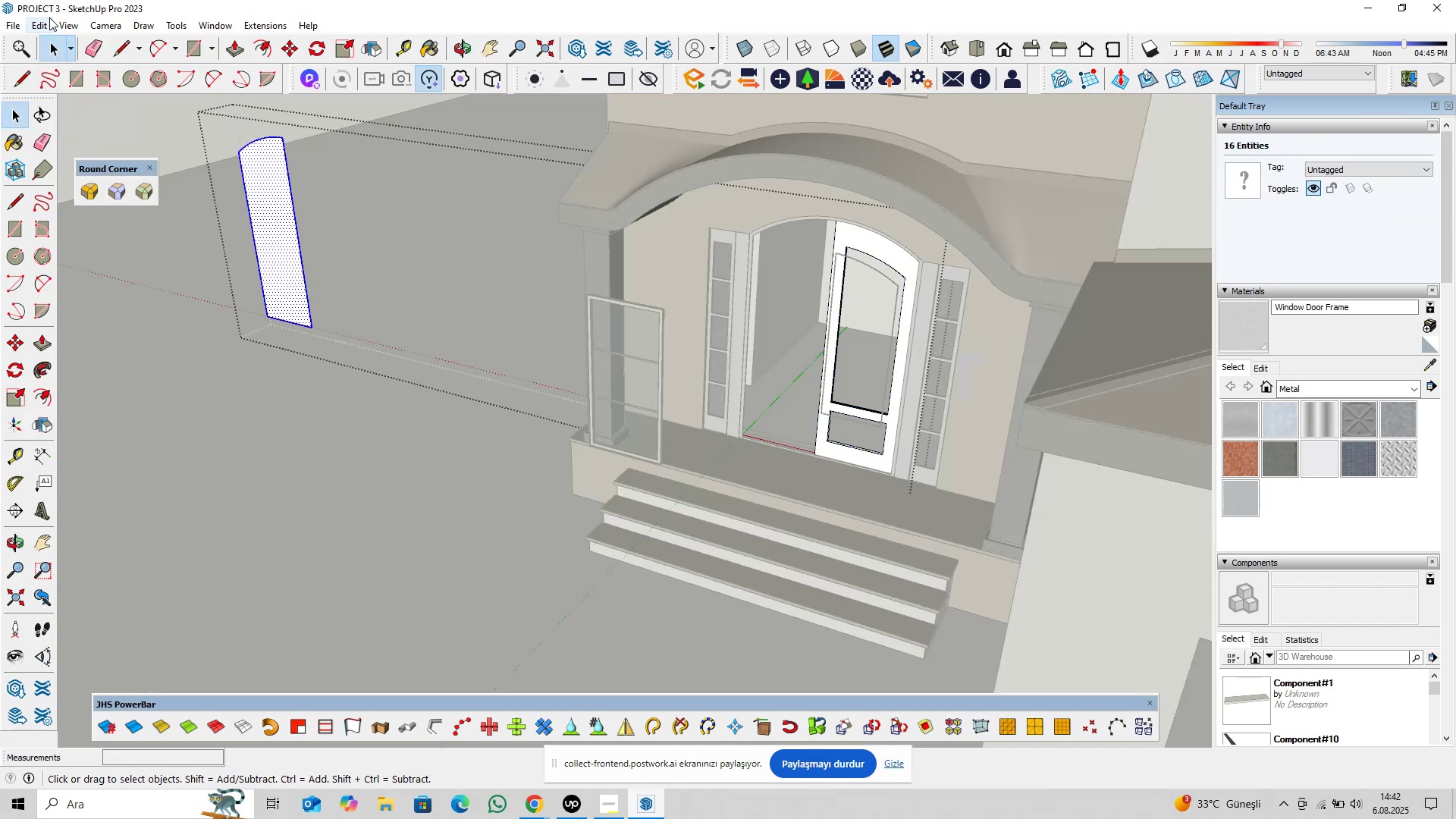 
left_click([49, 23])
 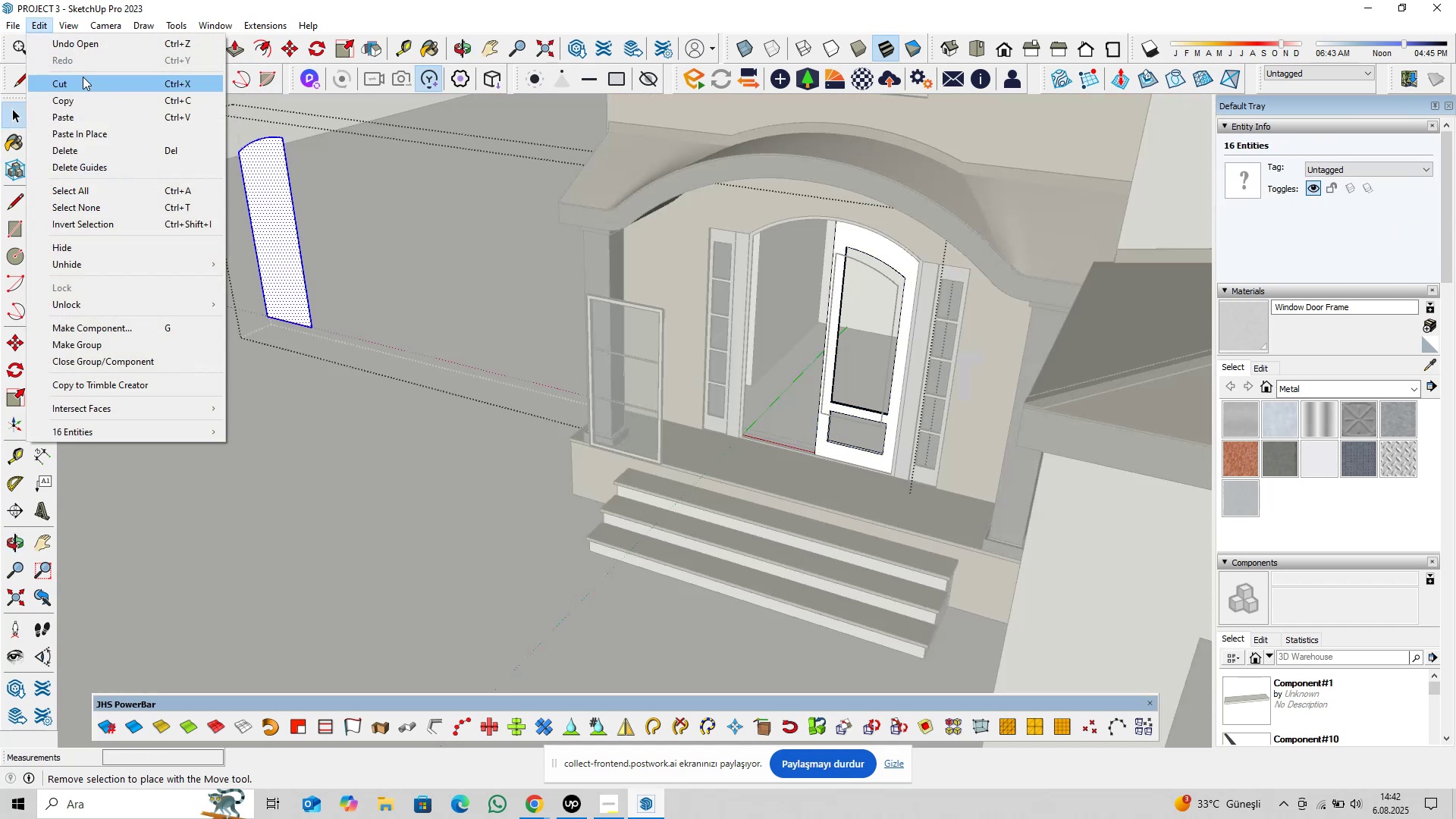 
left_click([83, 77])
 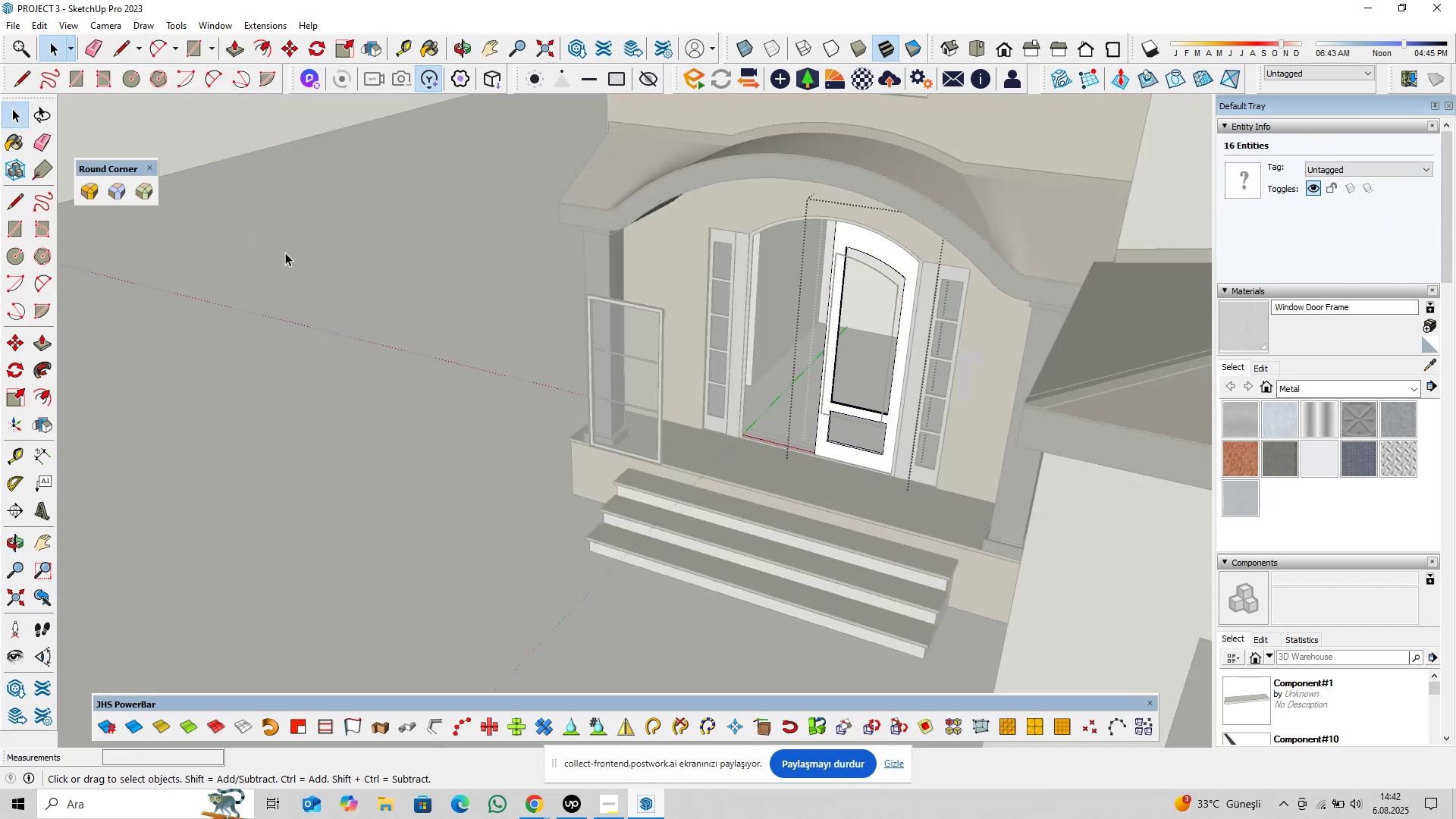 
key(Escape)
 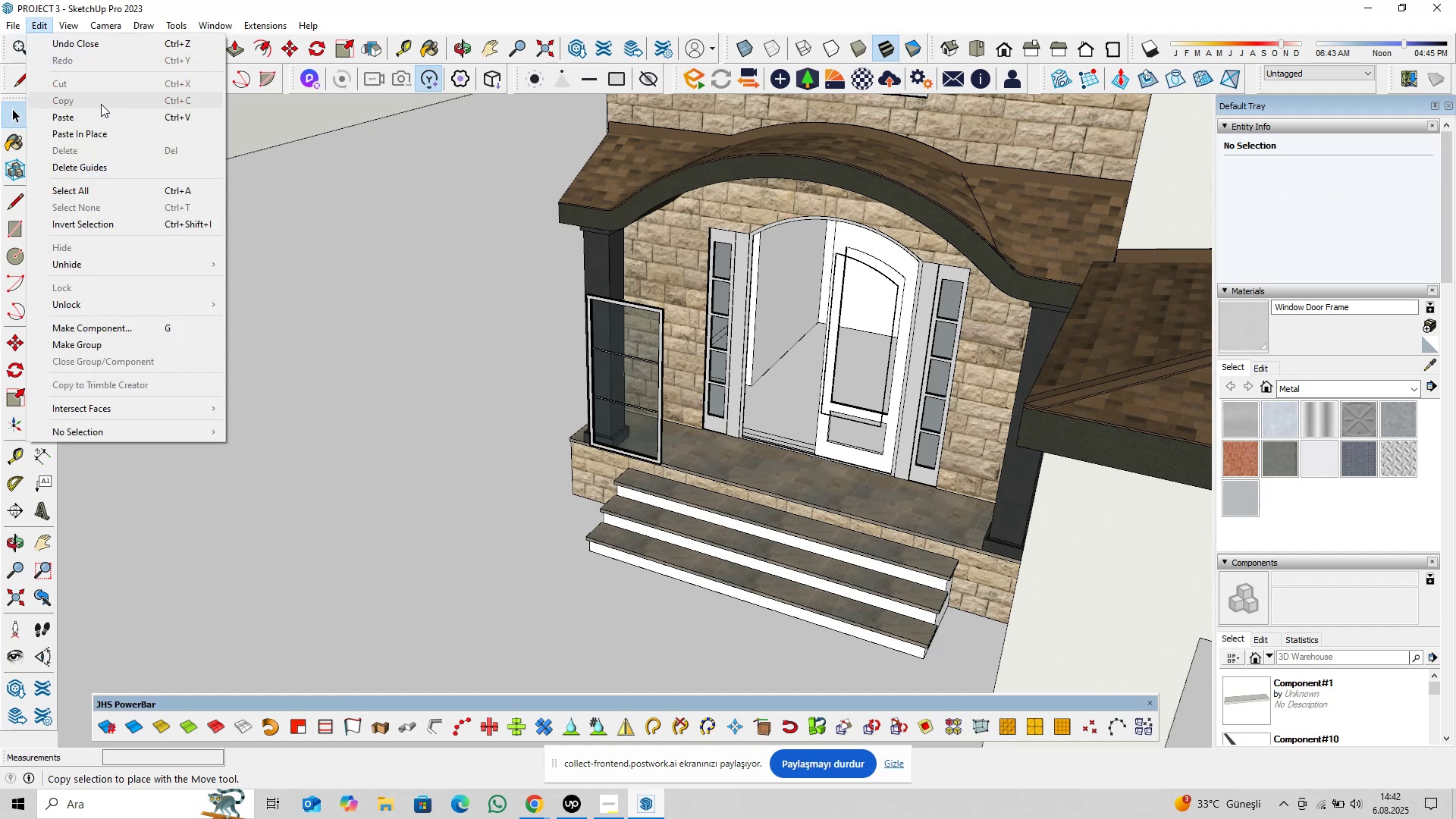 
left_click([114, 133])
 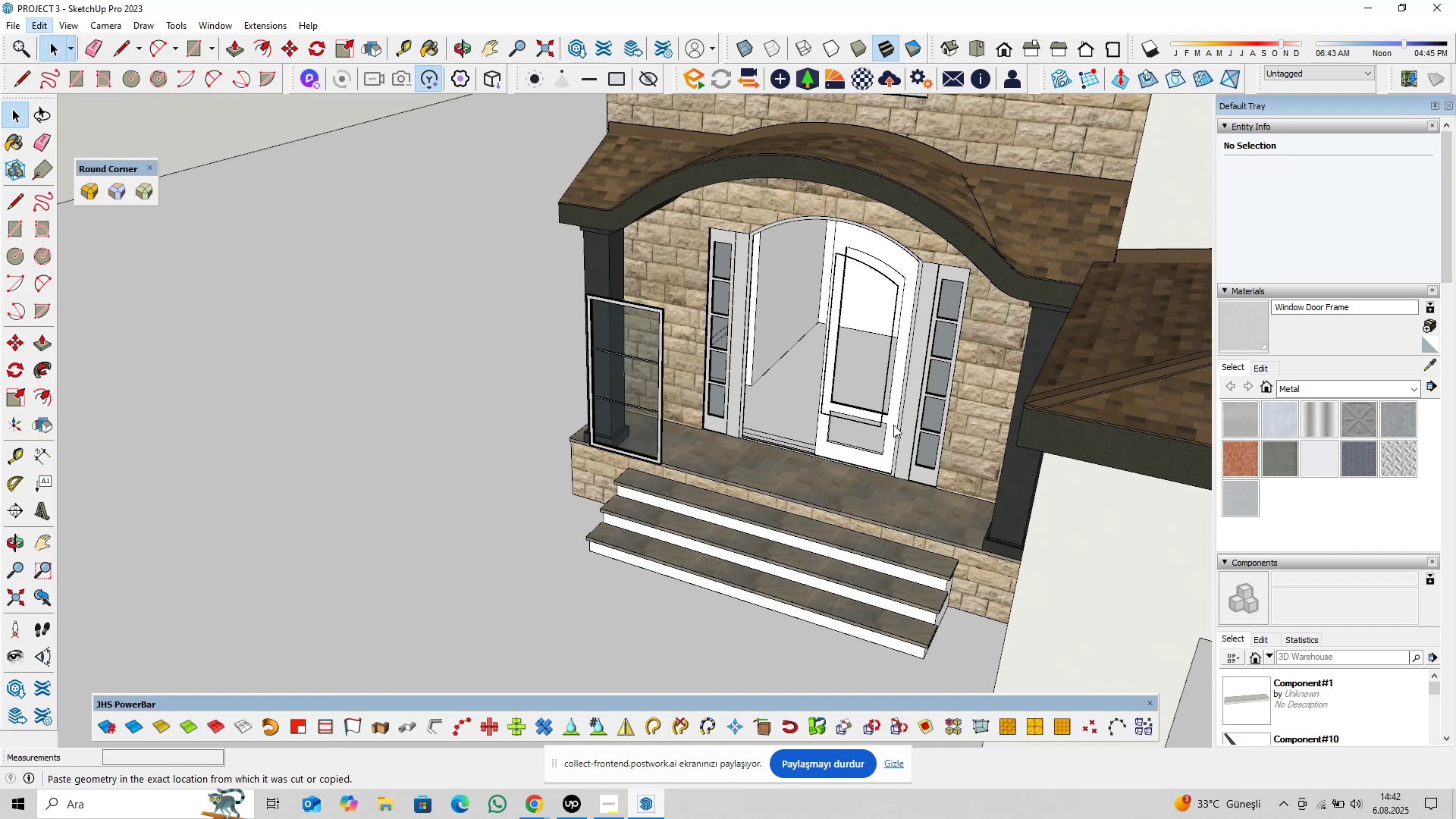 
scroll: coordinate [890, 419], scroll_direction: up, amount: 8.0
 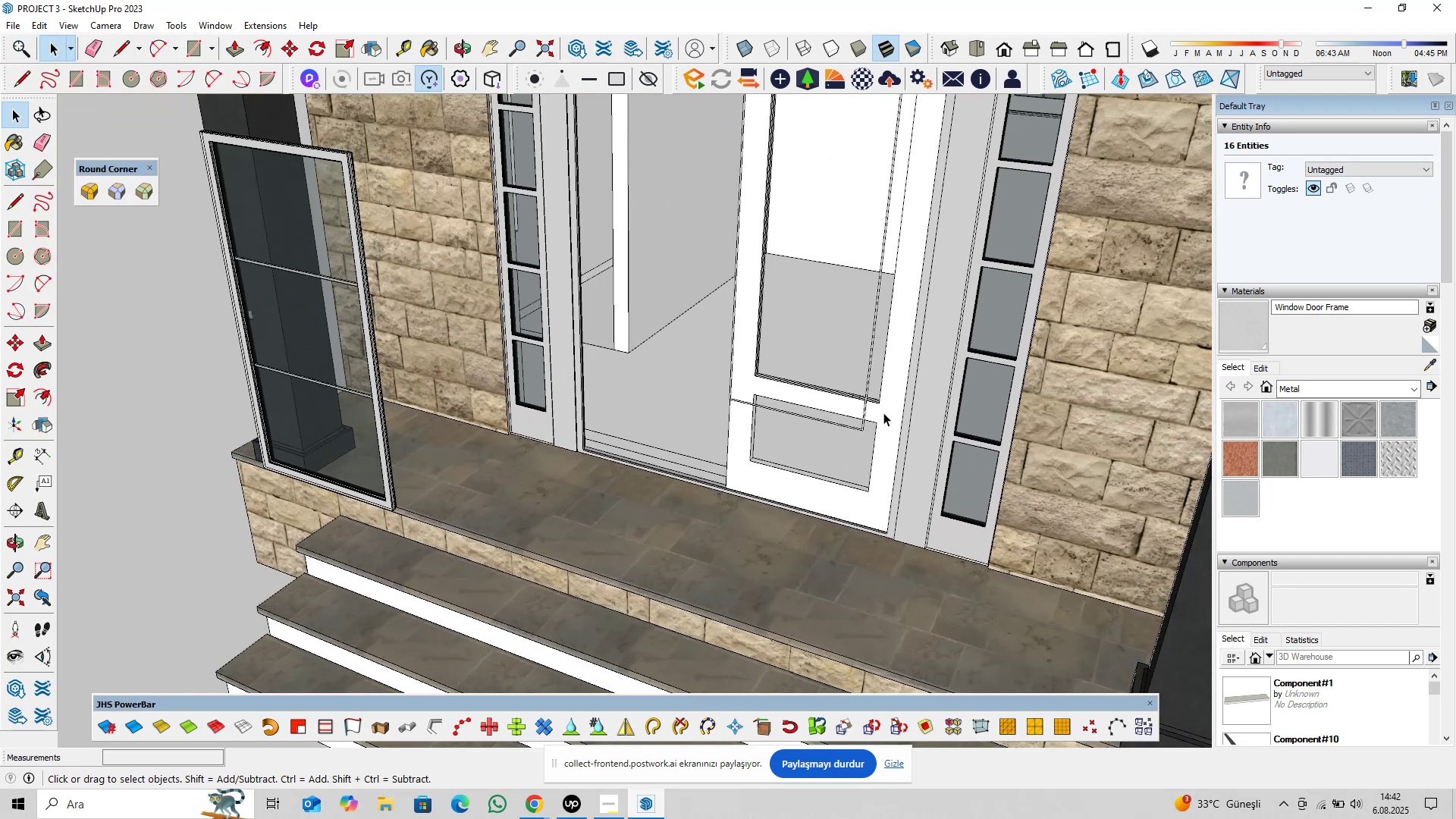 
left_click([883, 413])
 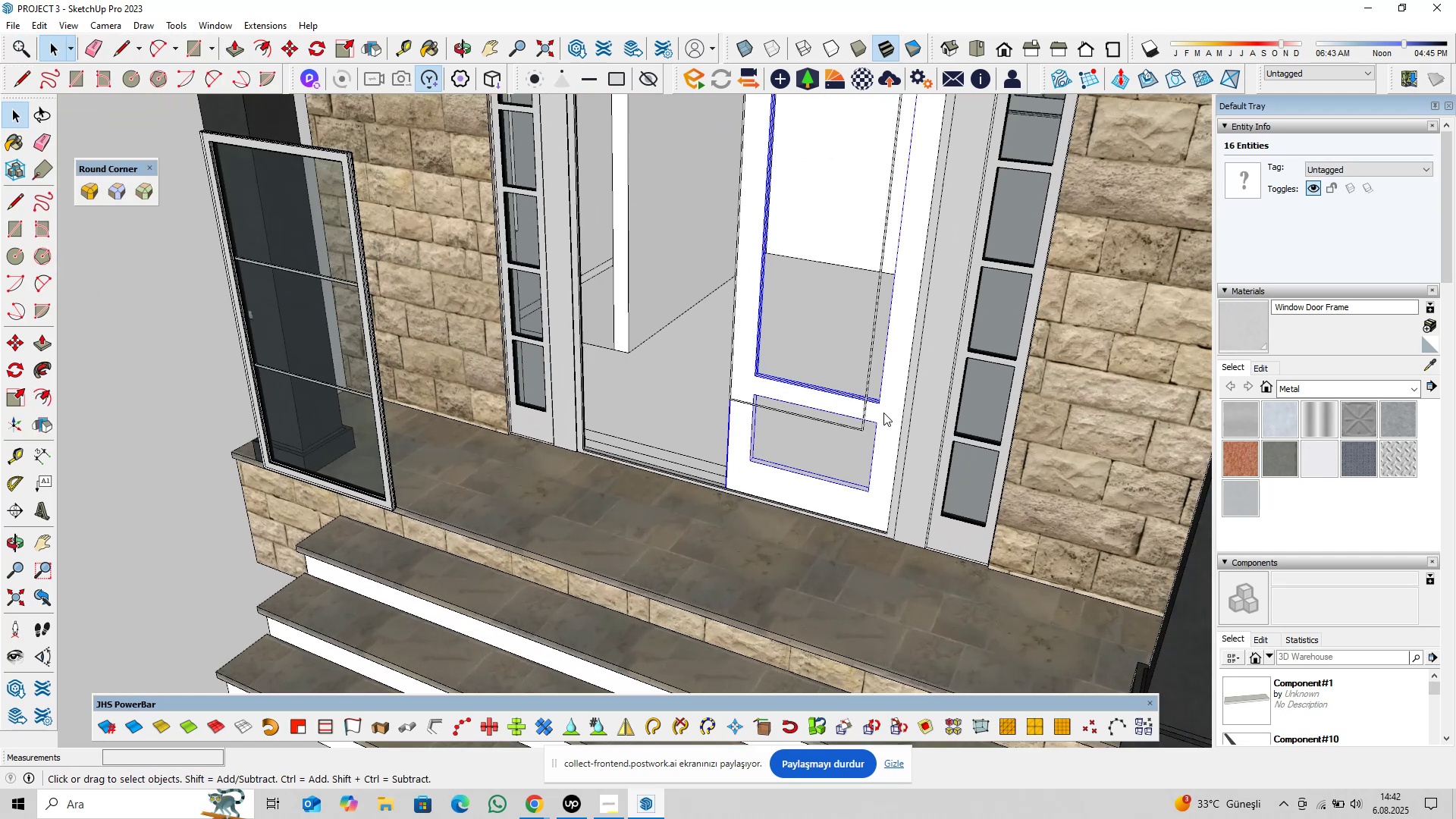 
right_click([883, 413])
 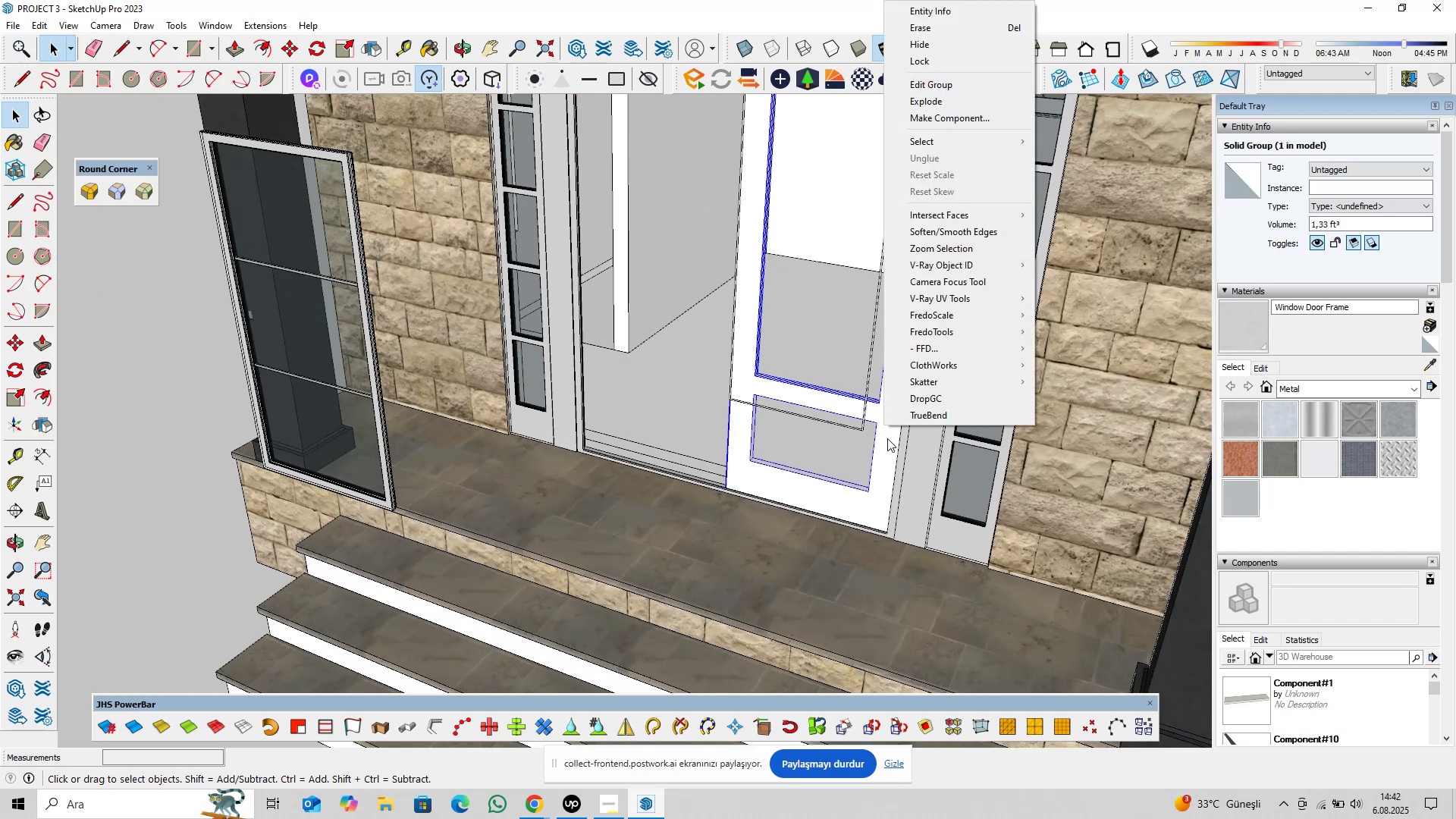 
left_click([889, 442])
 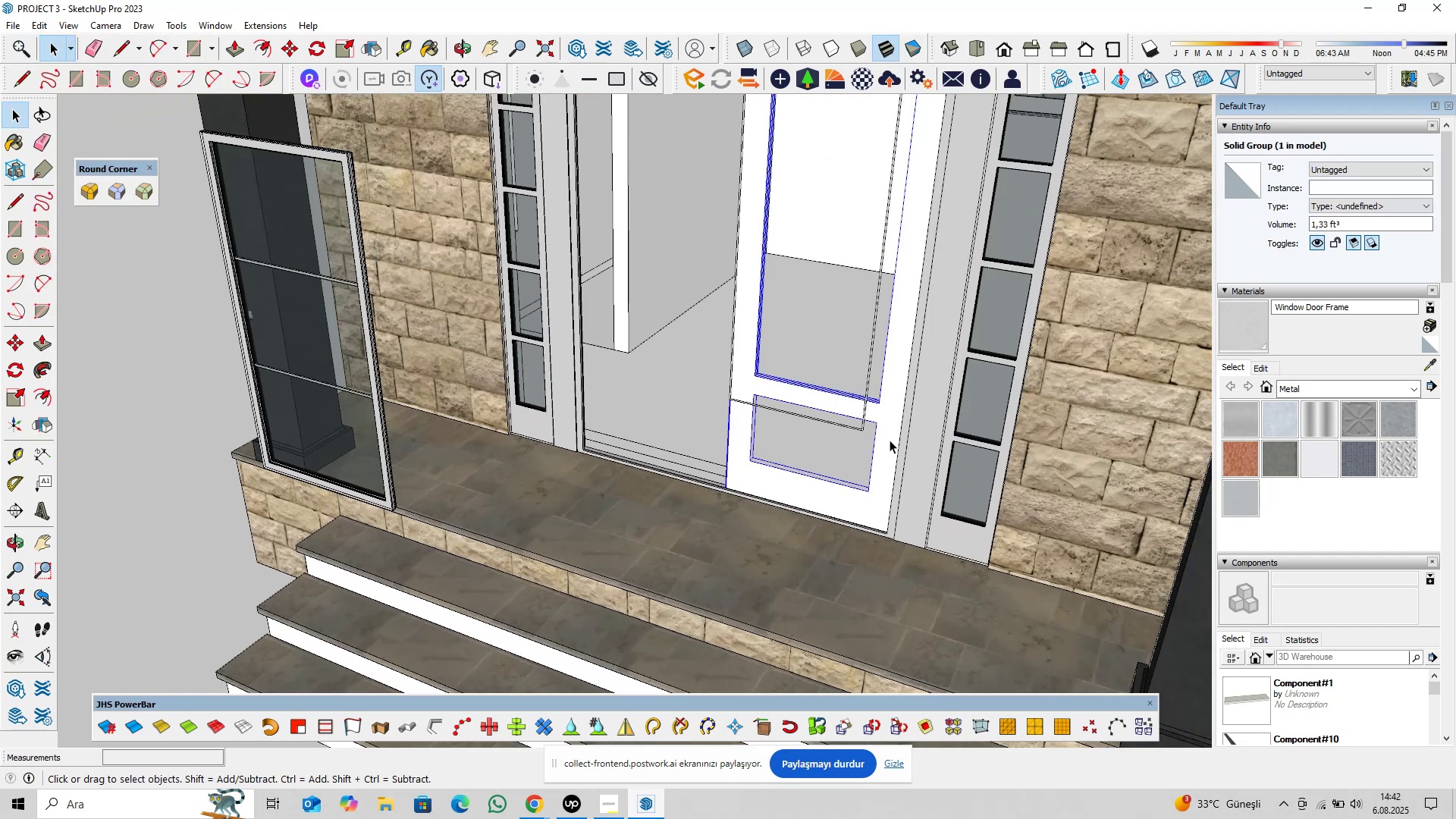 
scroll: coordinate [890, 435], scroll_direction: up, amount: 4.0
 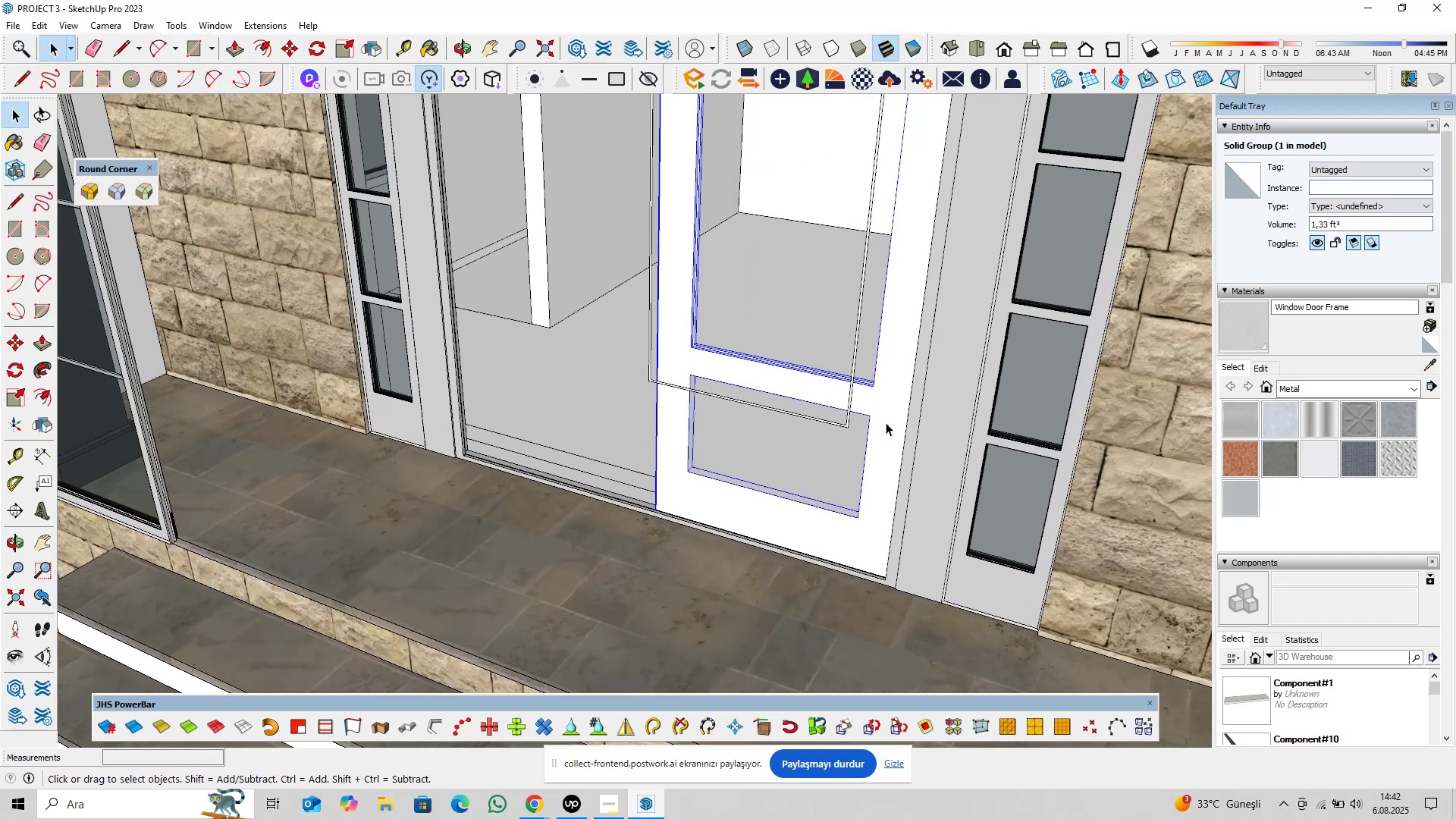 
left_click([886, 422])
 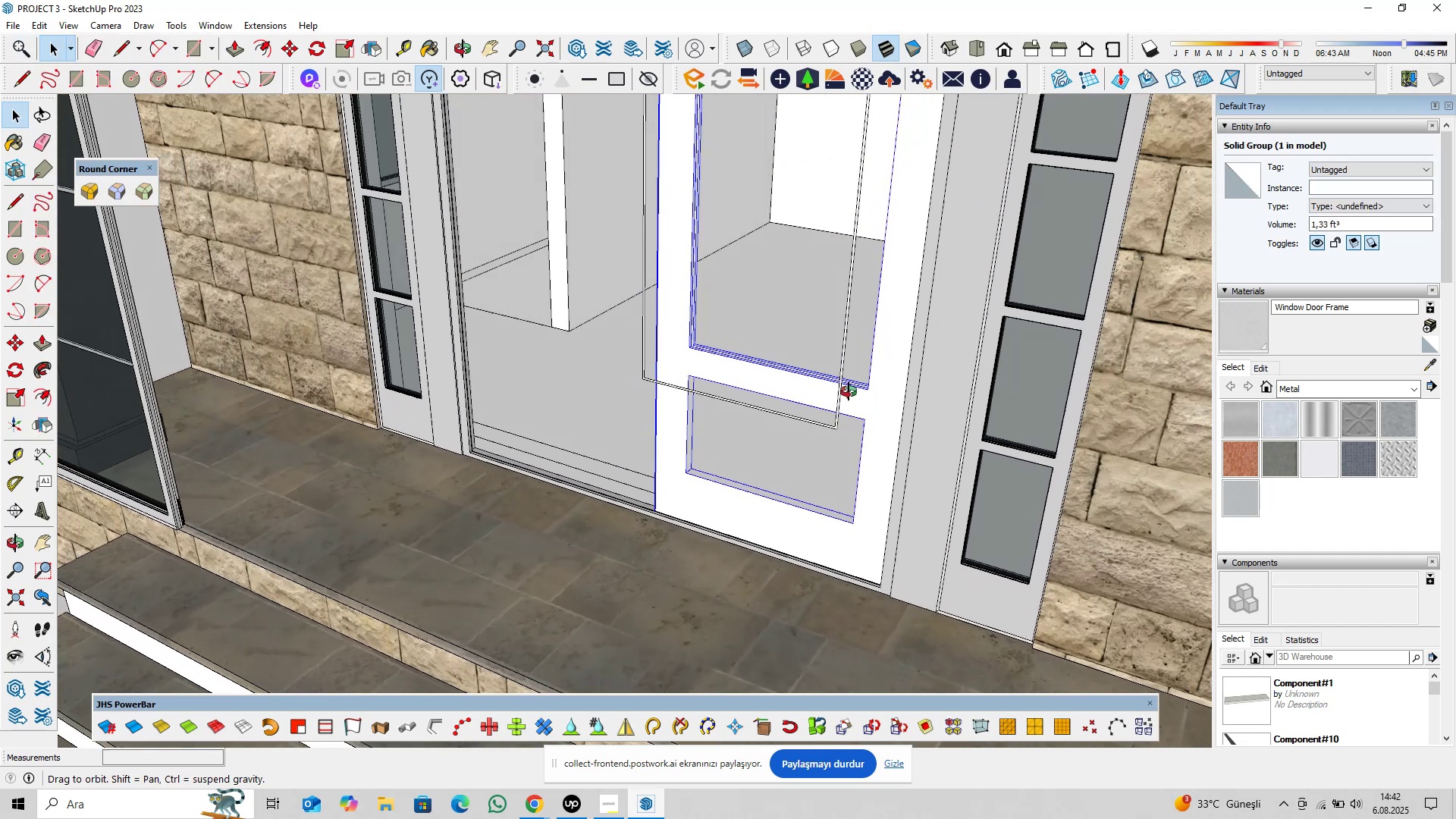 
scroll: coordinate [858, 404], scroll_direction: up, amount: 2.0
 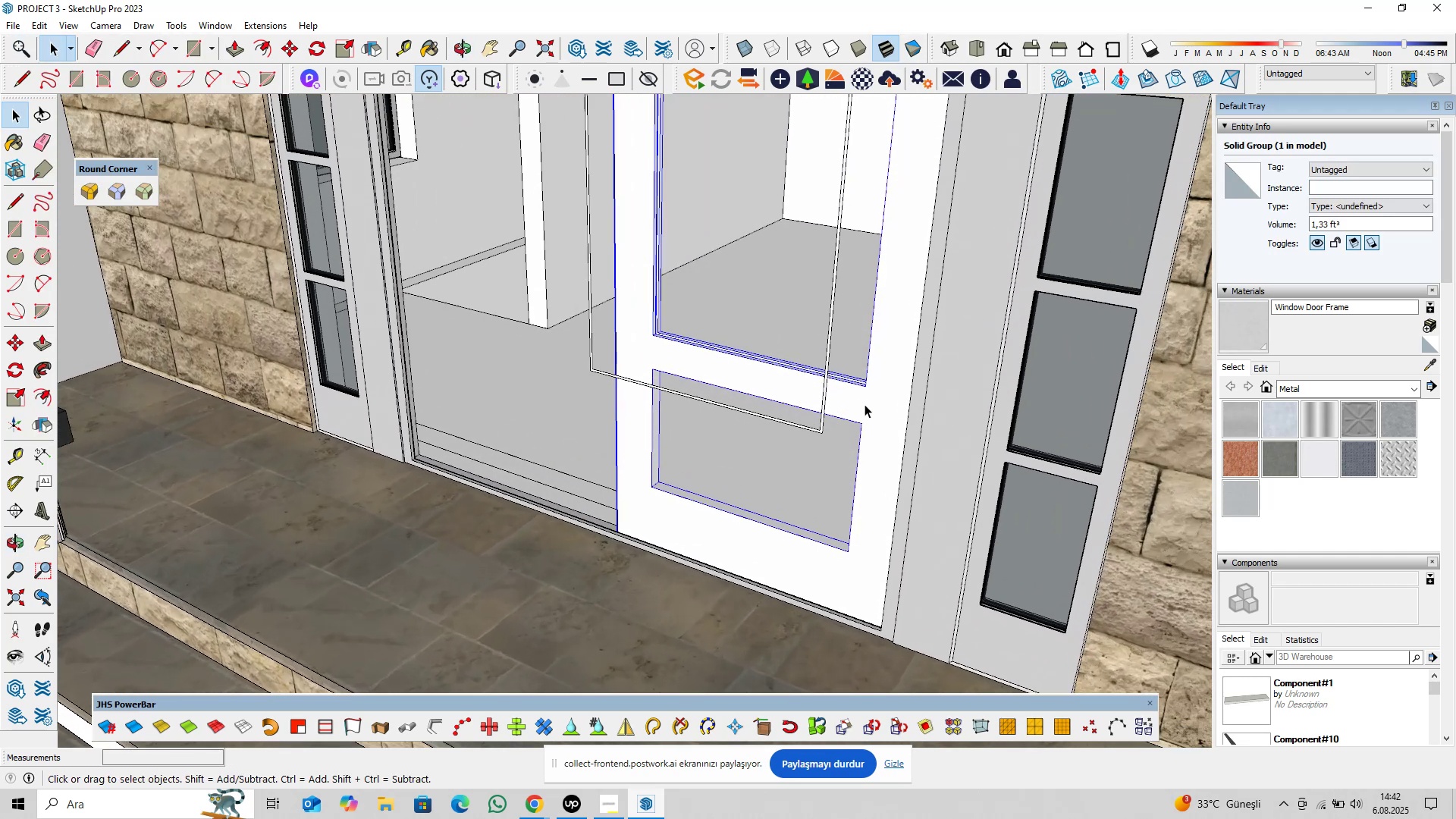 
right_click([864, 404])
 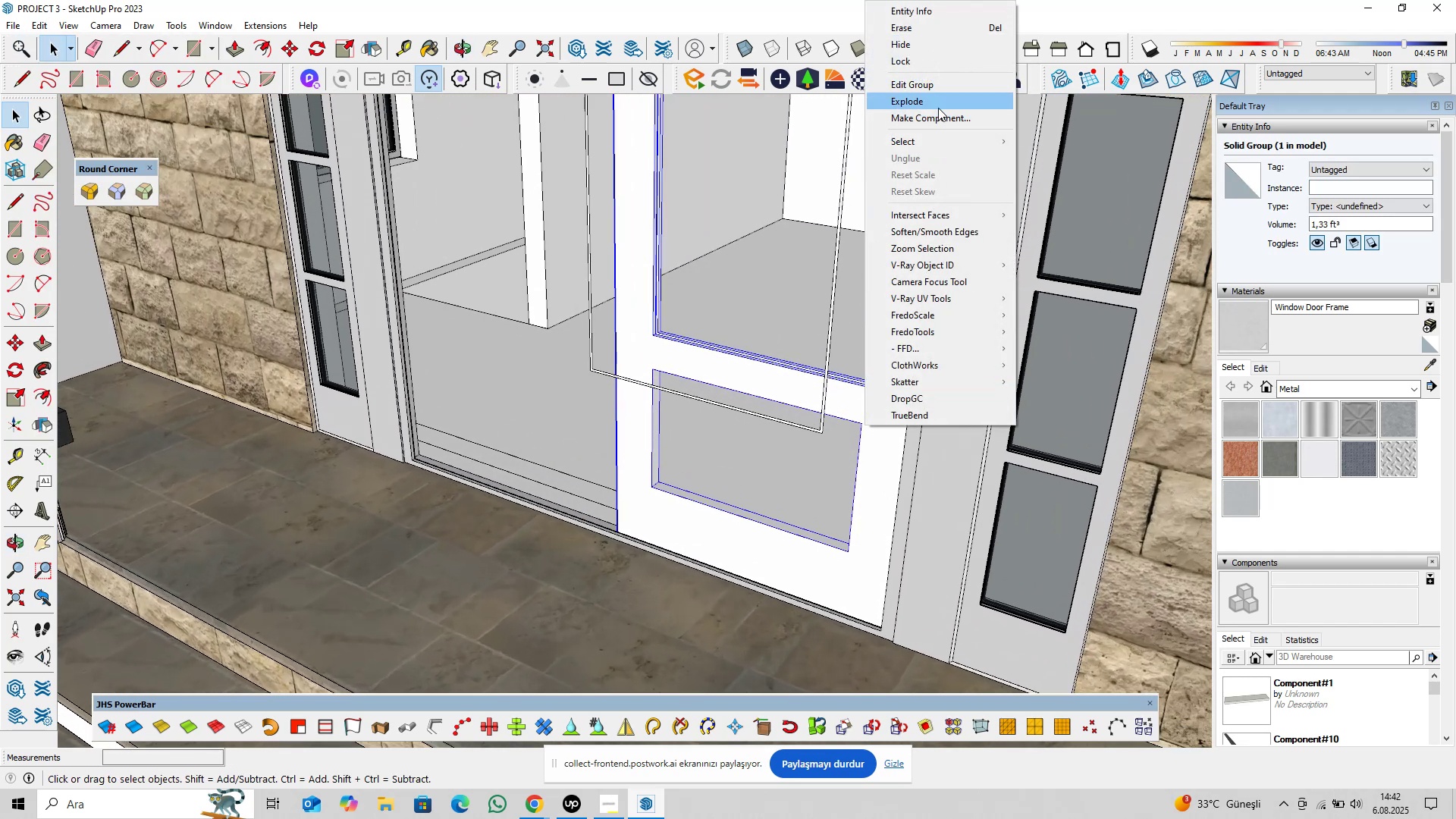 
left_click([938, 106])
 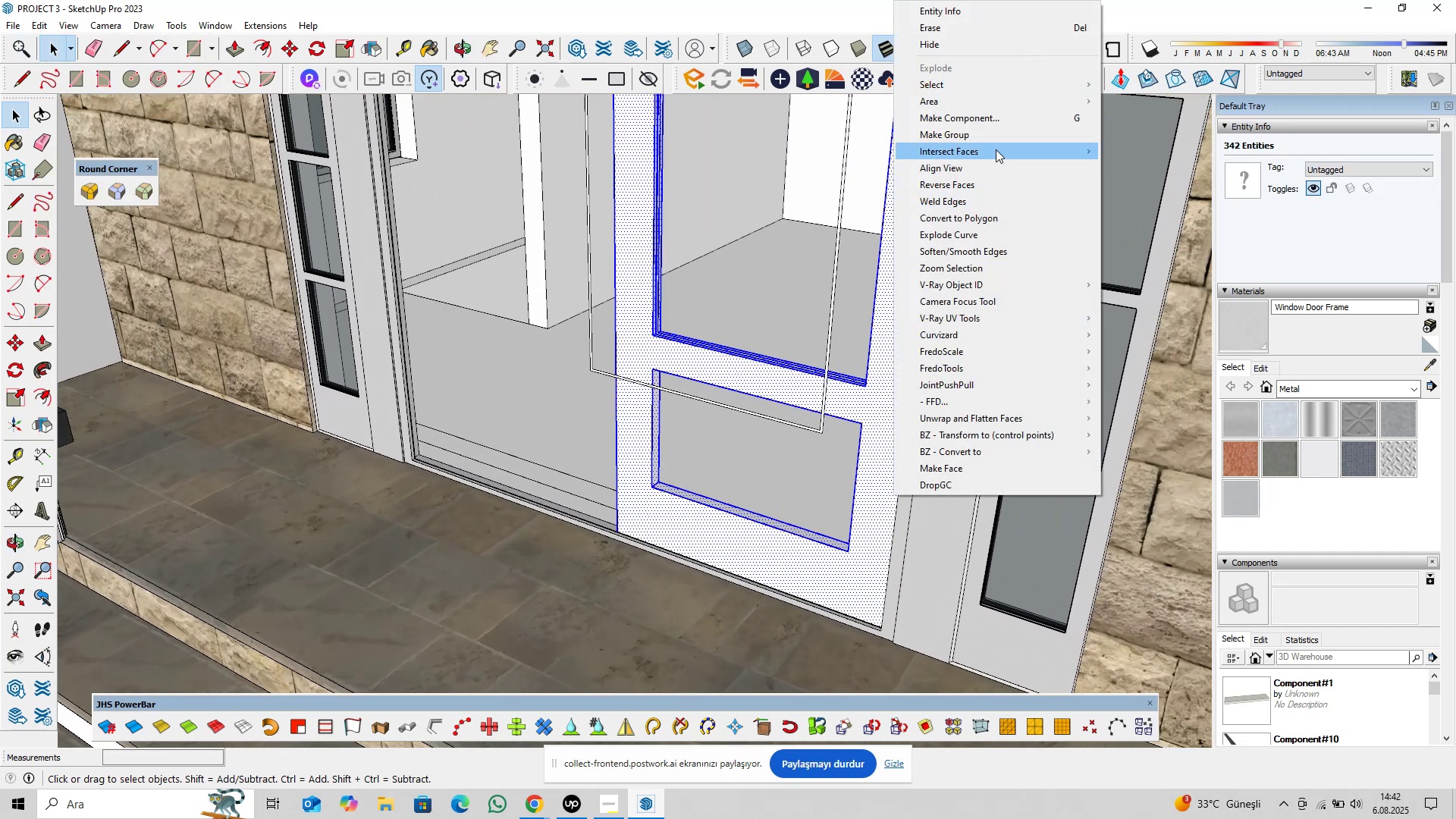 
left_click([996, 124])
 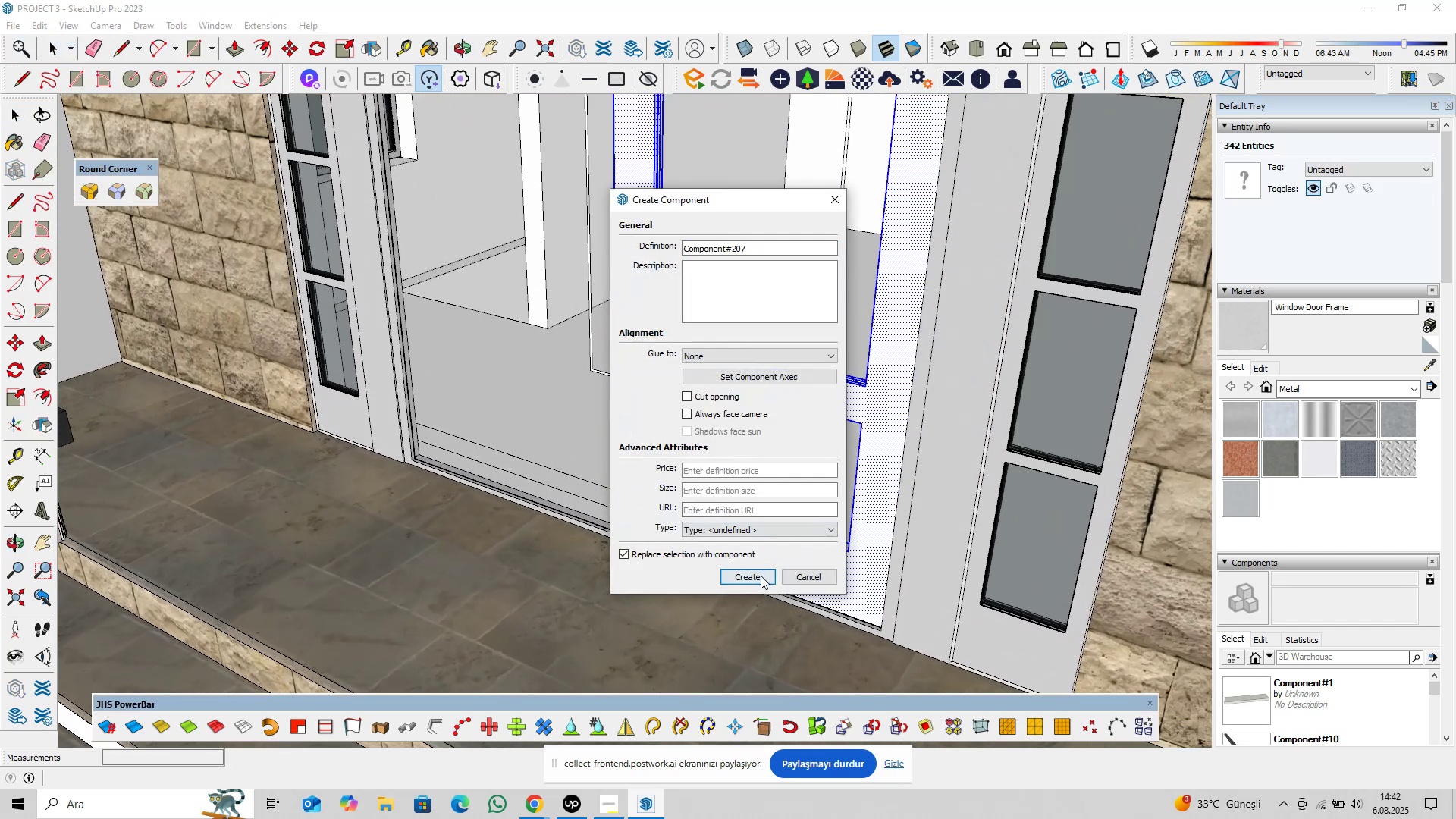 
scroll: coordinate [886, 414], scroll_direction: down, amount: 6.0
 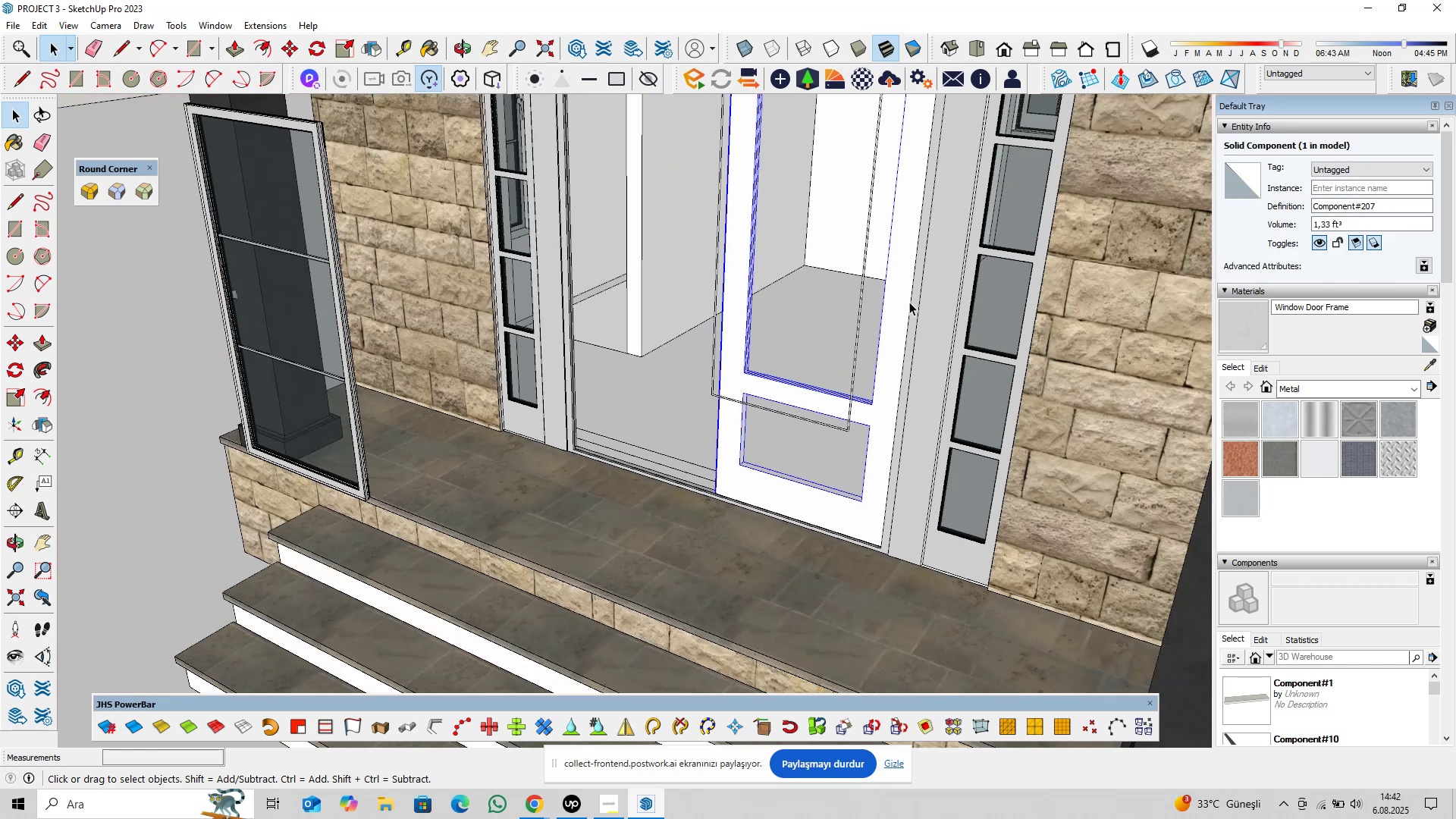 
hold_key(key=ShiftLeft, duration=1.05)
 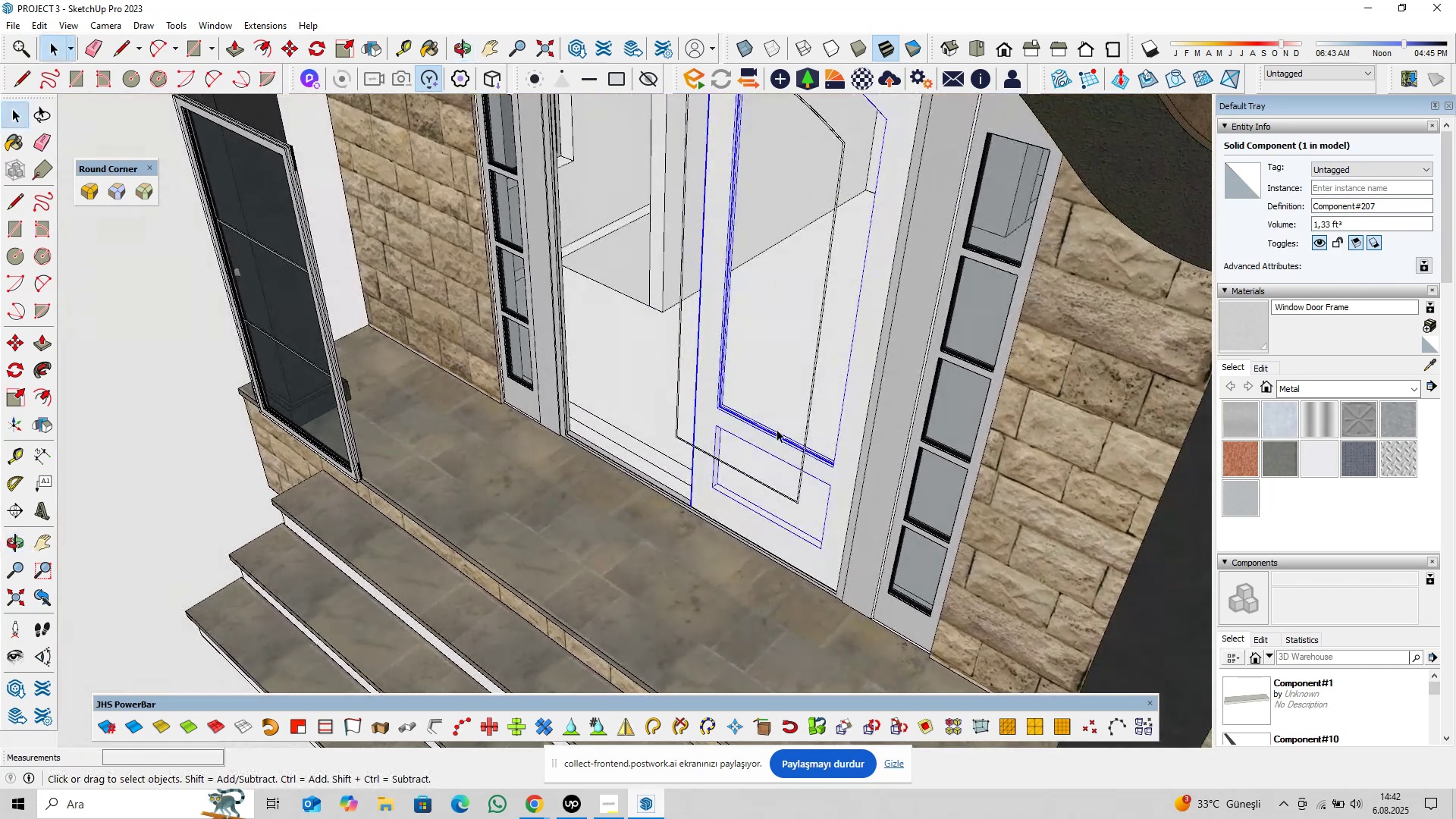 
scroll: coordinate [682, 436], scroll_direction: up, amount: 10.0
 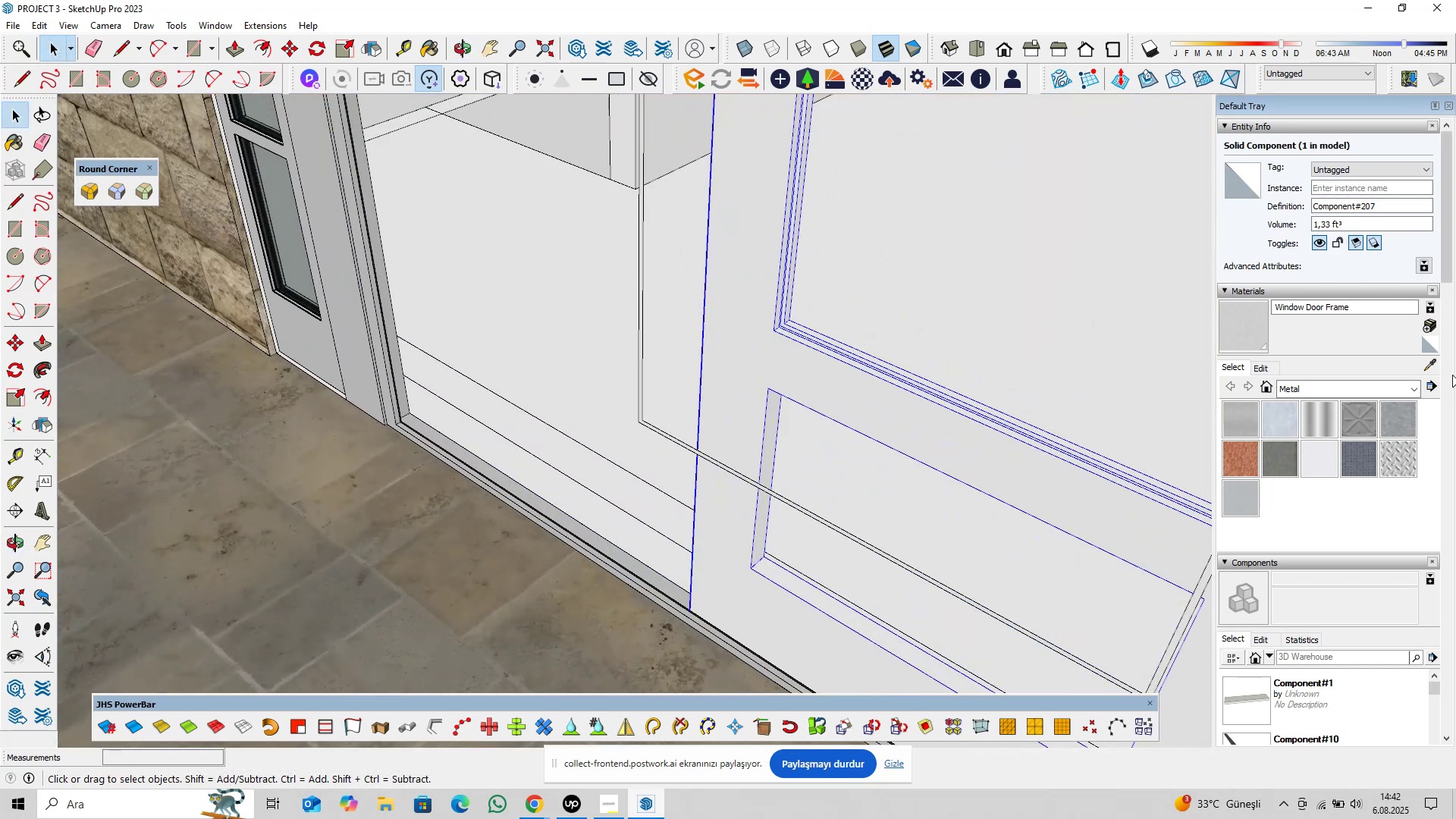 
left_click([1430, 362])
 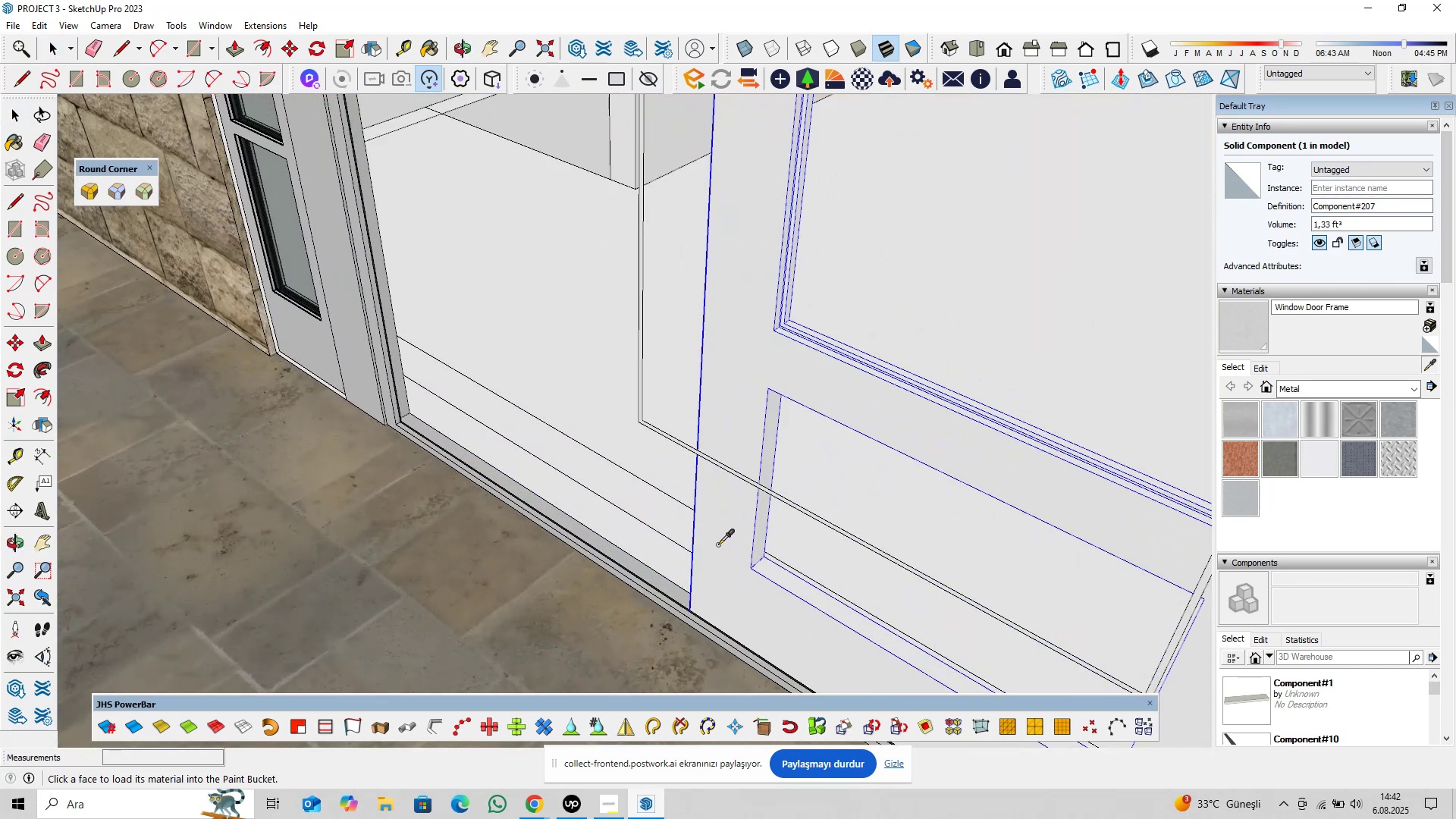 
scroll: coordinate [245, 318], scroll_direction: up, amount: 16.0
 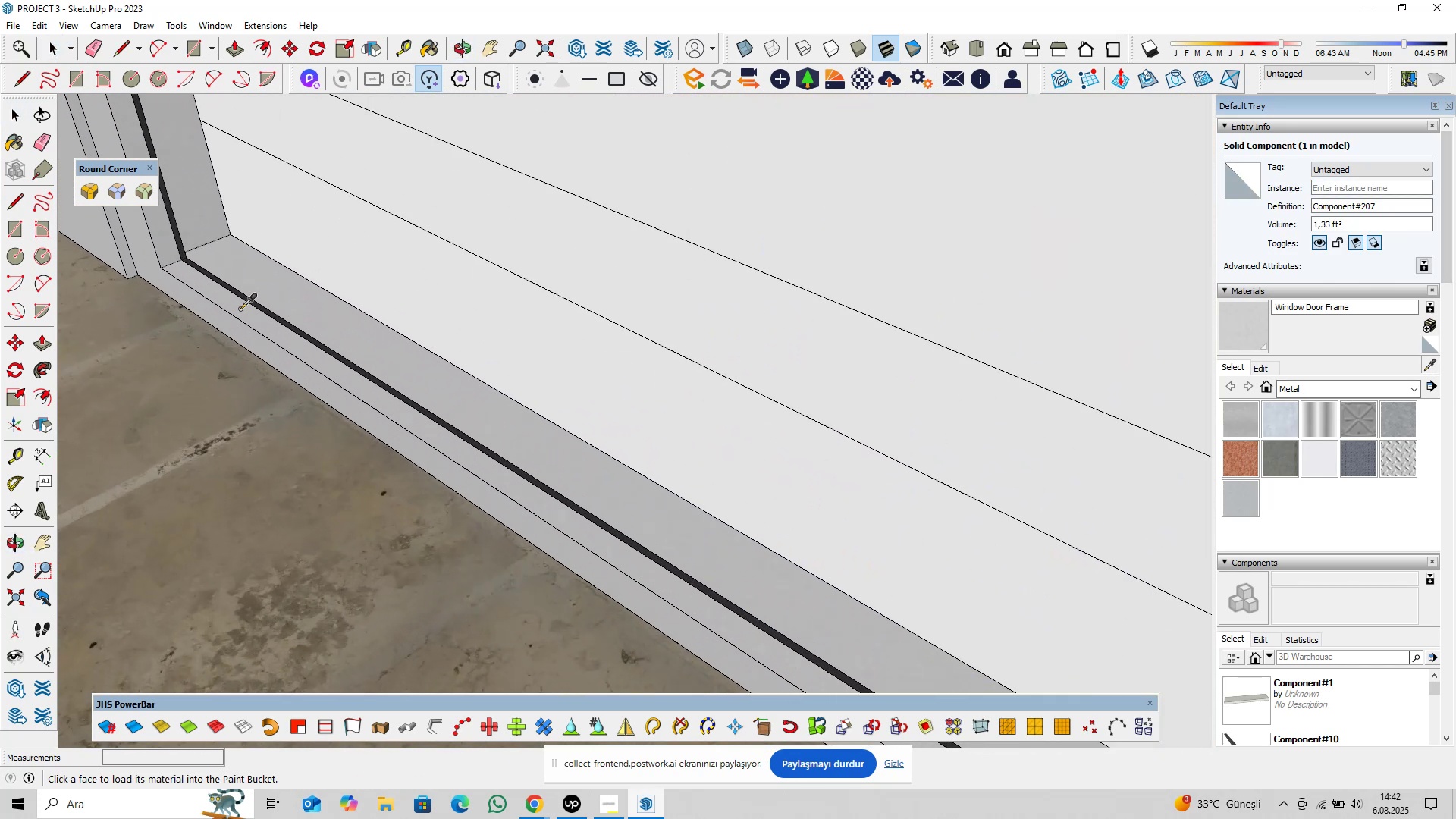 
key(Shift+ShiftLeft)
 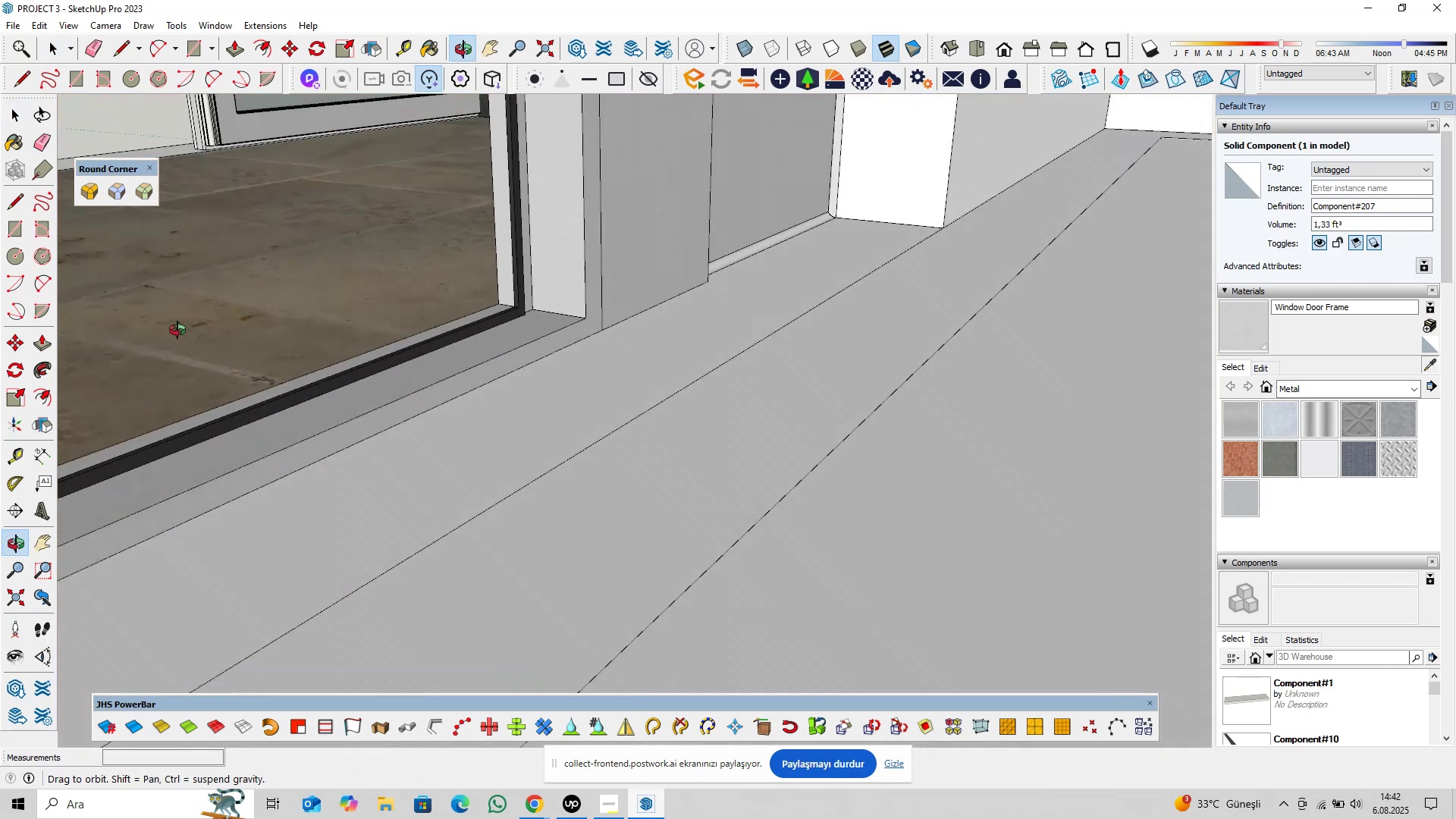 
scroll: coordinate [554, 323], scroll_direction: up, amount: 13.0
 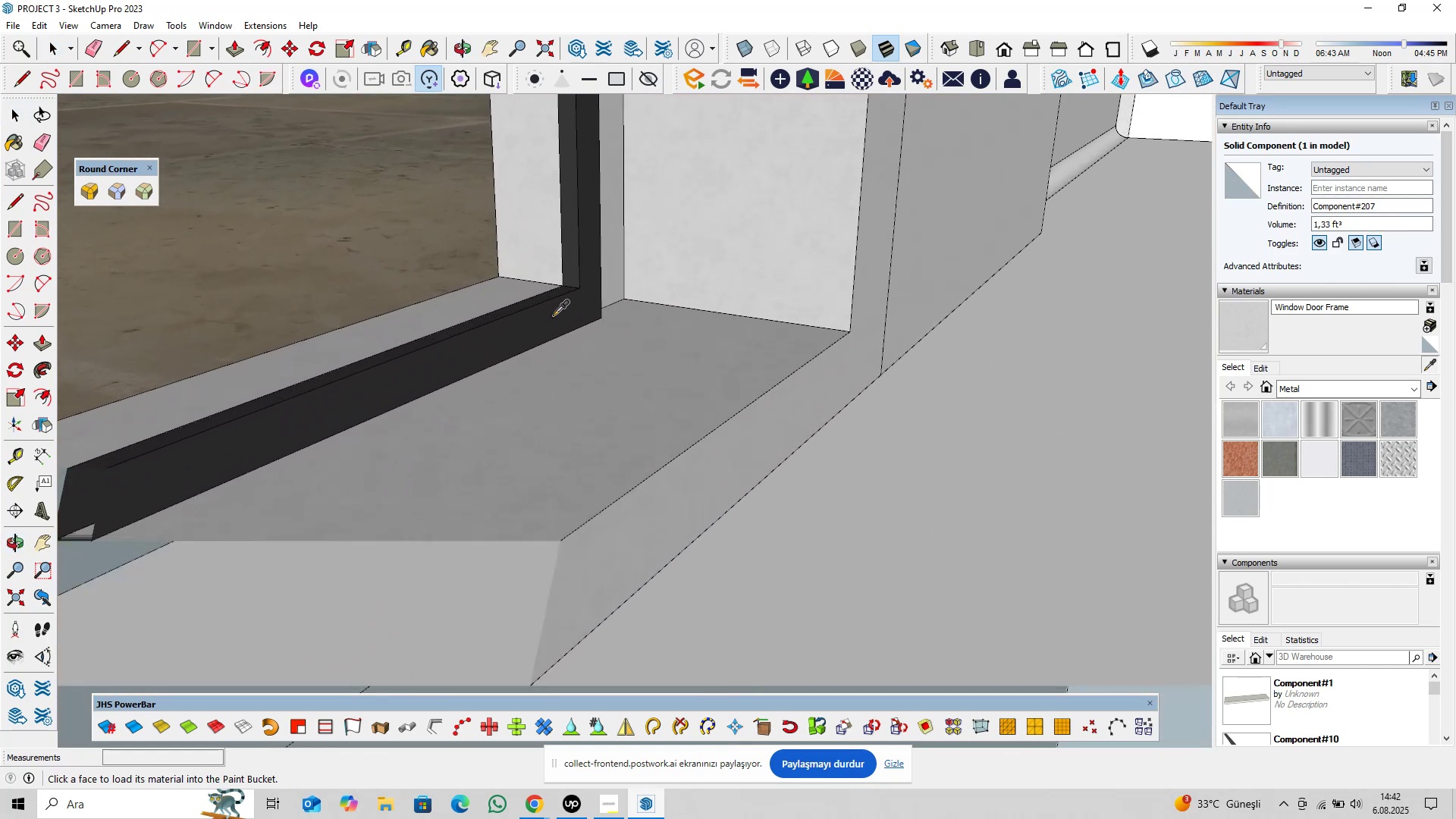 
left_click([553, 314])
 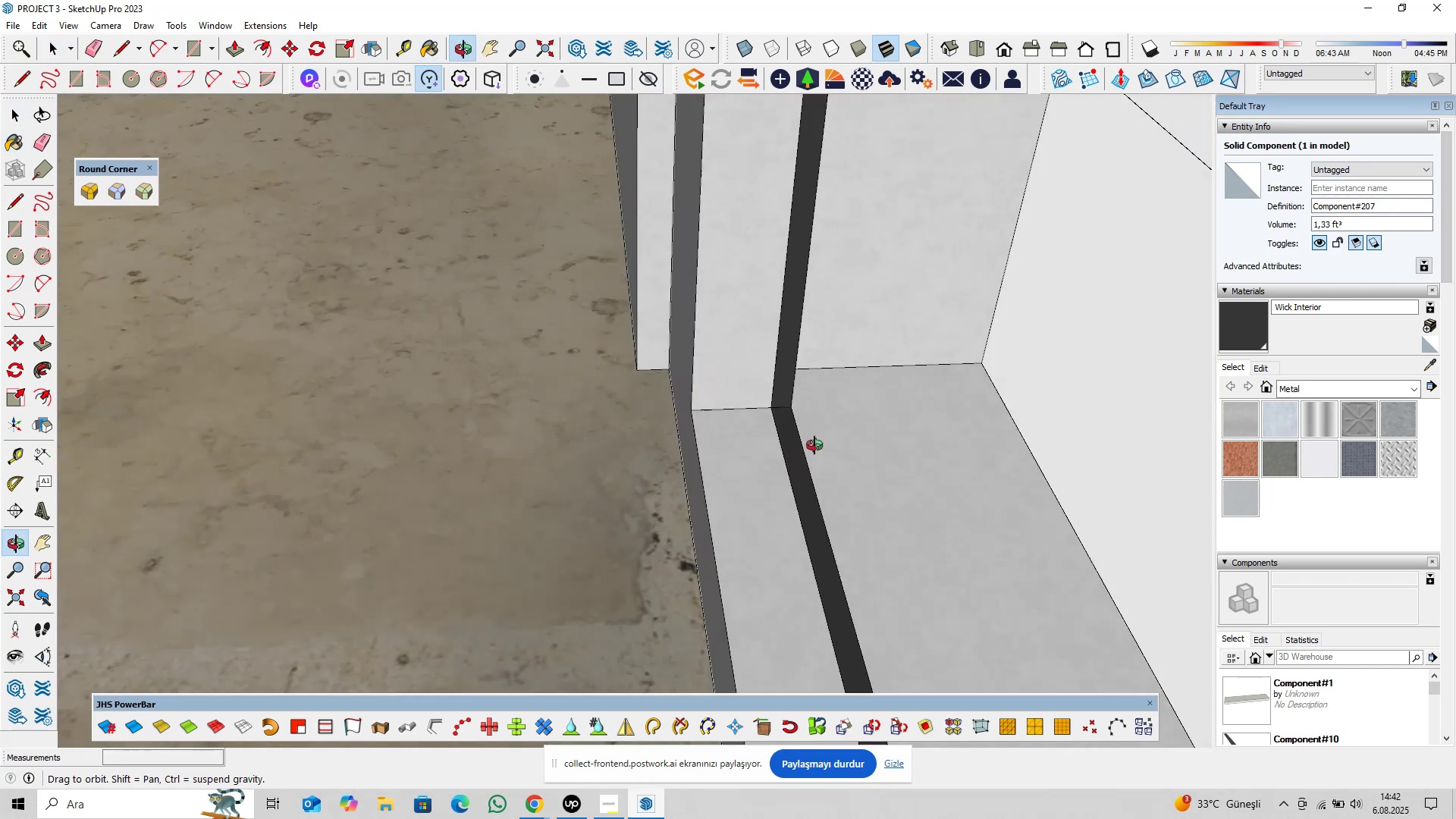 
key(Space)
 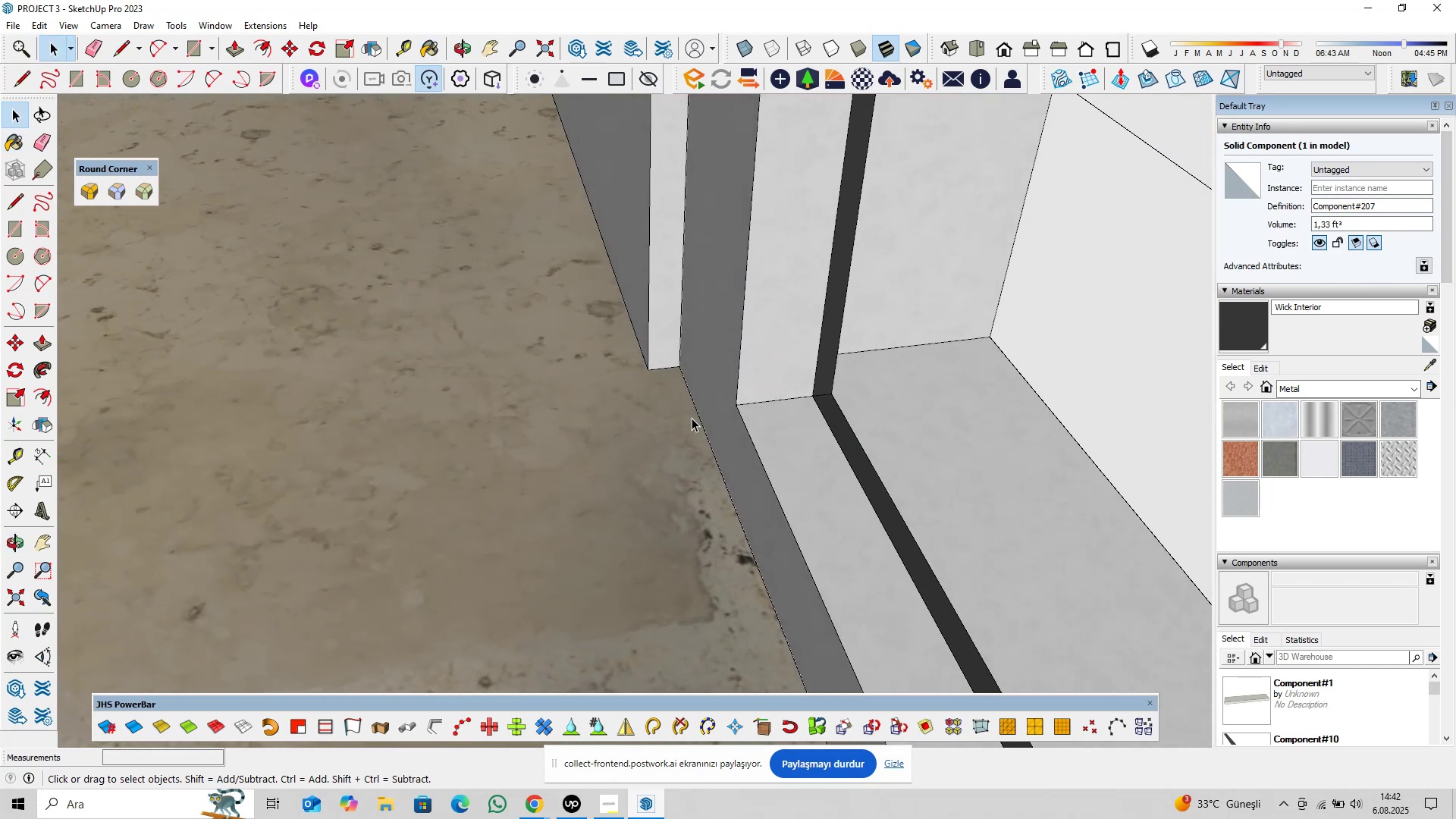 
scroll: coordinate [623, 459], scroll_direction: down, amount: 24.0
 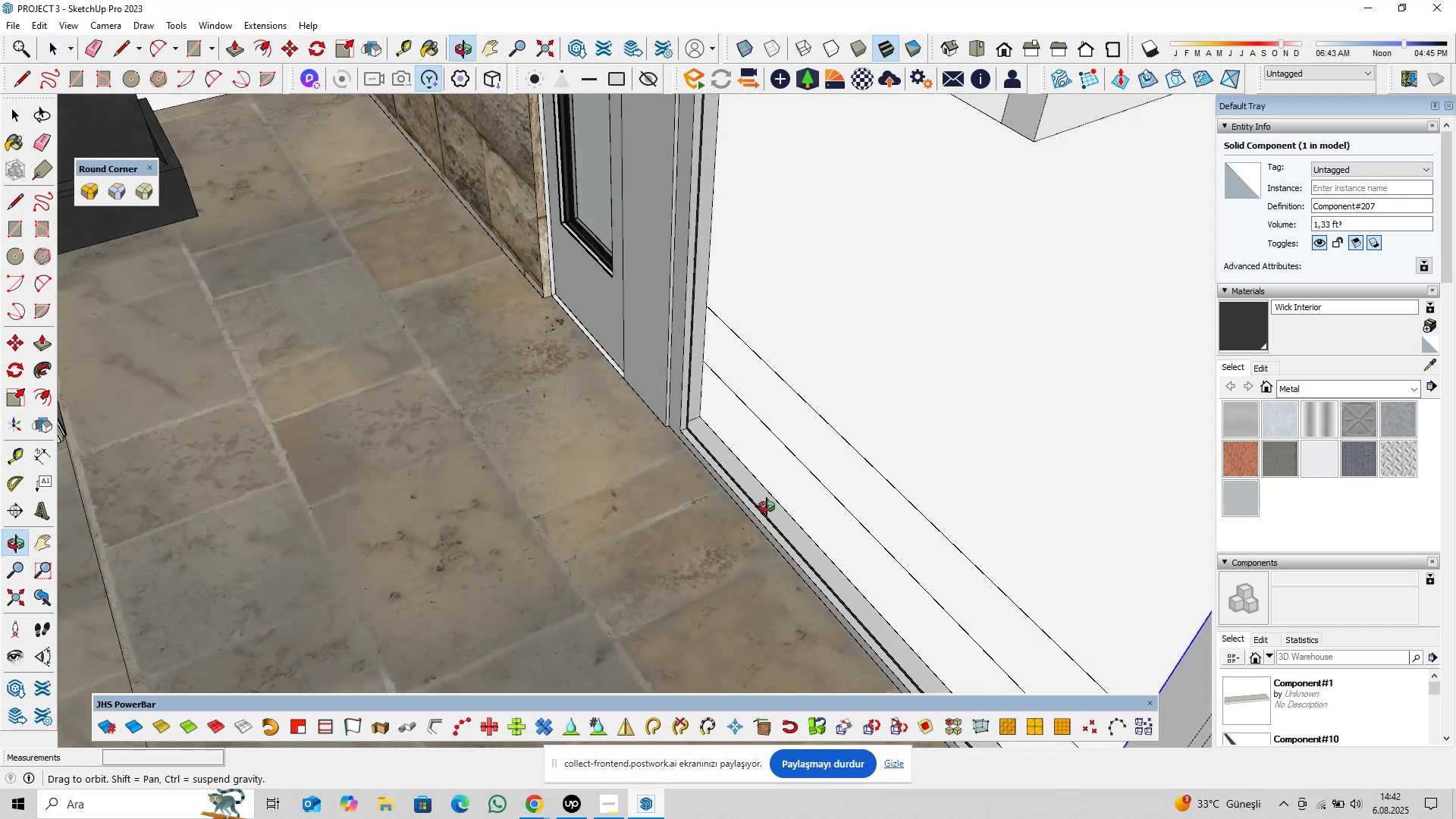 
hold_key(key=ShiftLeft, duration=1.02)
 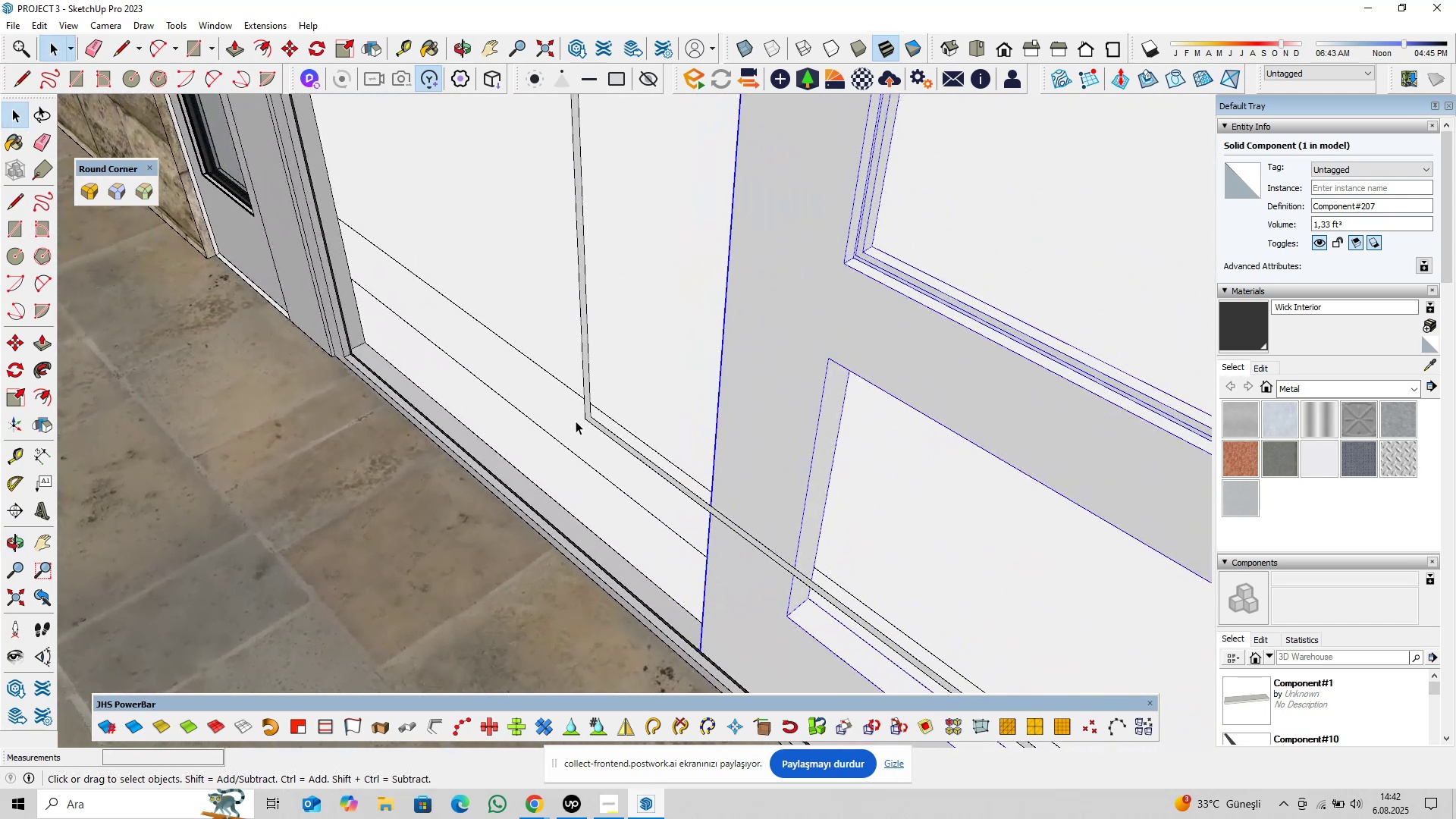 
scroll: coordinate [594, 424], scroll_direction: up, amount: 11.0
 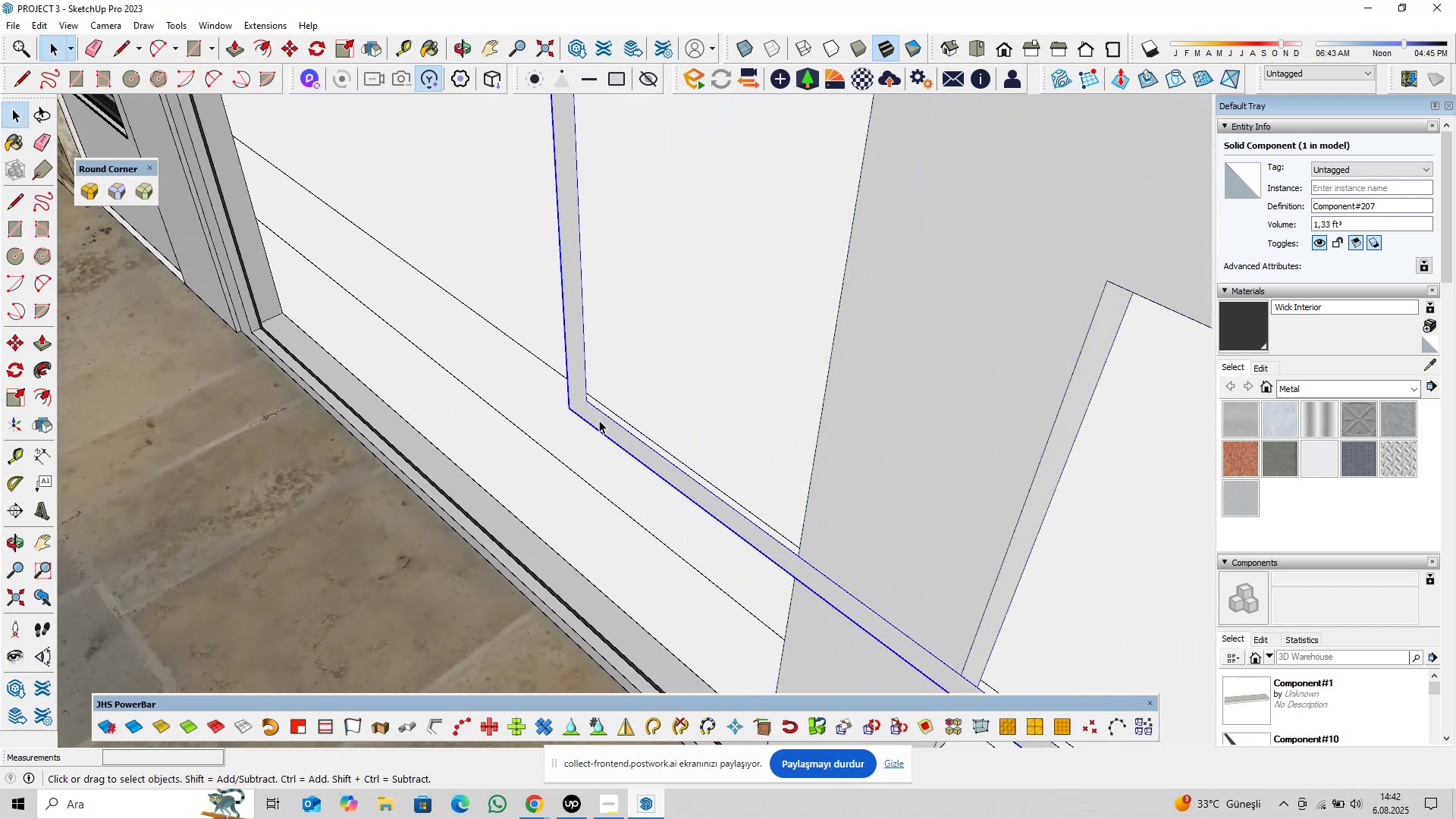 
double_click([599, 420])
 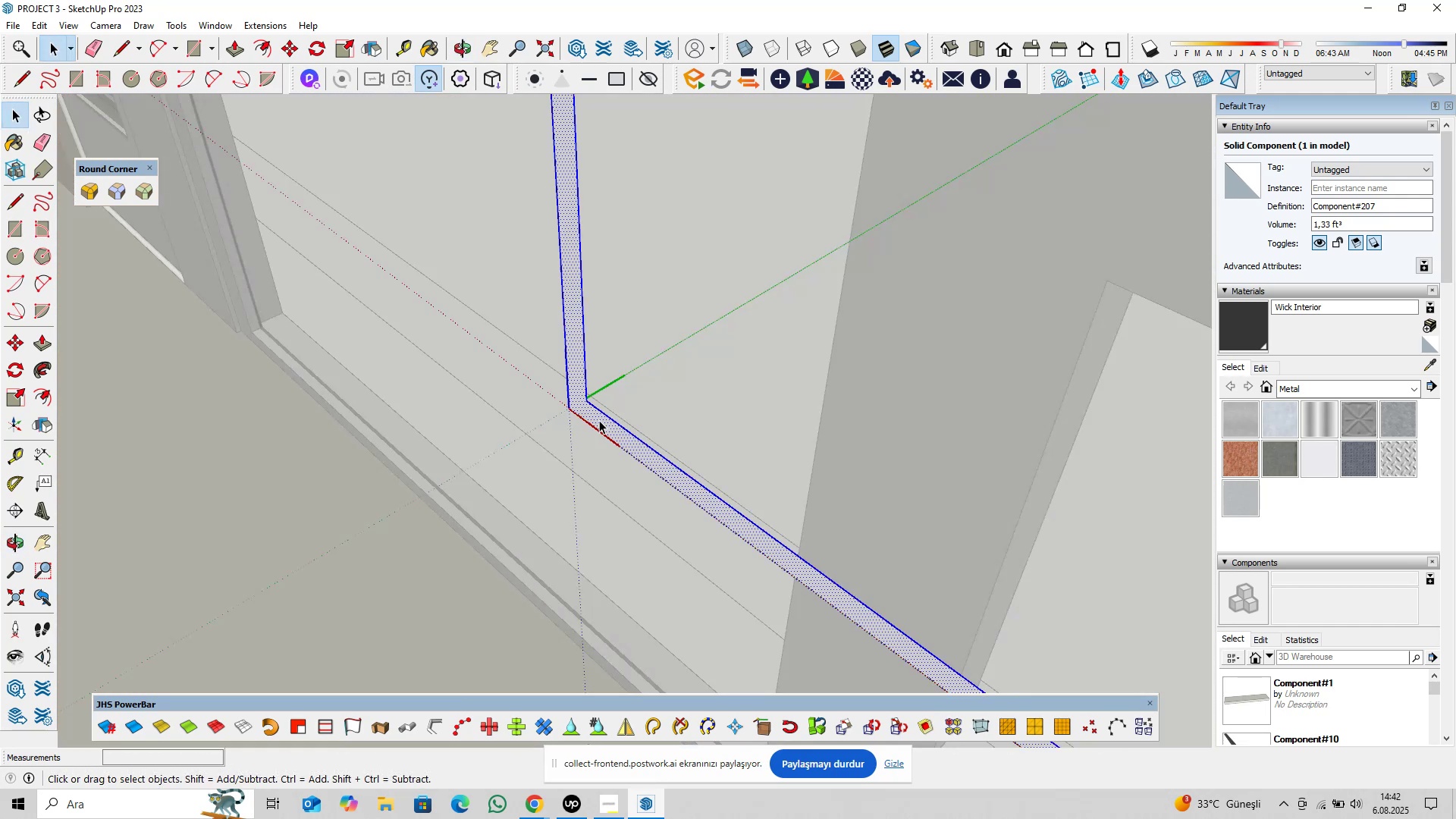 
triple_click([599, 420])
 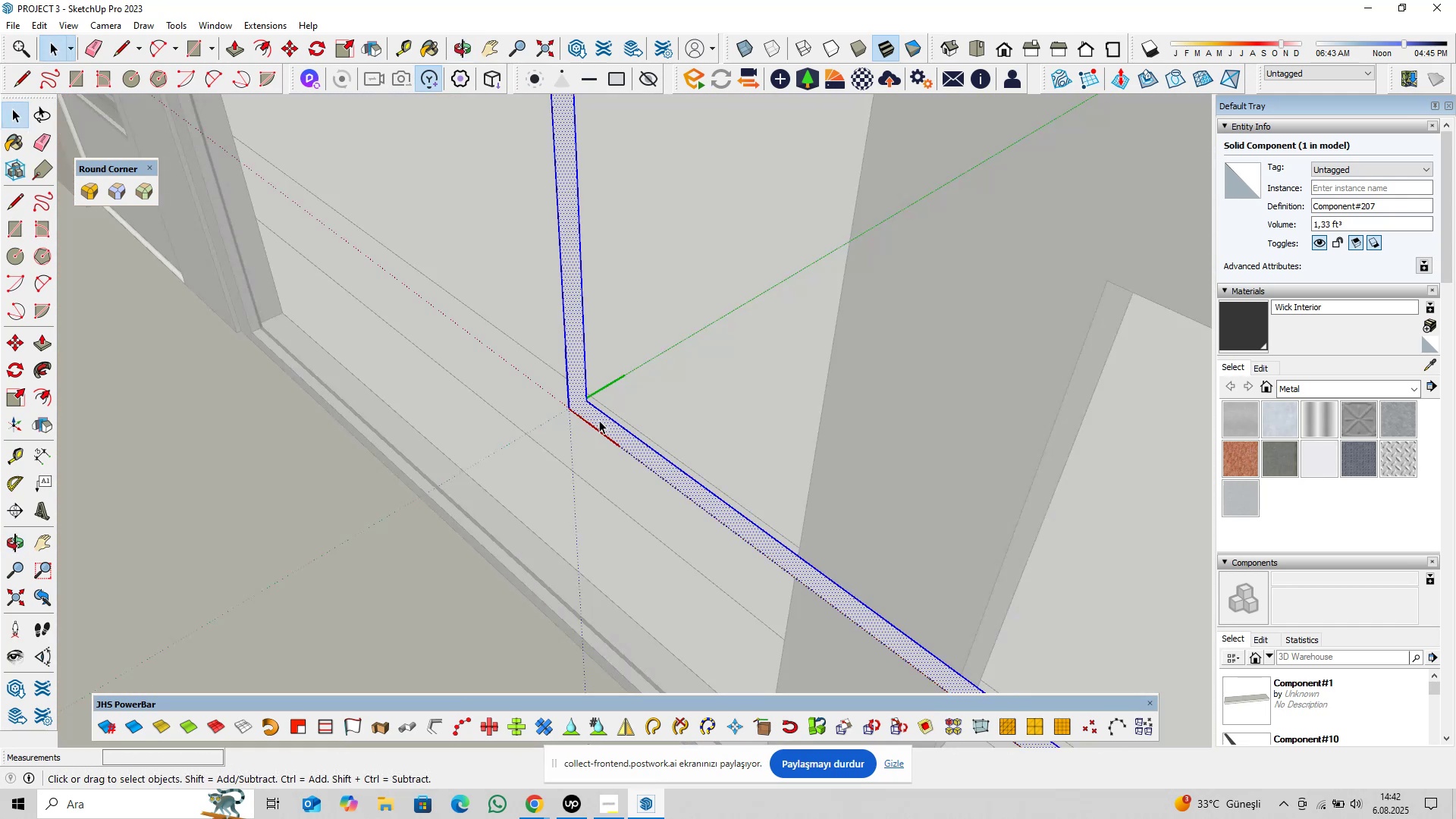 
triple_click([599, 420])
 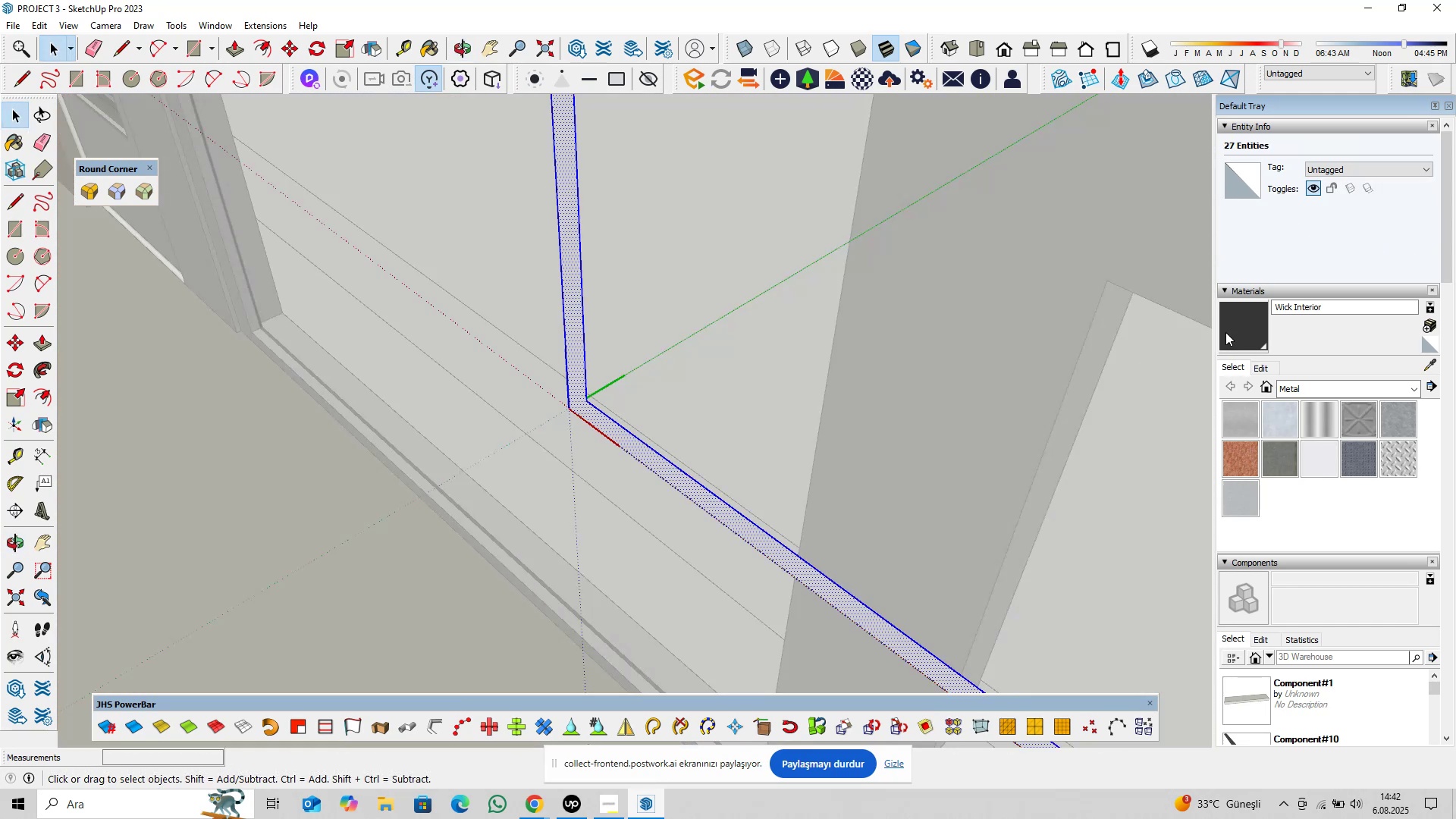 
left_click([1247, 320])
 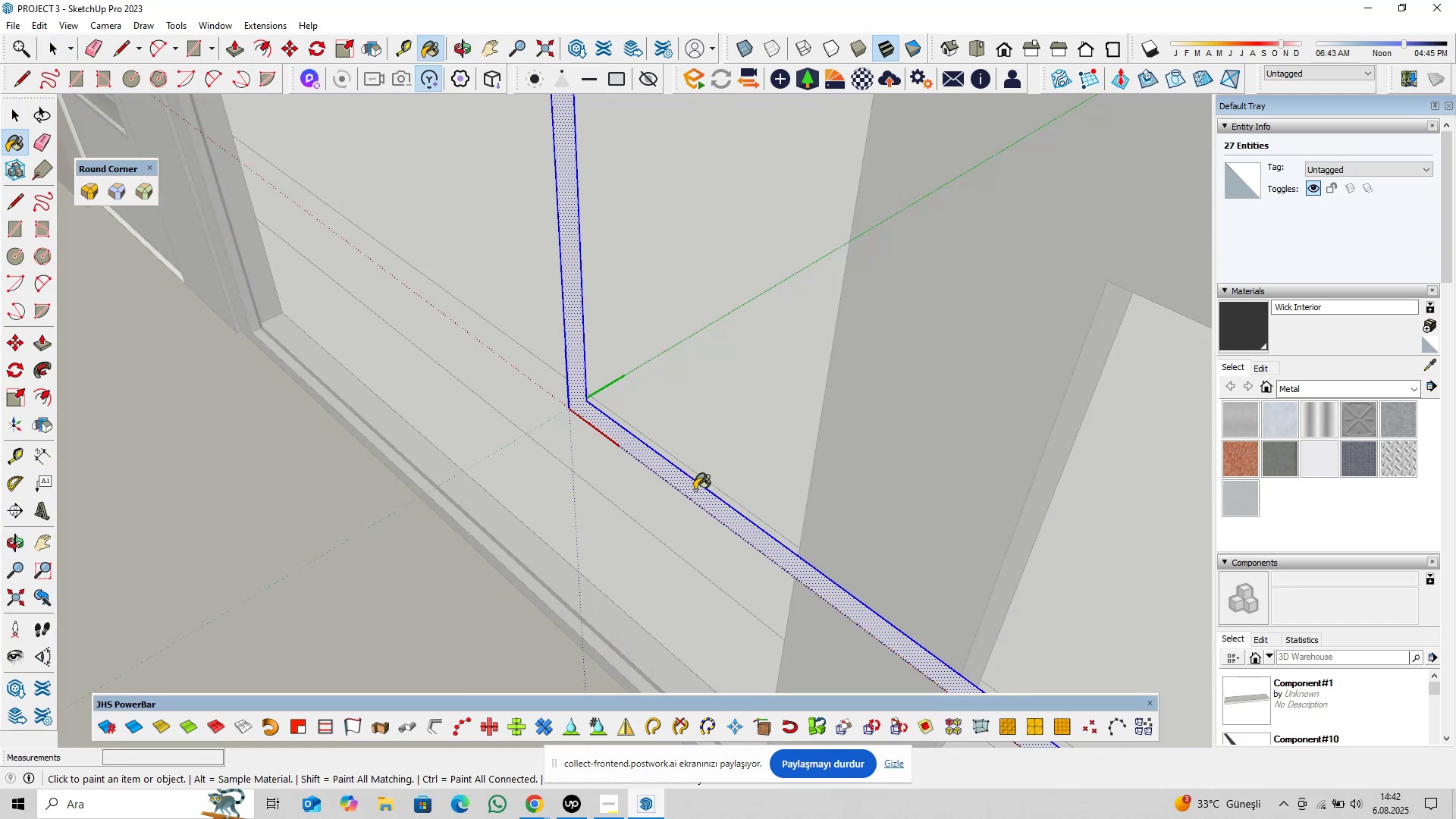 
left_click([695, 490])
 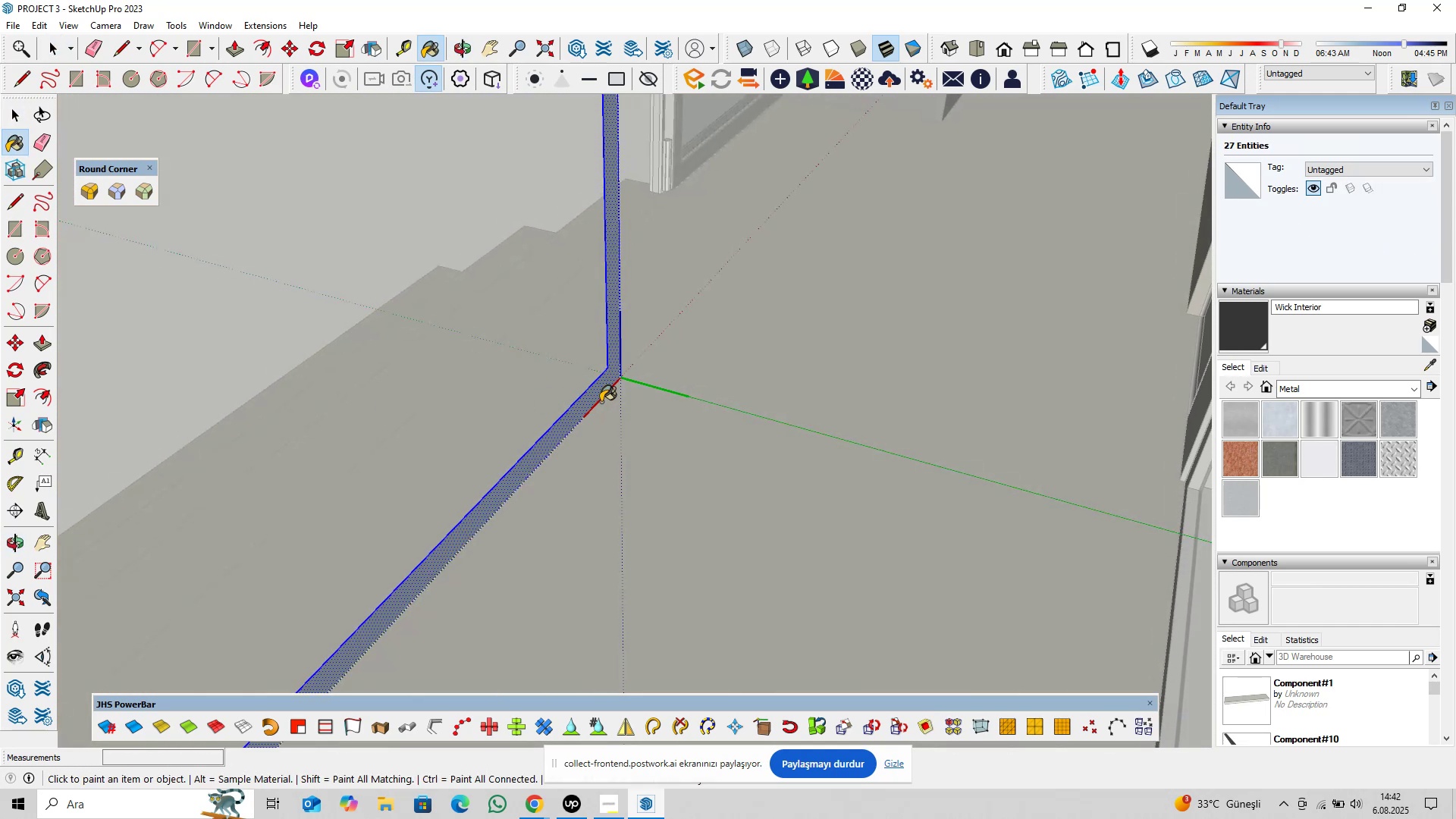 
left_click([599, 387])
 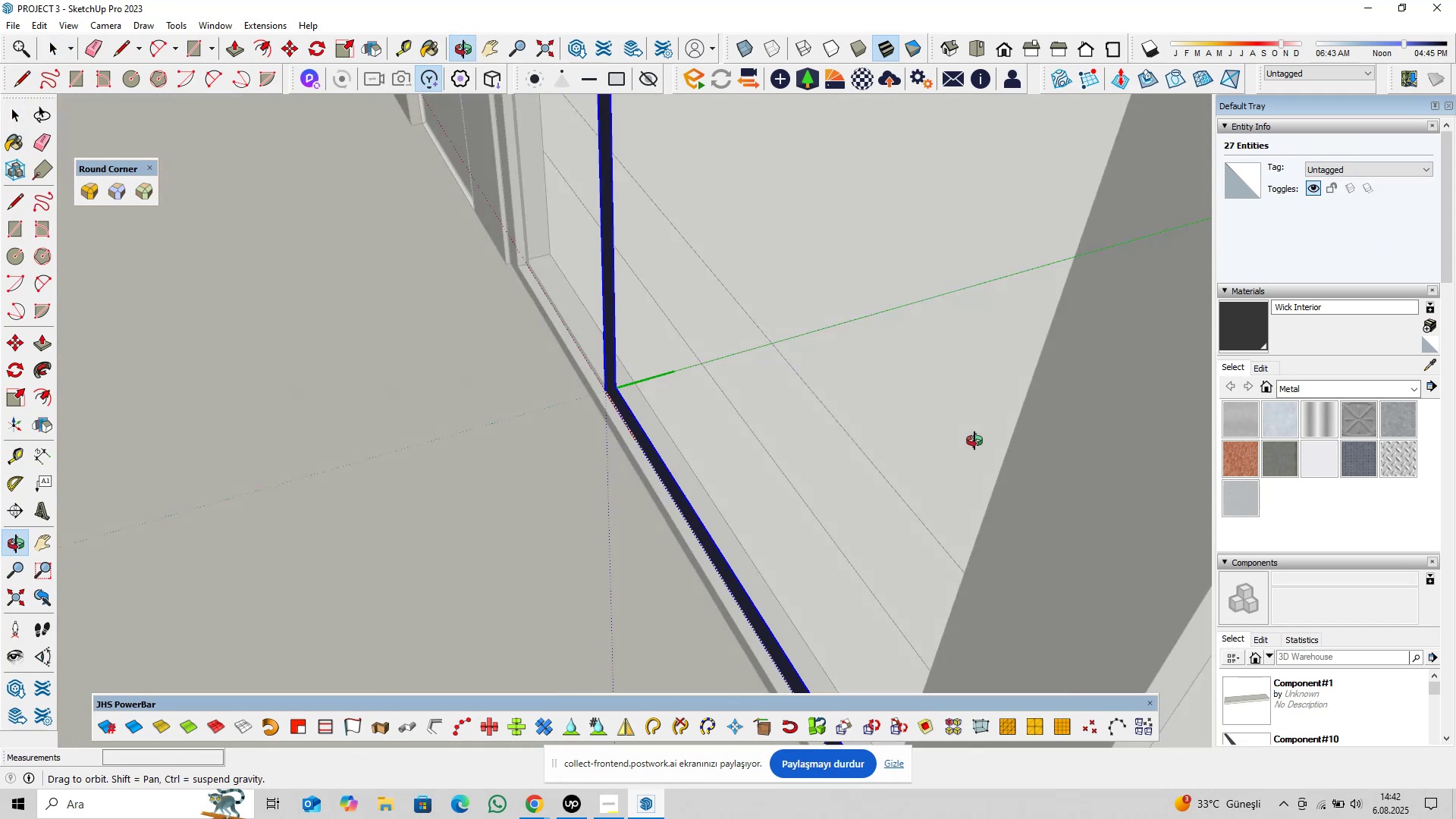 
key(Space)
 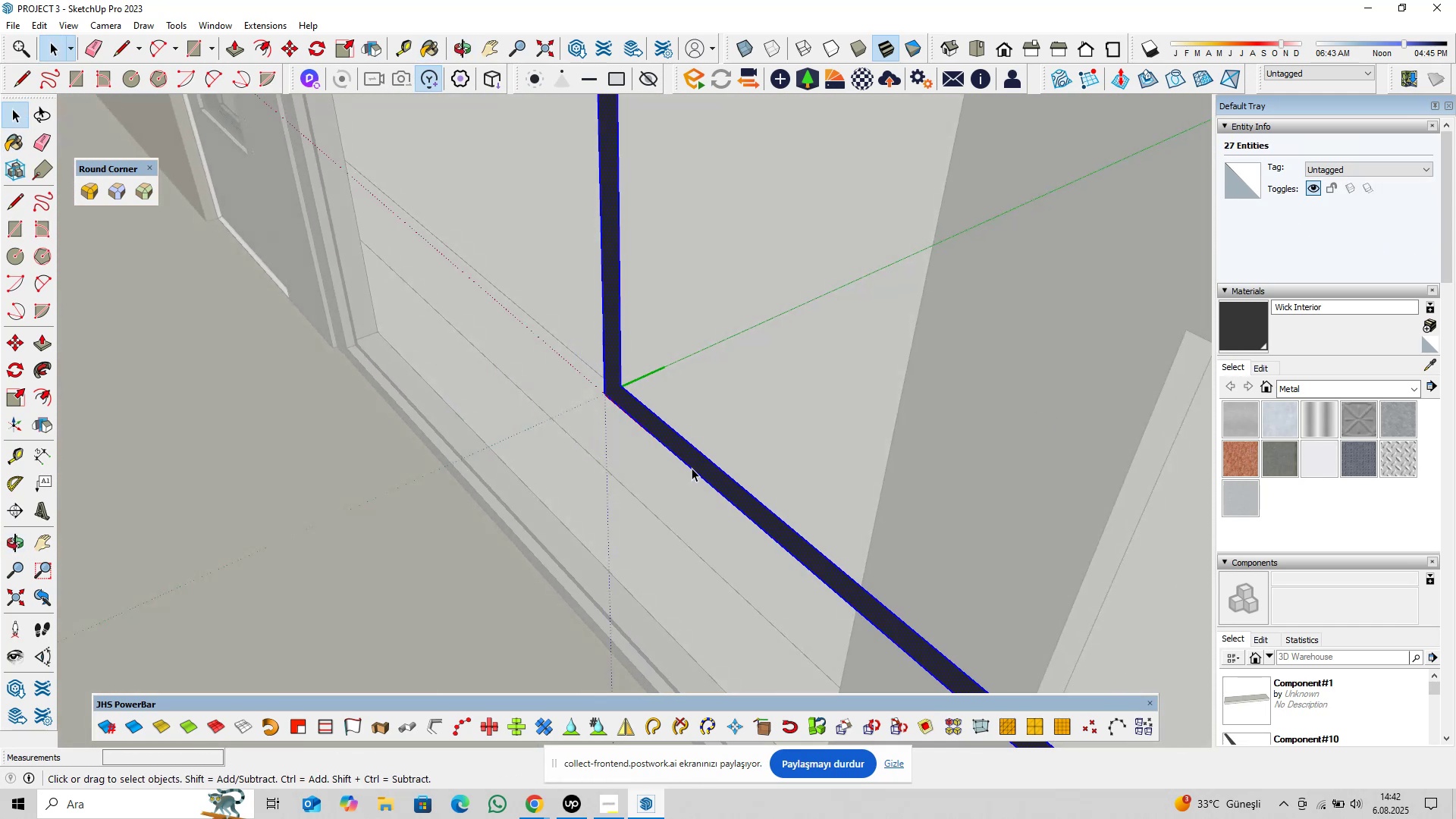 
key(P)
 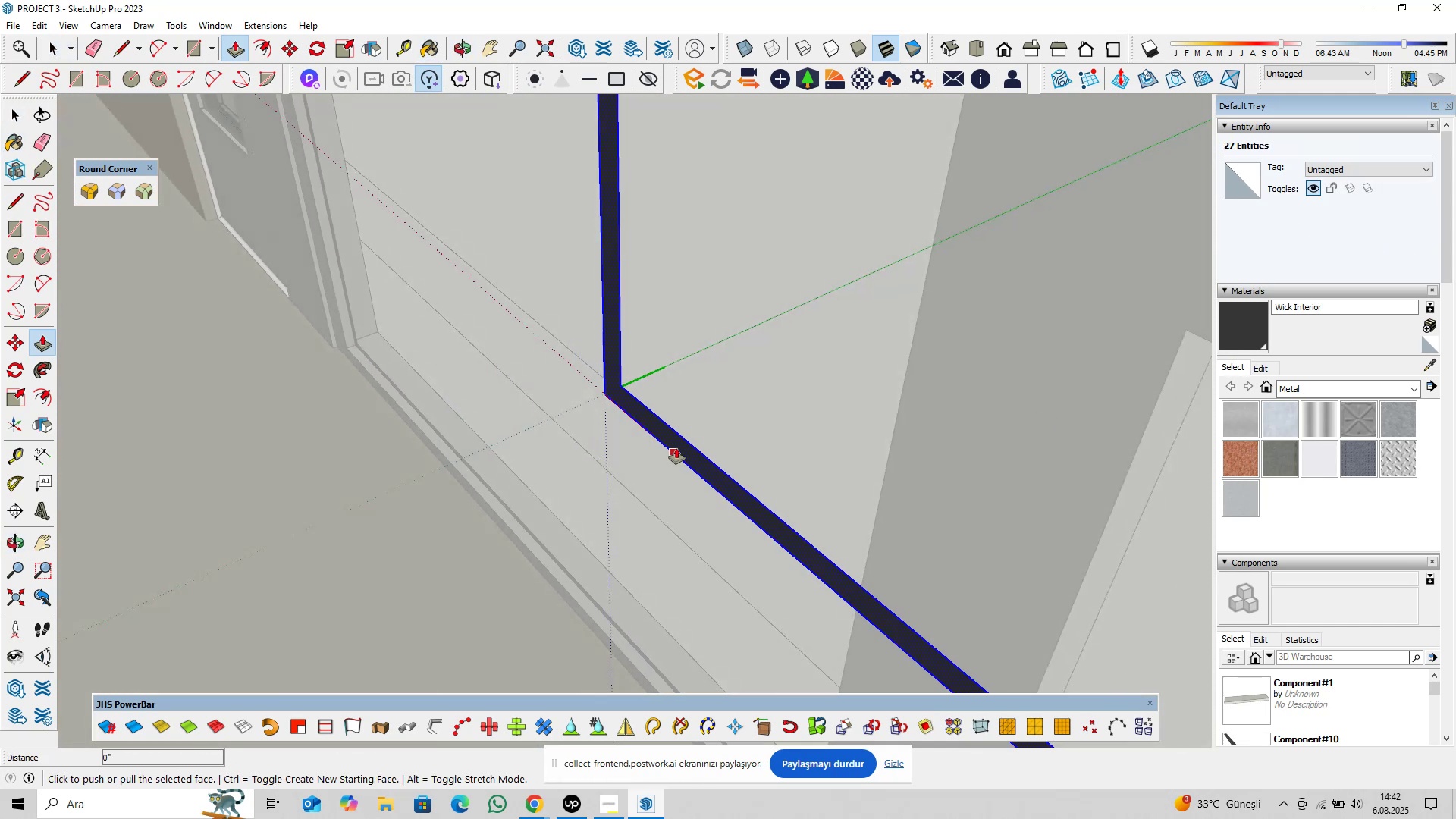 
left_click([676, 448])
 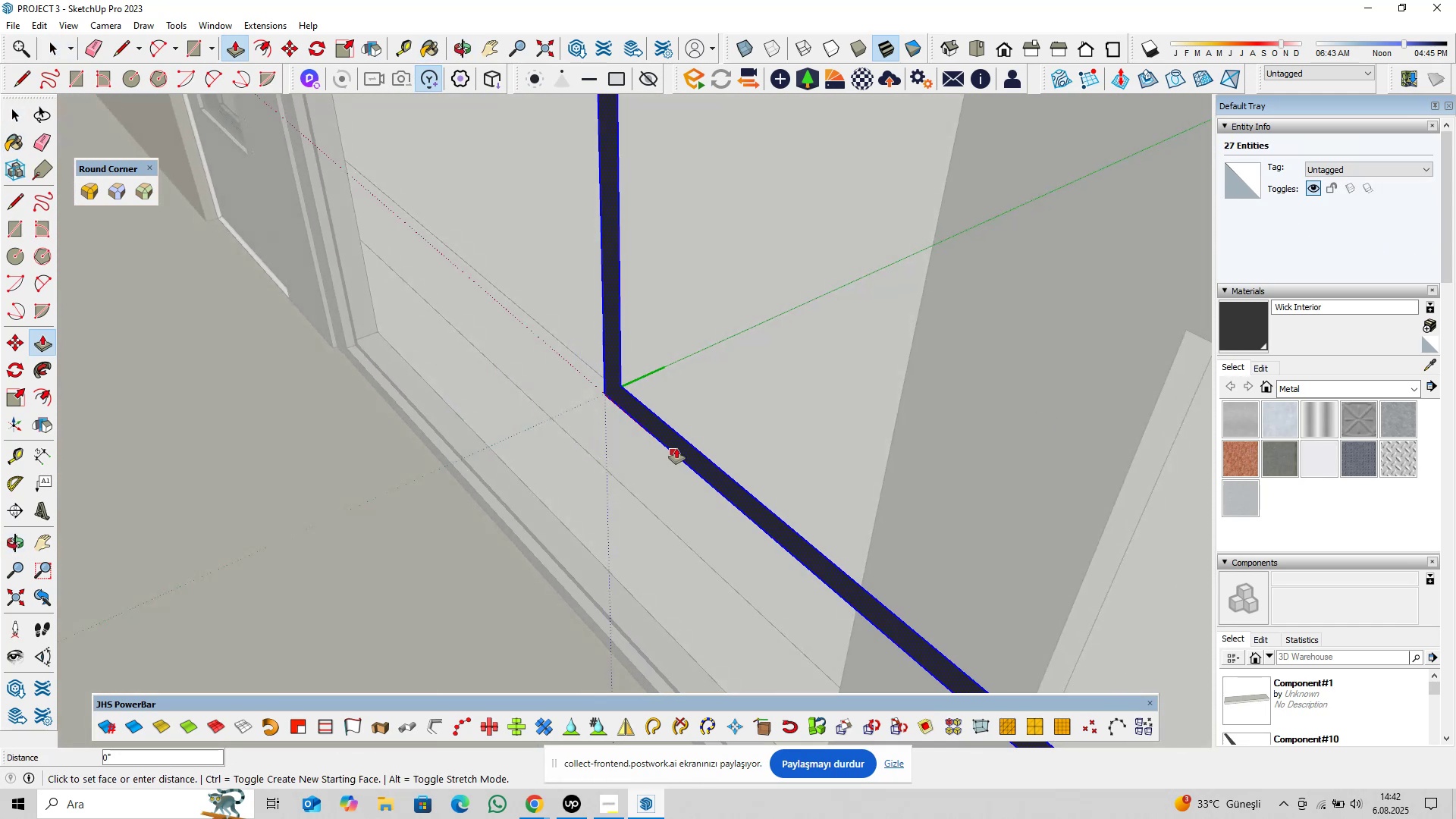 
key(Control+ControlLeft)
 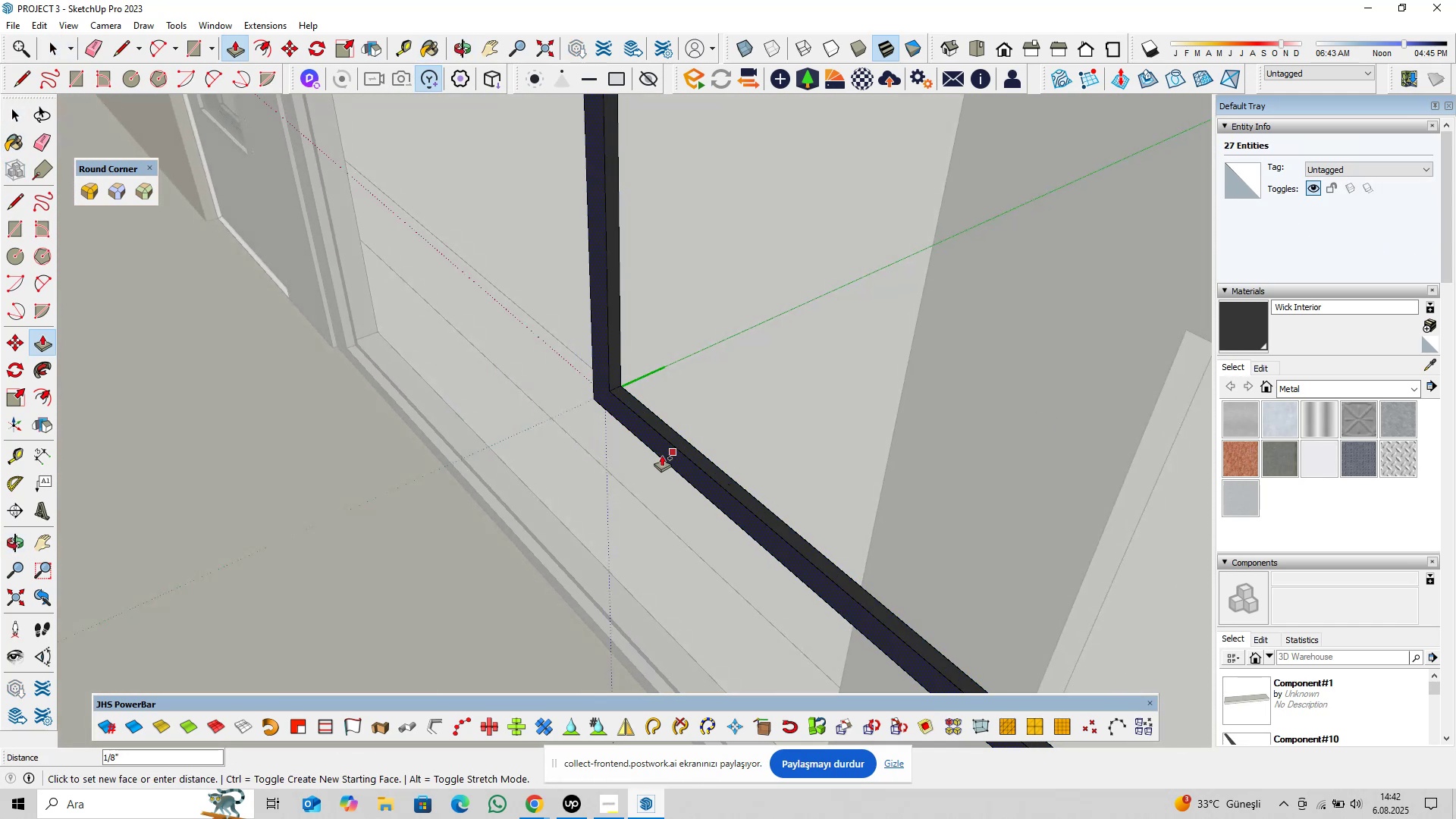 
type(0,125)
 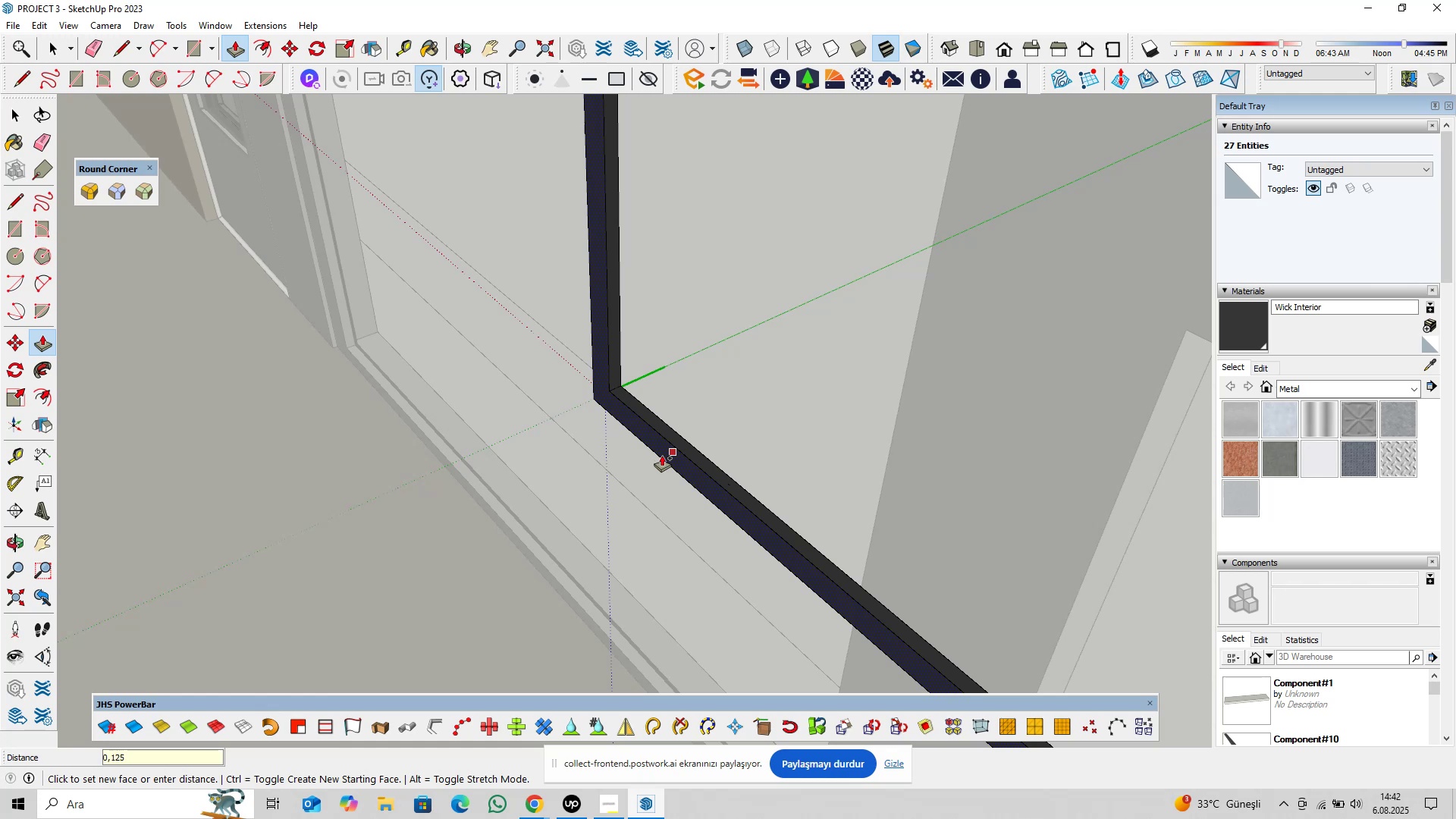 
key(Enter)
 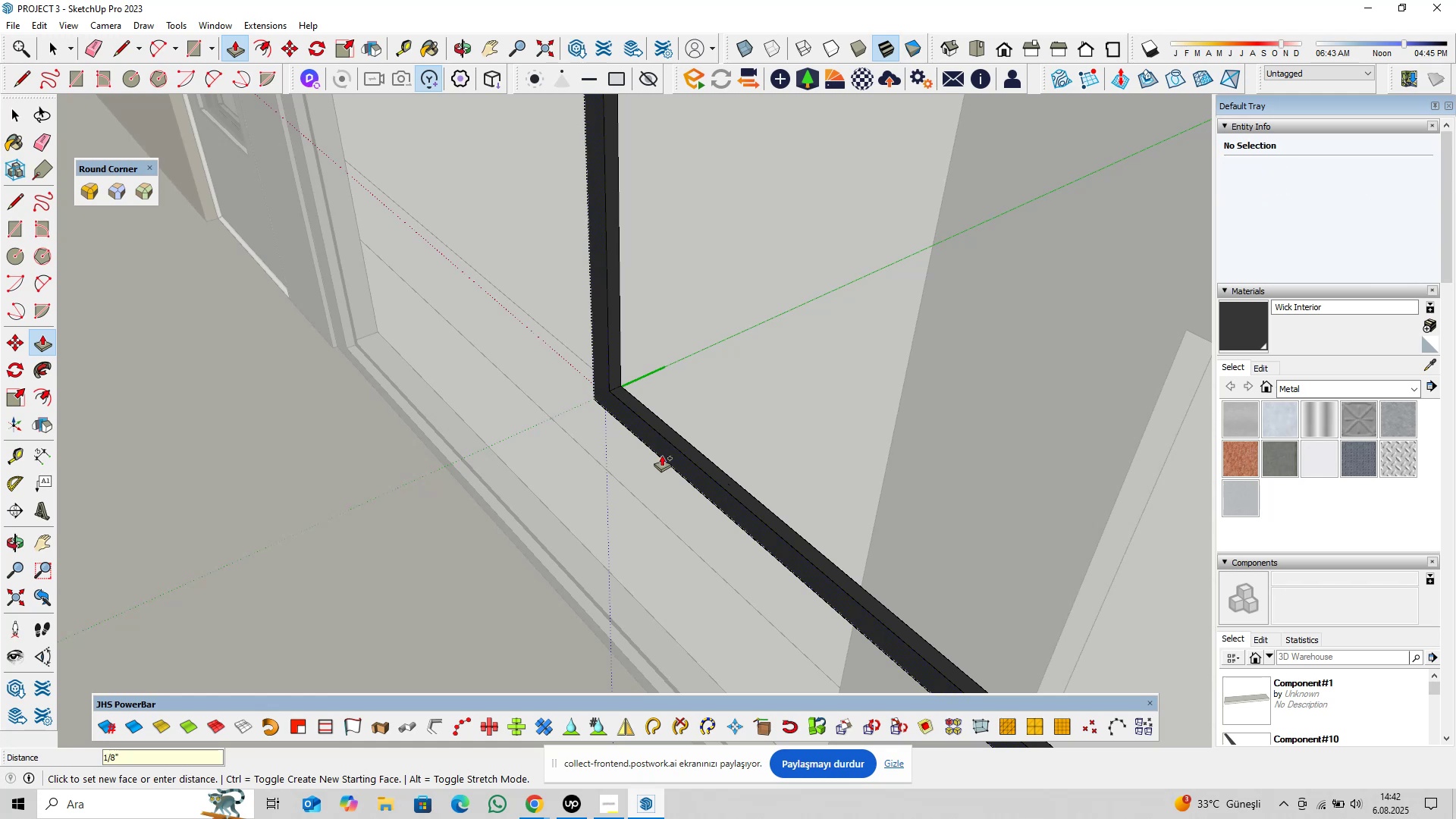 
key(Space)
 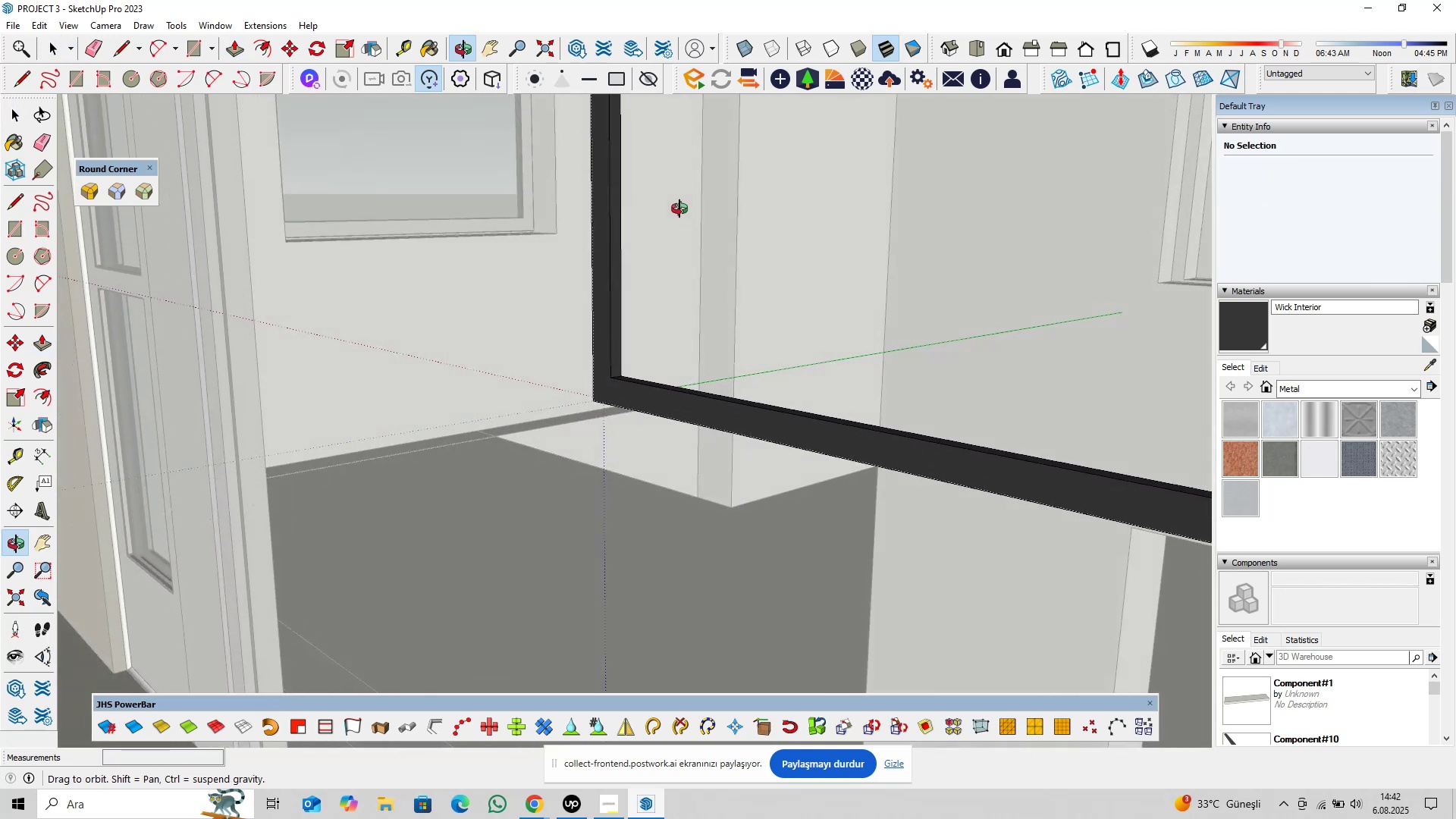 
scroll: coordinate [613, 407], scroll_direction: up, amount: 2.0
 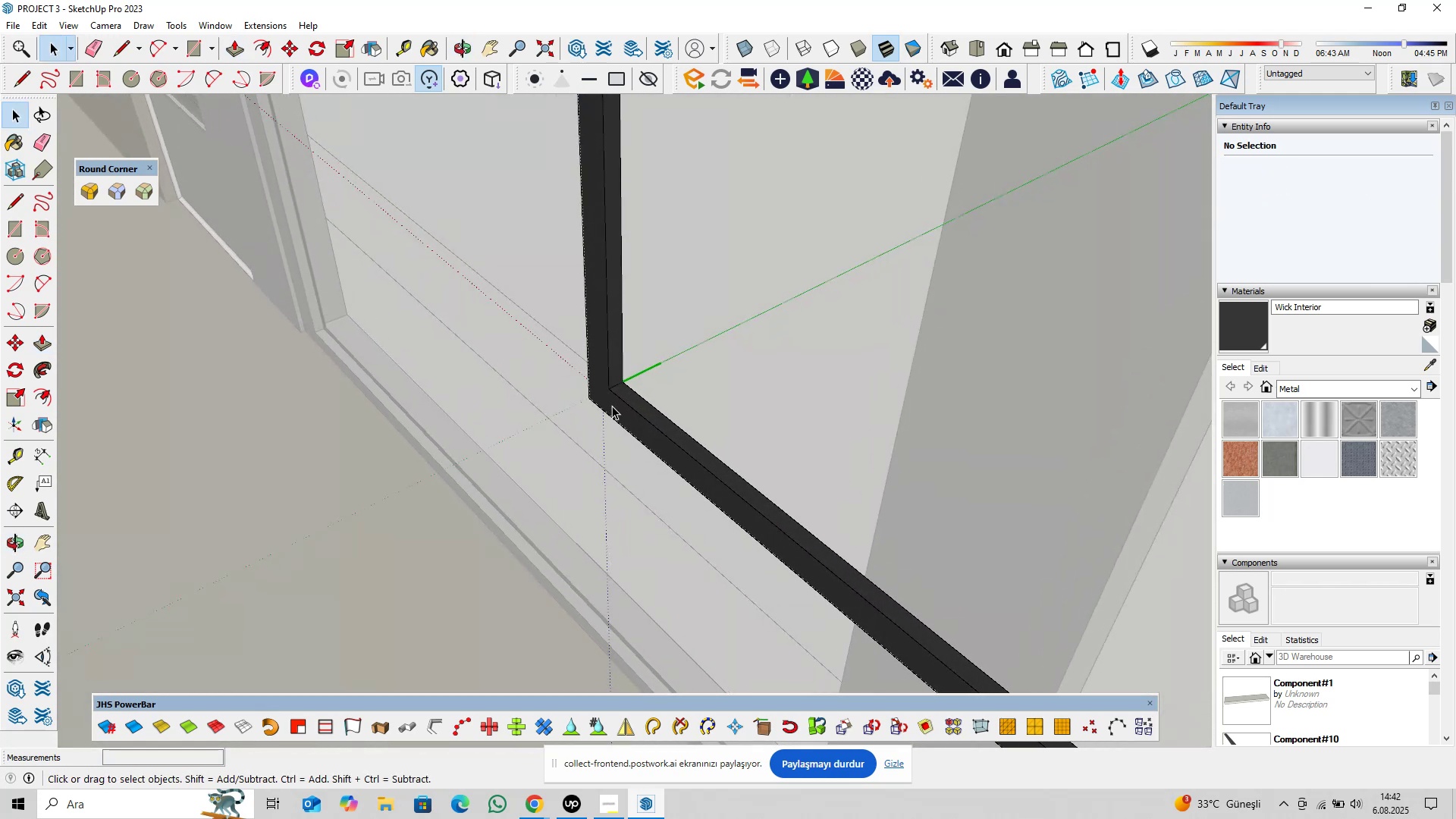 
key(Escape)
 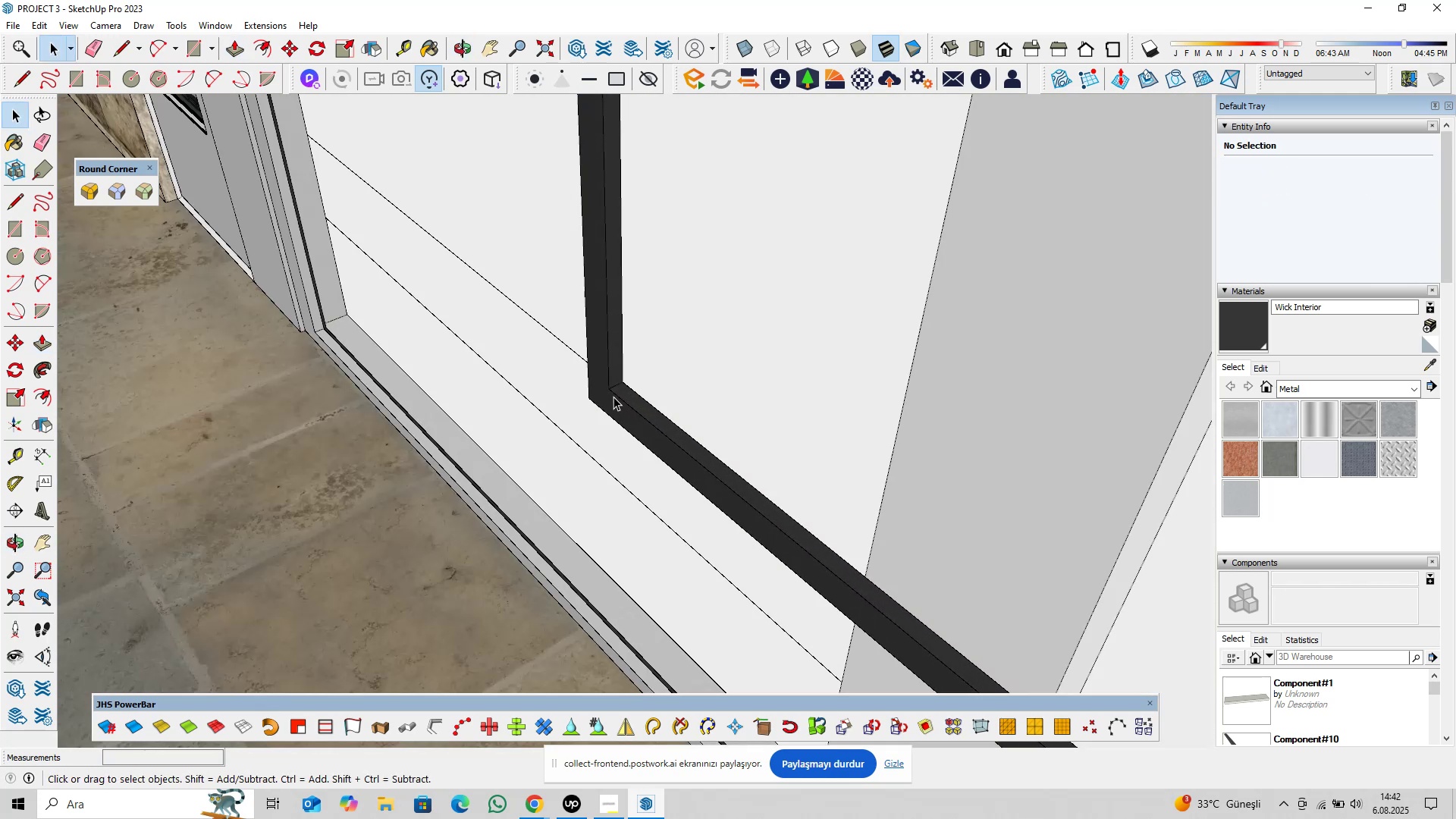 
left_click([613, 397])
 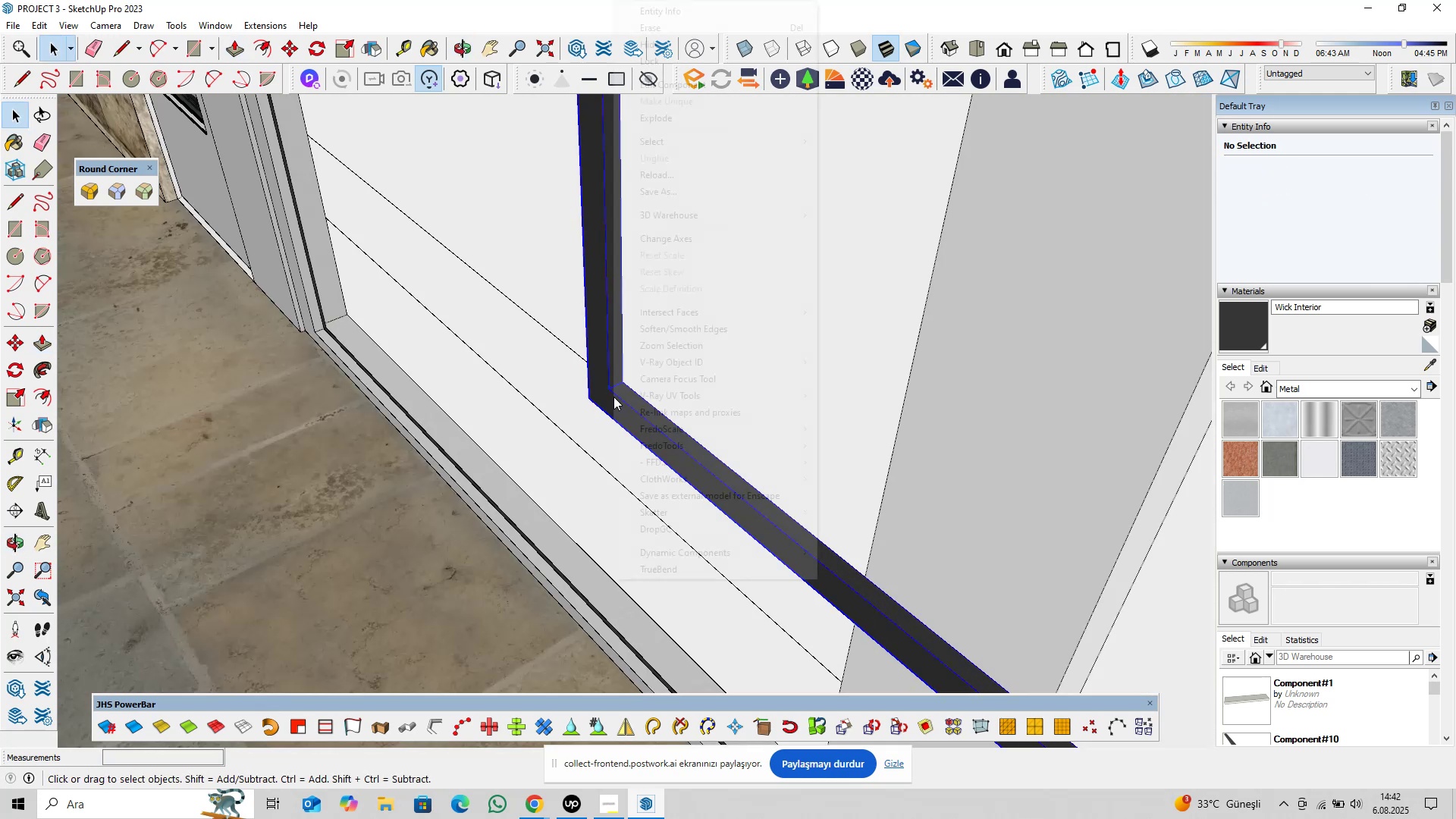 
right_click([613, 397])
 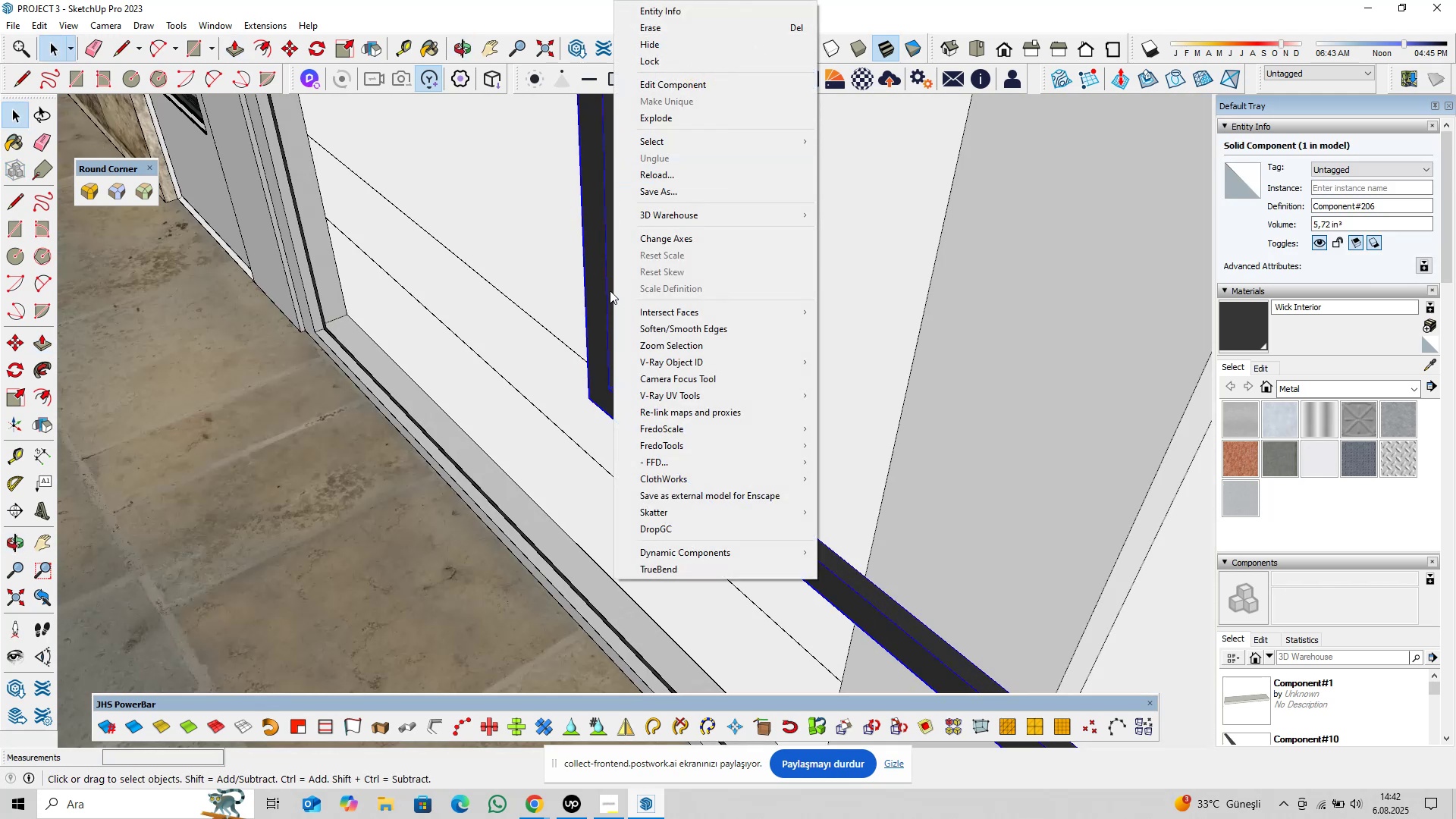 
left_click([598, 306])
 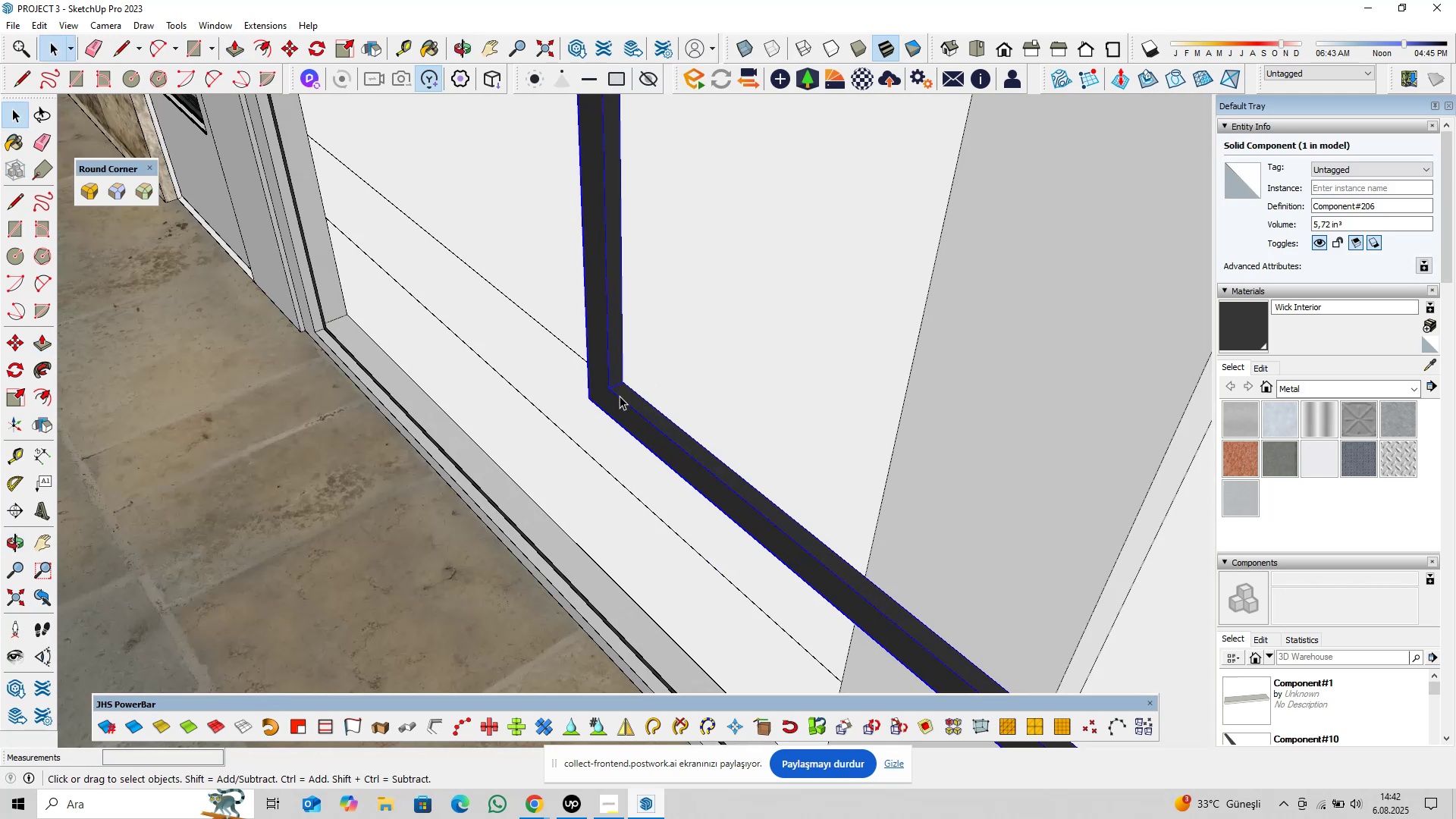 
key(M)
 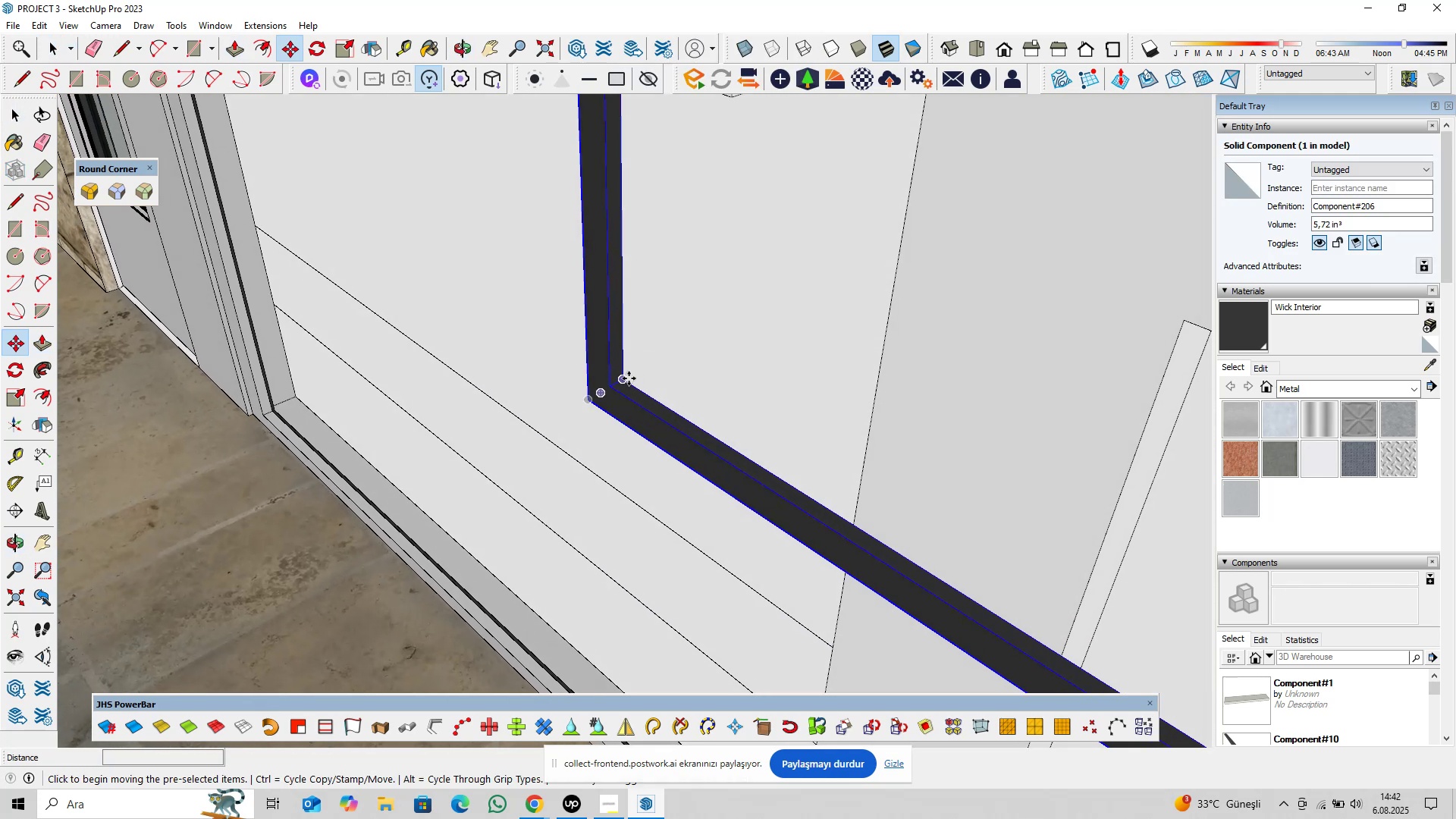 
left_click([629, 378])
 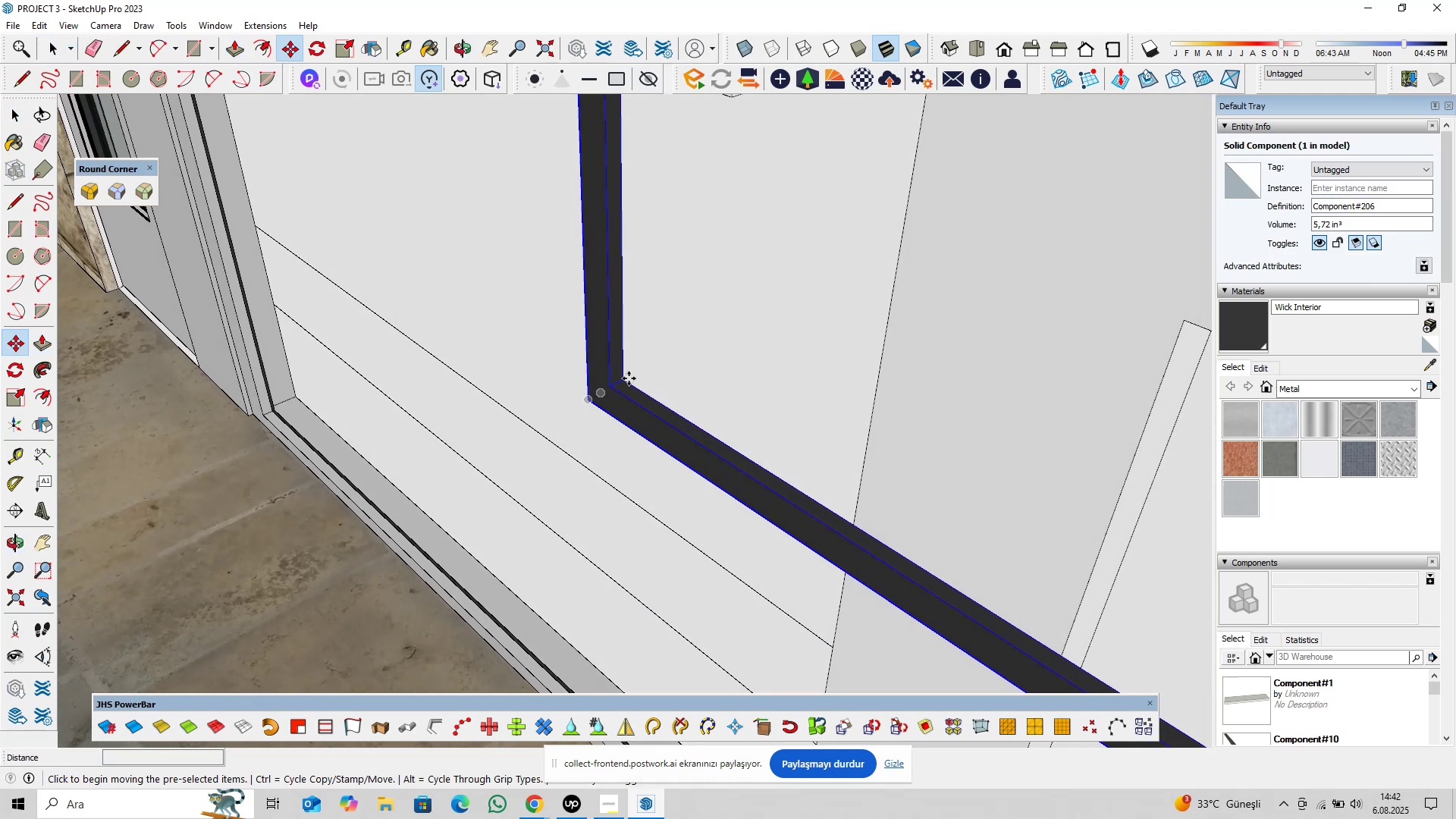 
key(ArrowLeft)
 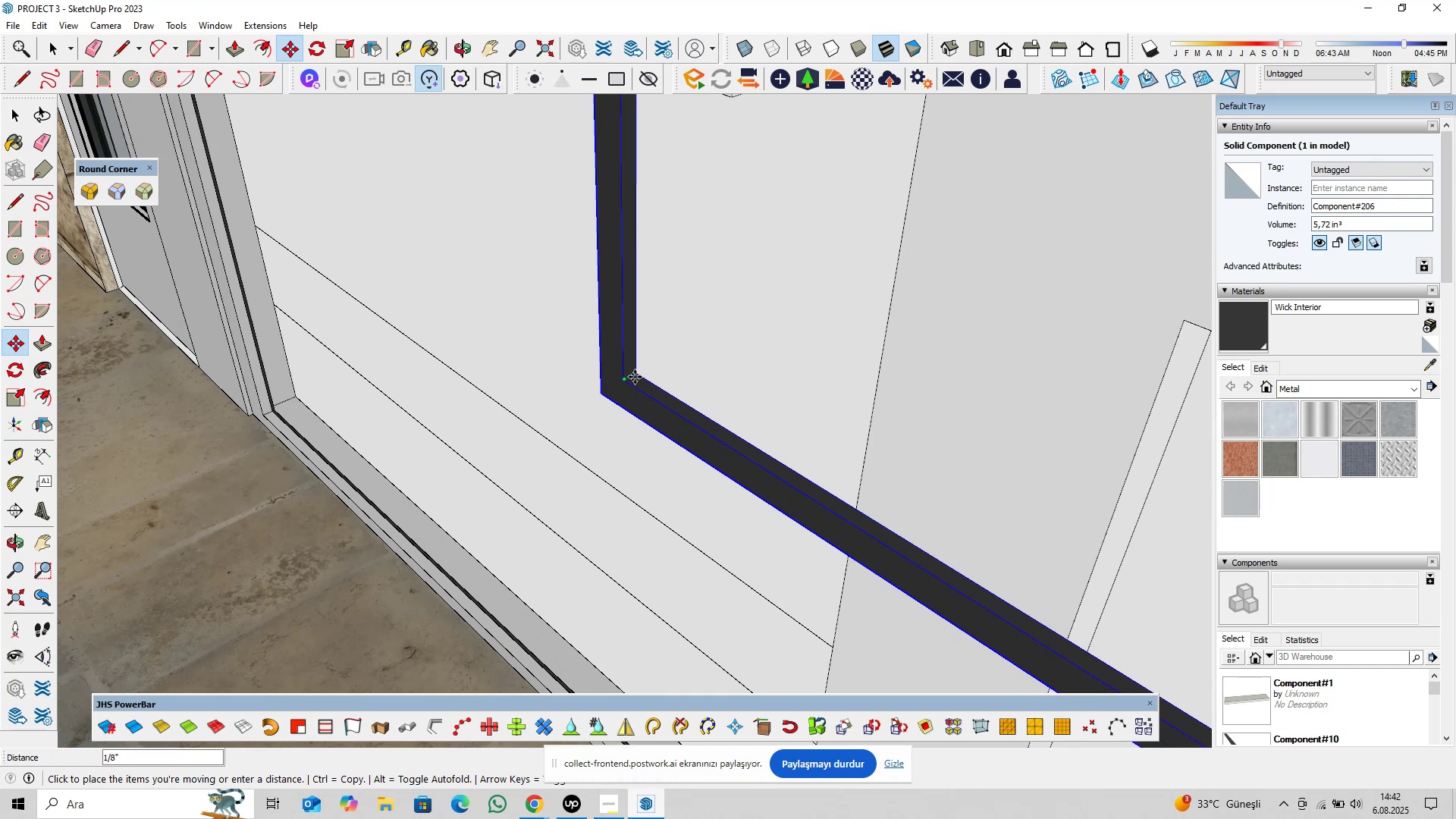 
scroll: coordinate [636, 377], scroll_direction: down, amount: 4.0
 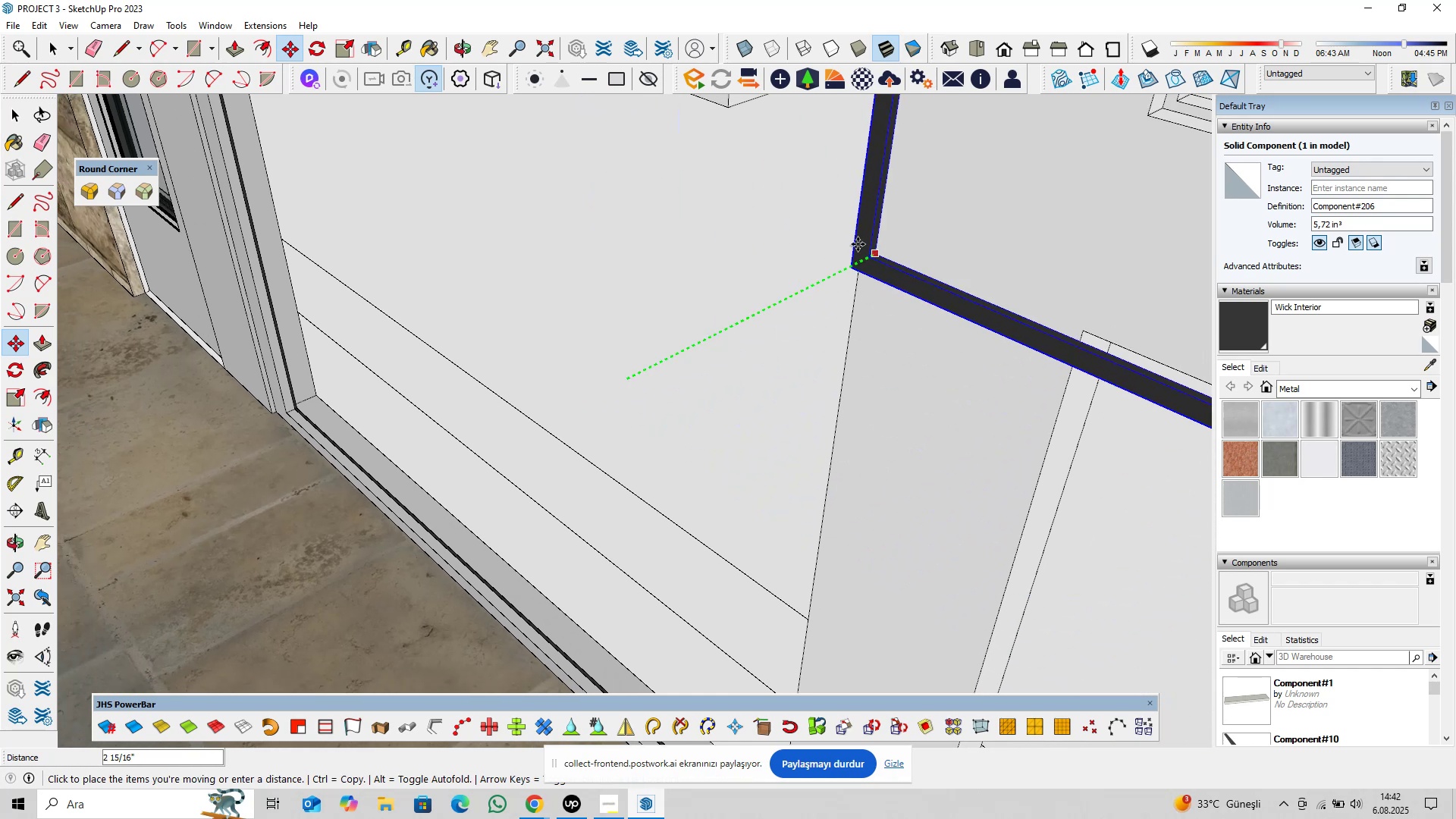 
hold_key(key=ShiftLeft, duration=0.4)
 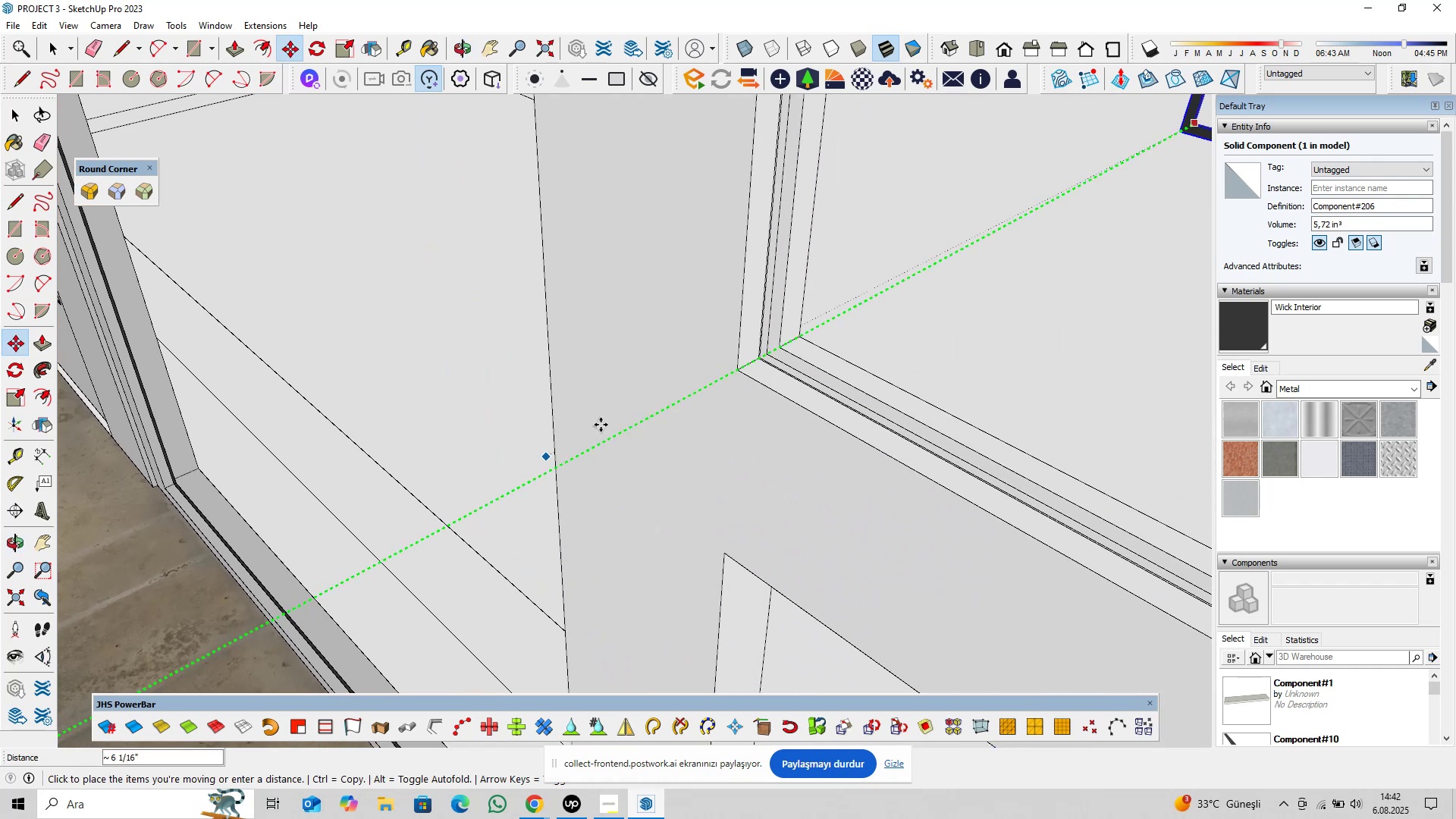 
hold_key(key=ShiftLeft, duration=0.33)
 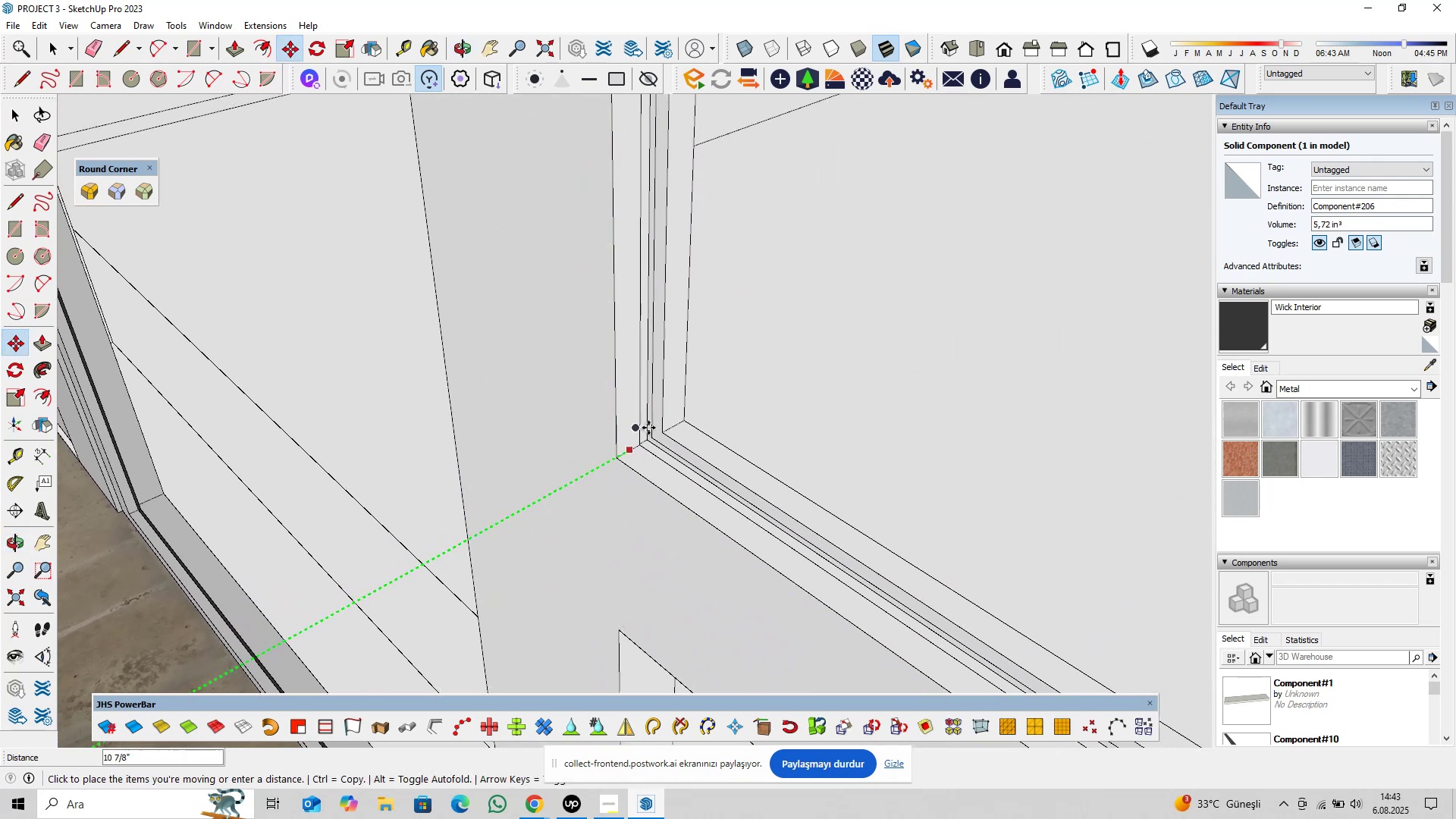 
scroll: coordinate [628, 445], scroll_direction: up, amount: 14.0
 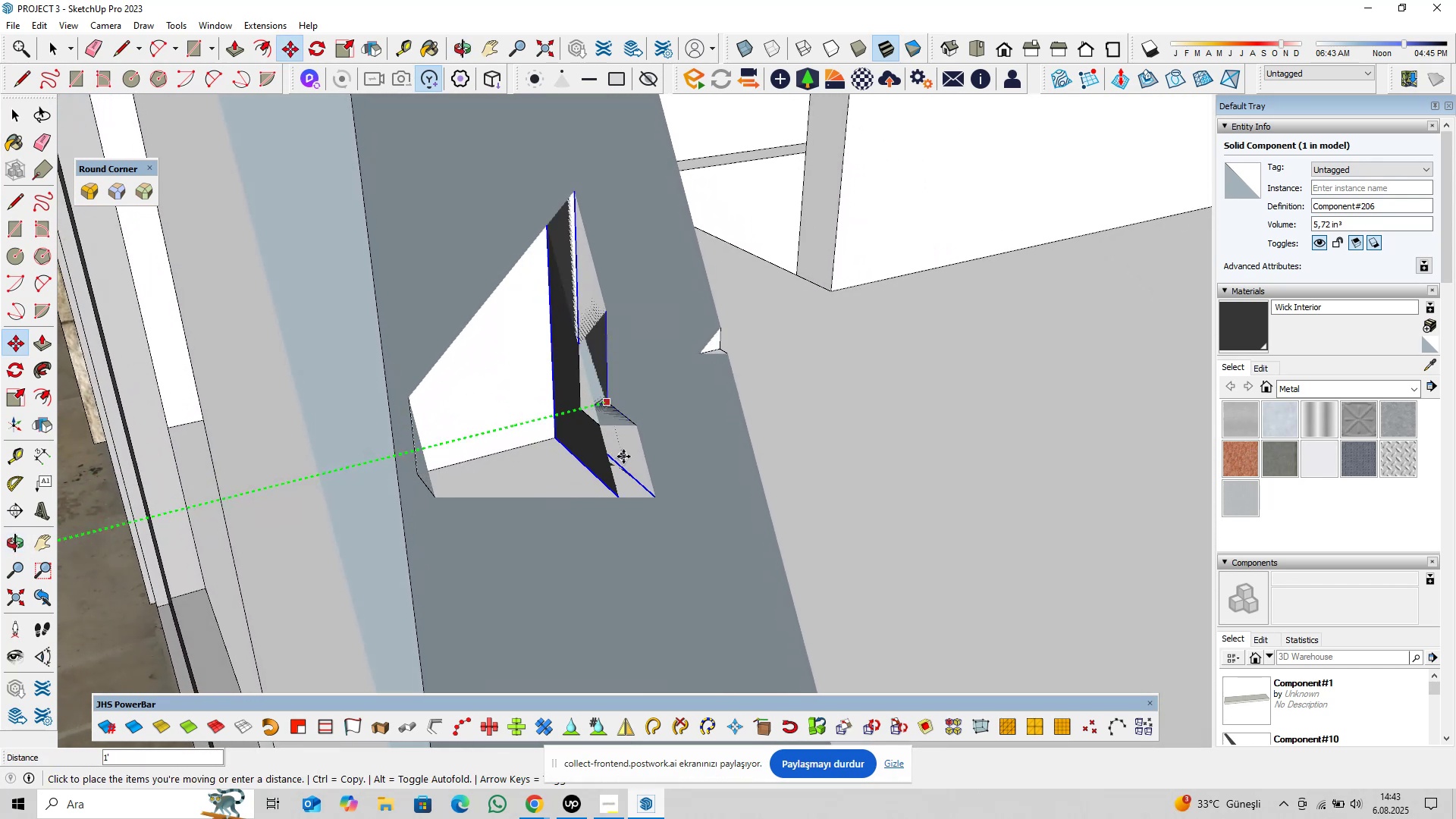 
left_click([630, 448])
 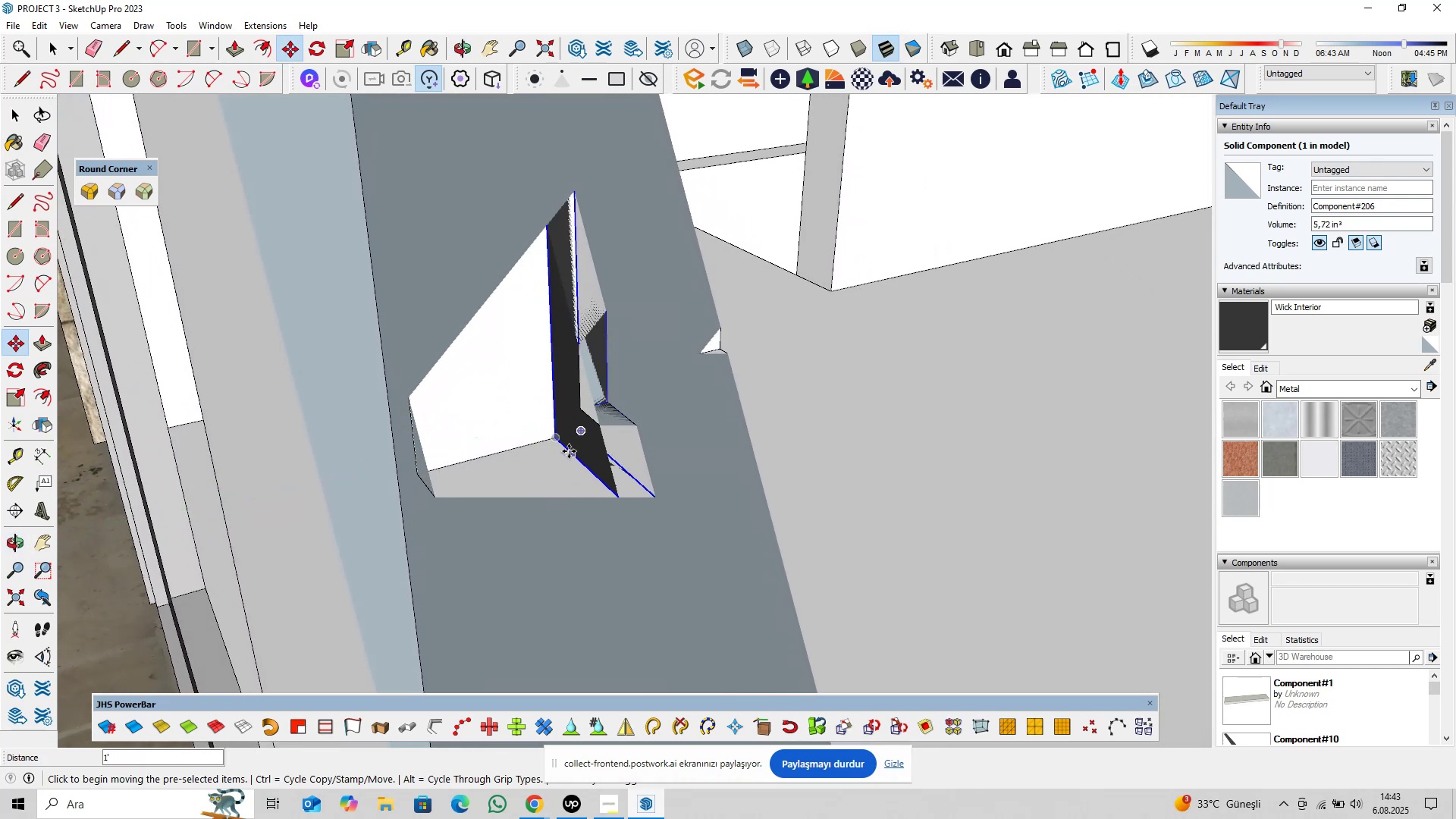 
scroll: coordinate [561, 447], scroll_direction: down, amount: 5.0
 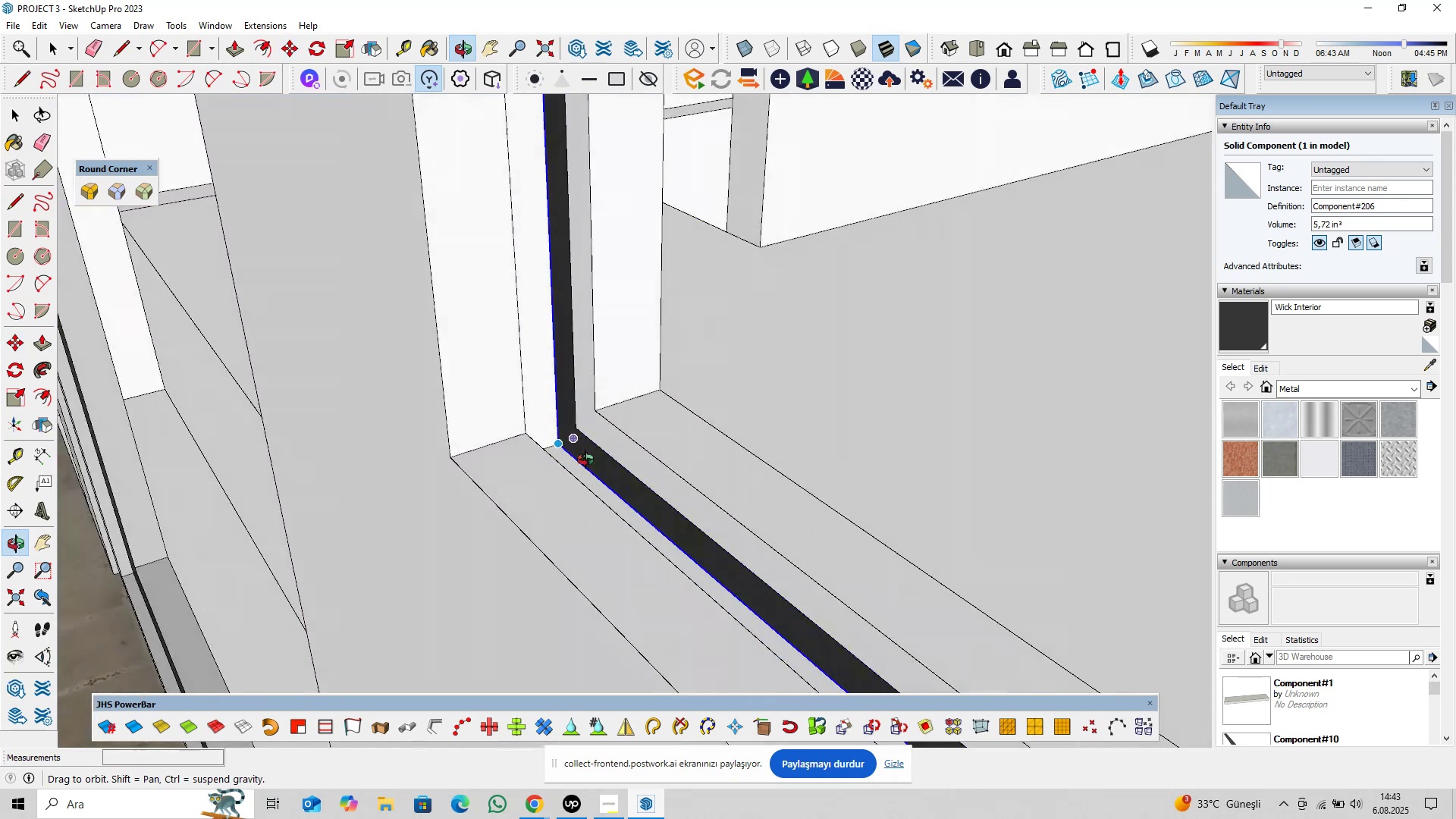 
key(Space)
 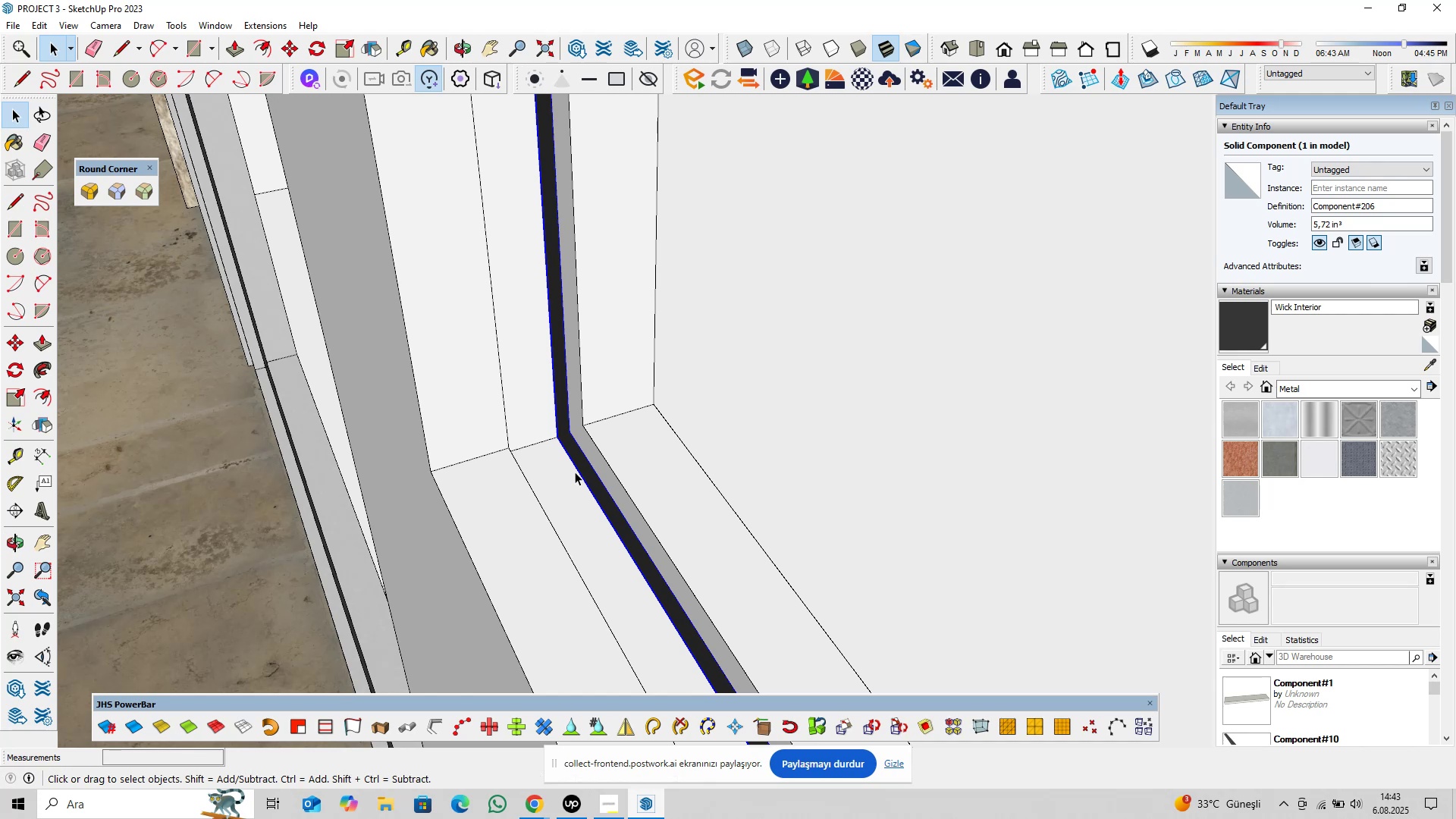 
right_click([580, 463])
 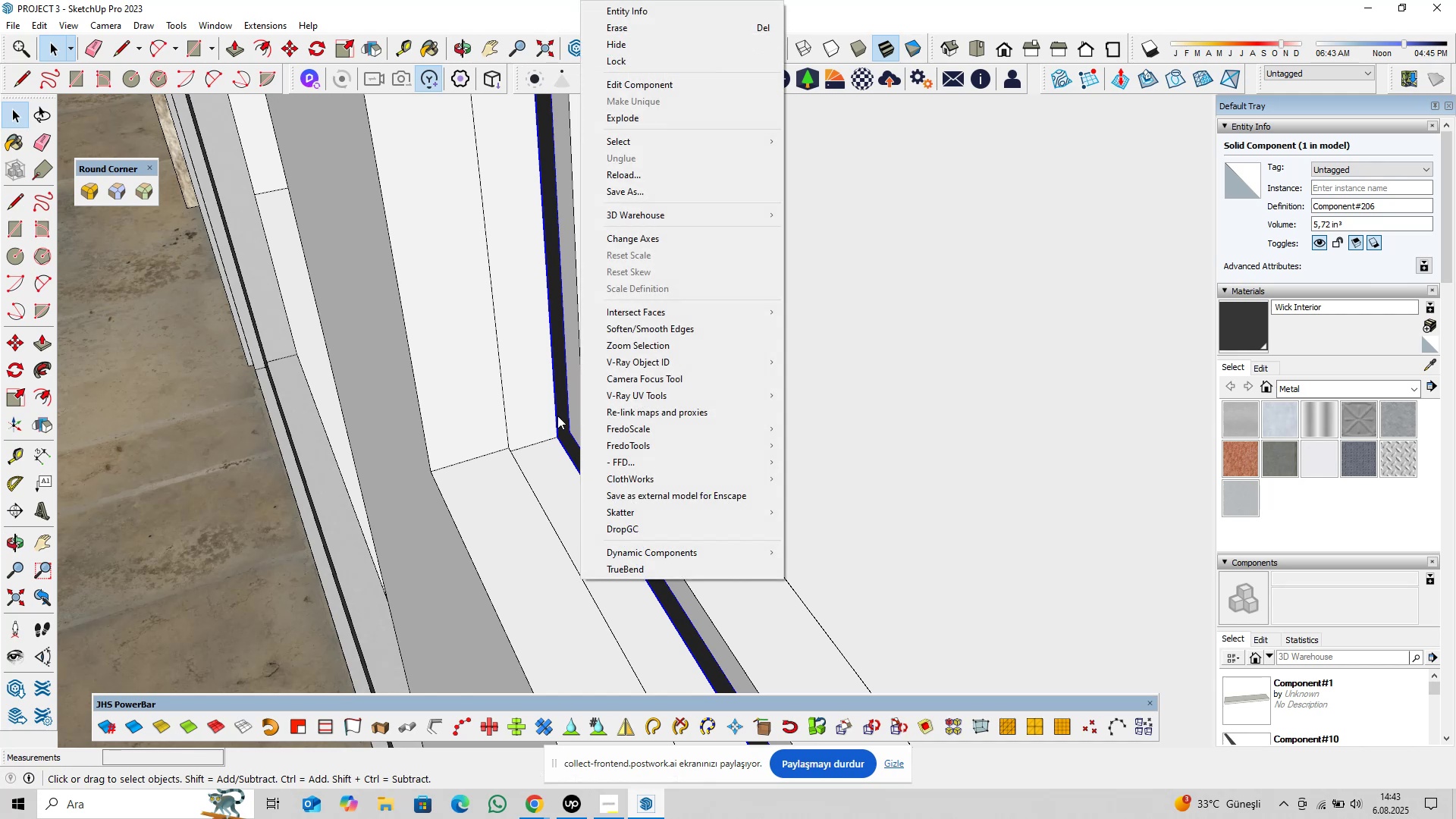 
left_click([558, 415])
 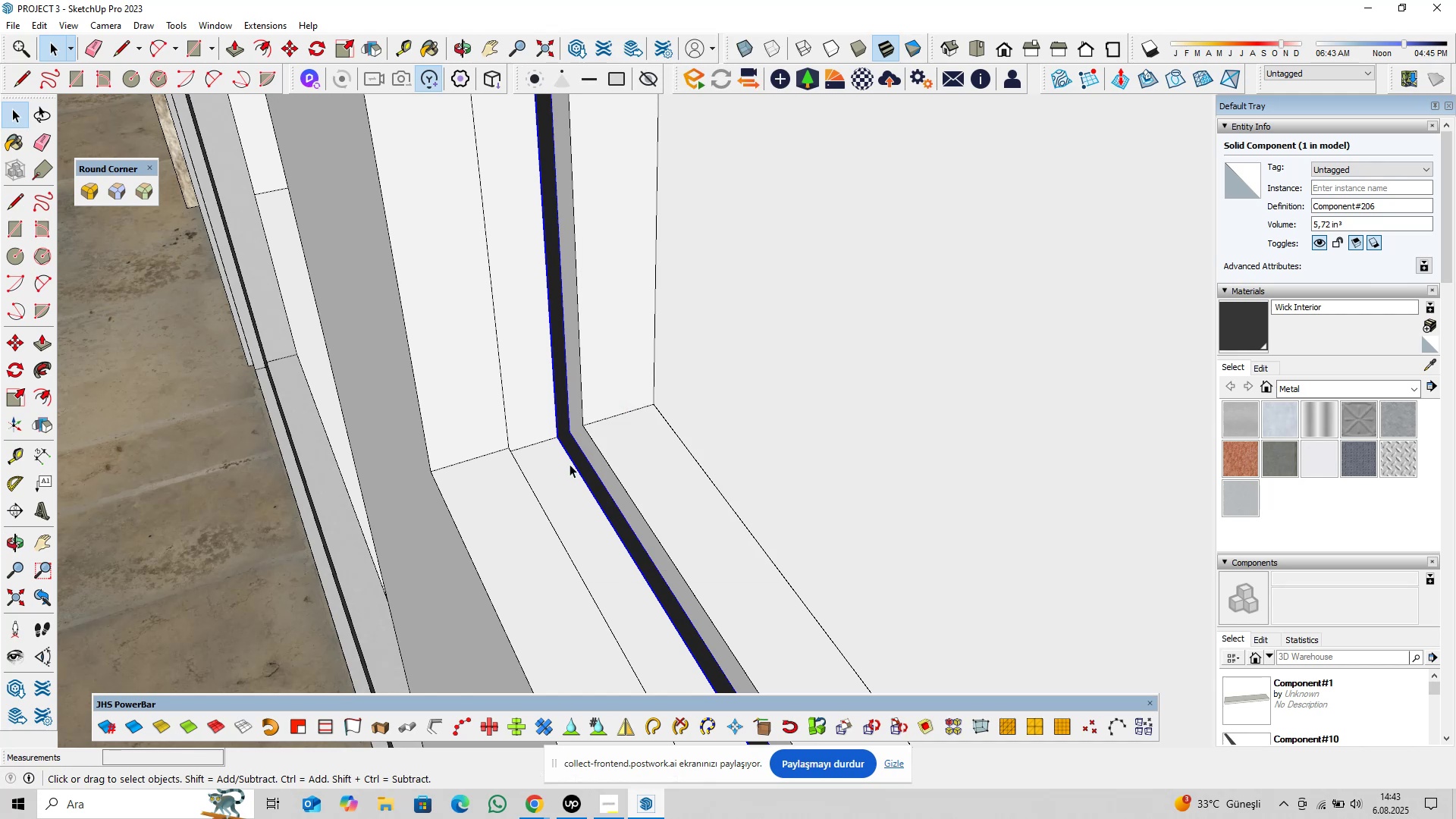 
key(M)
 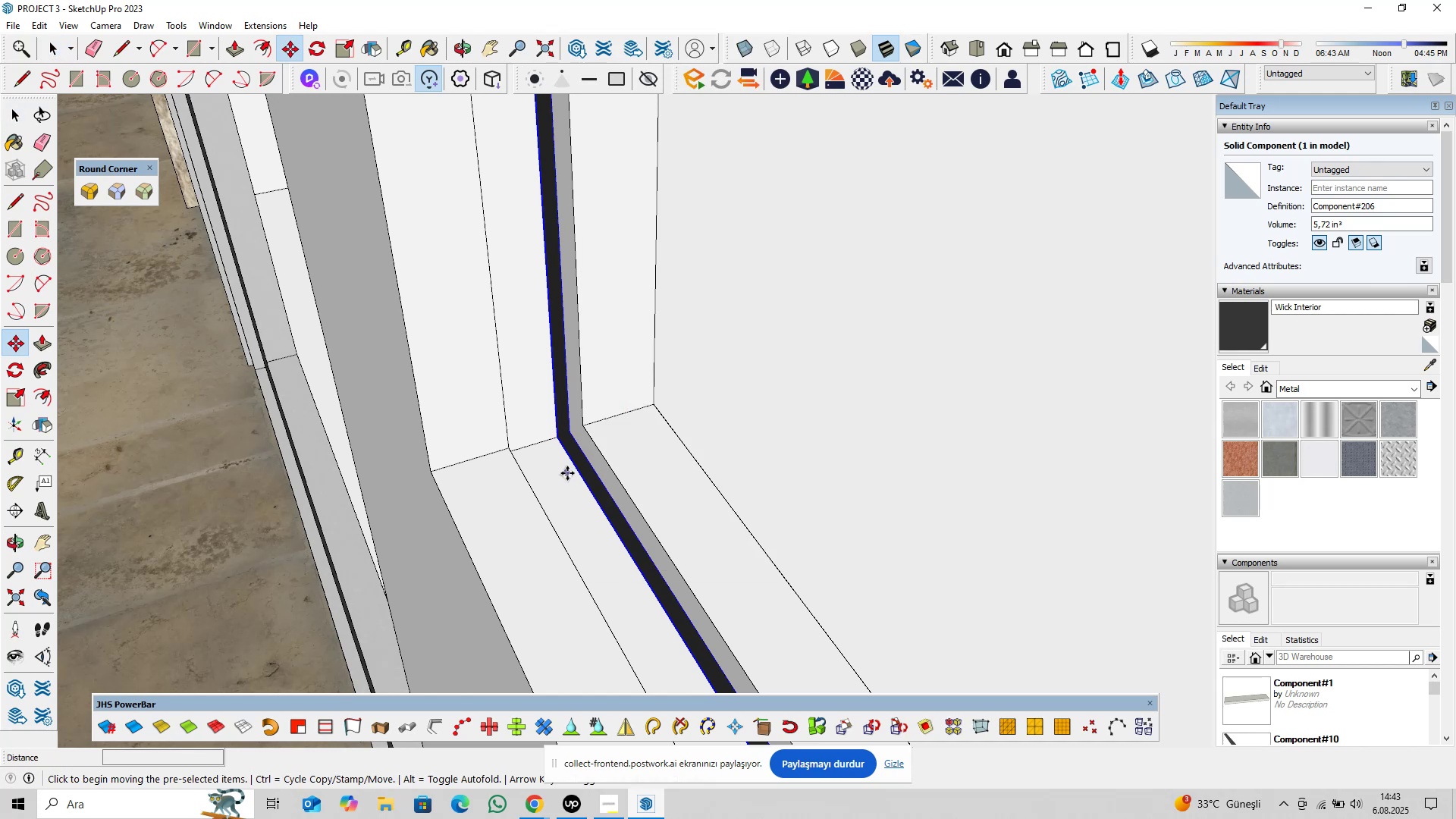 
left_click([567, 473])
 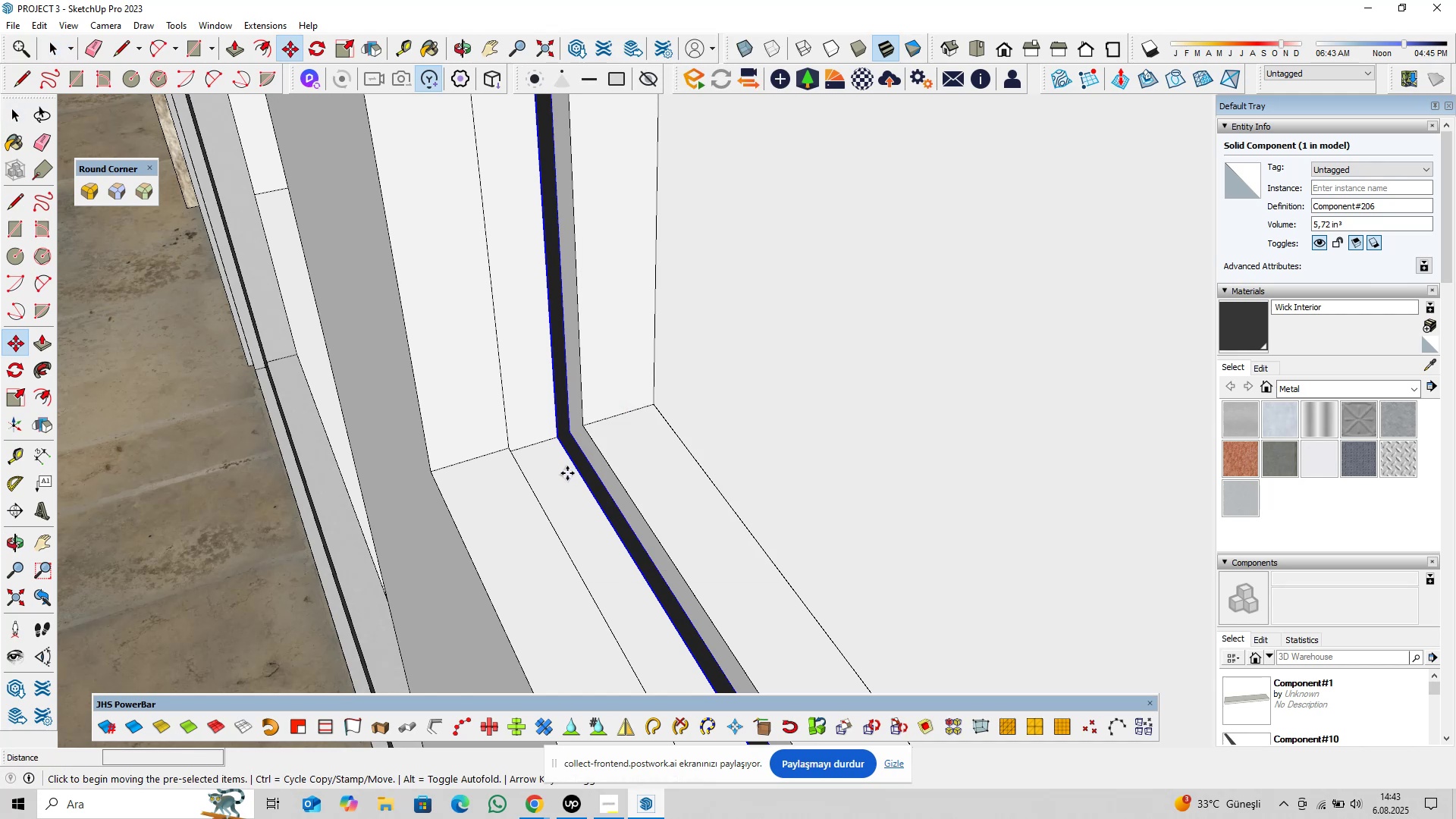 
key(Control+ControlLeft)
 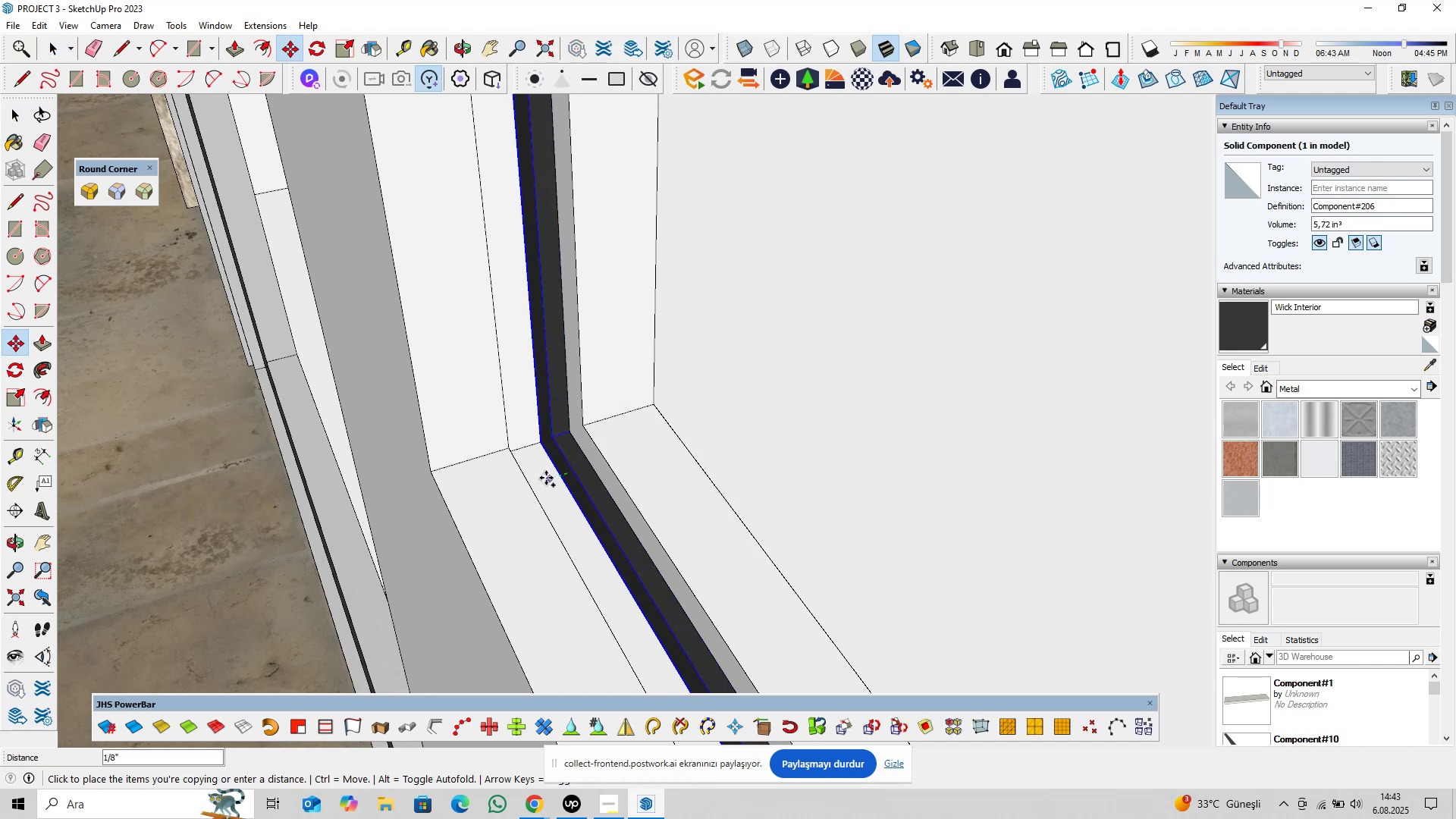 
left_click([546, 478])
 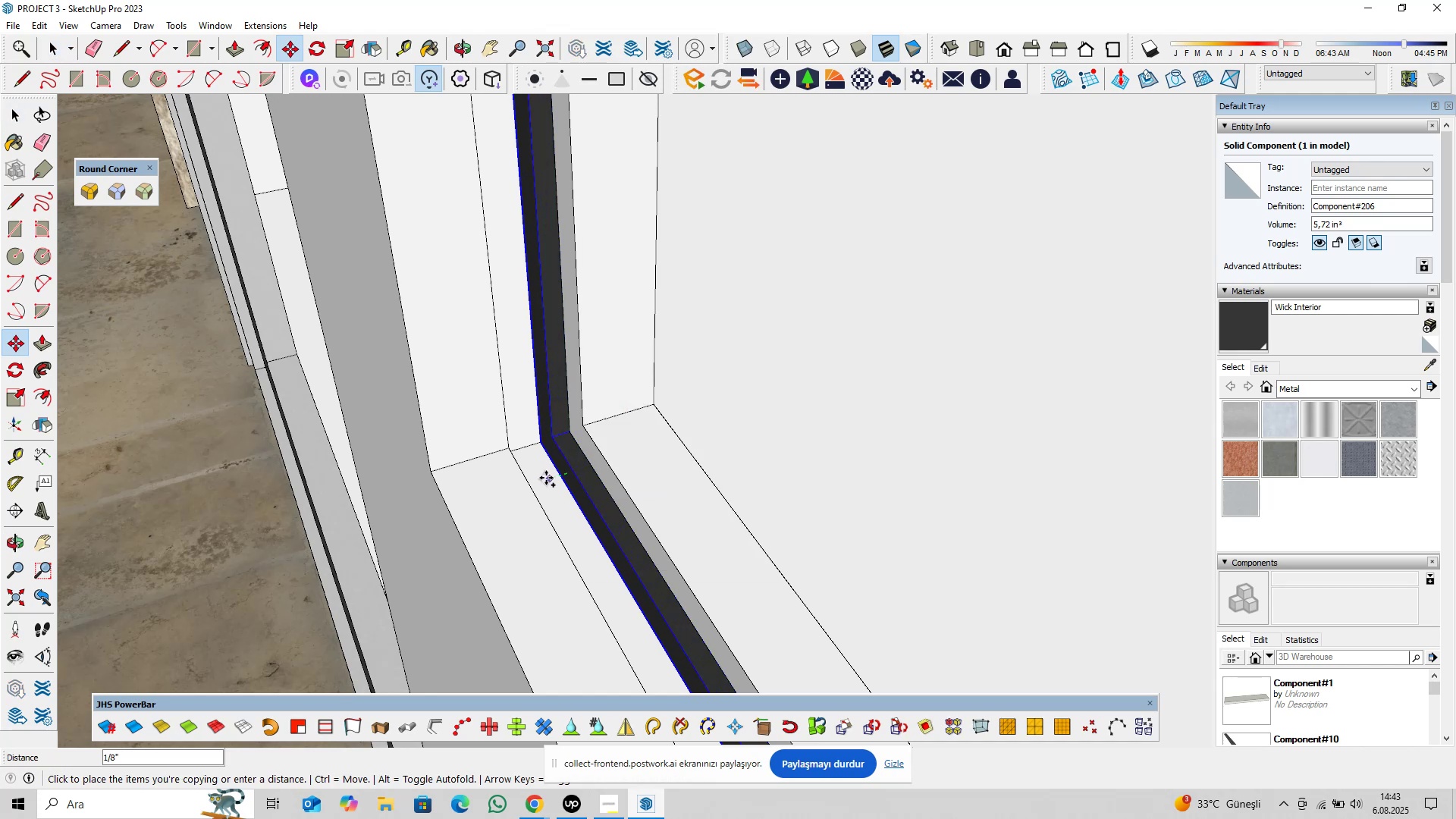 
key(Space)
 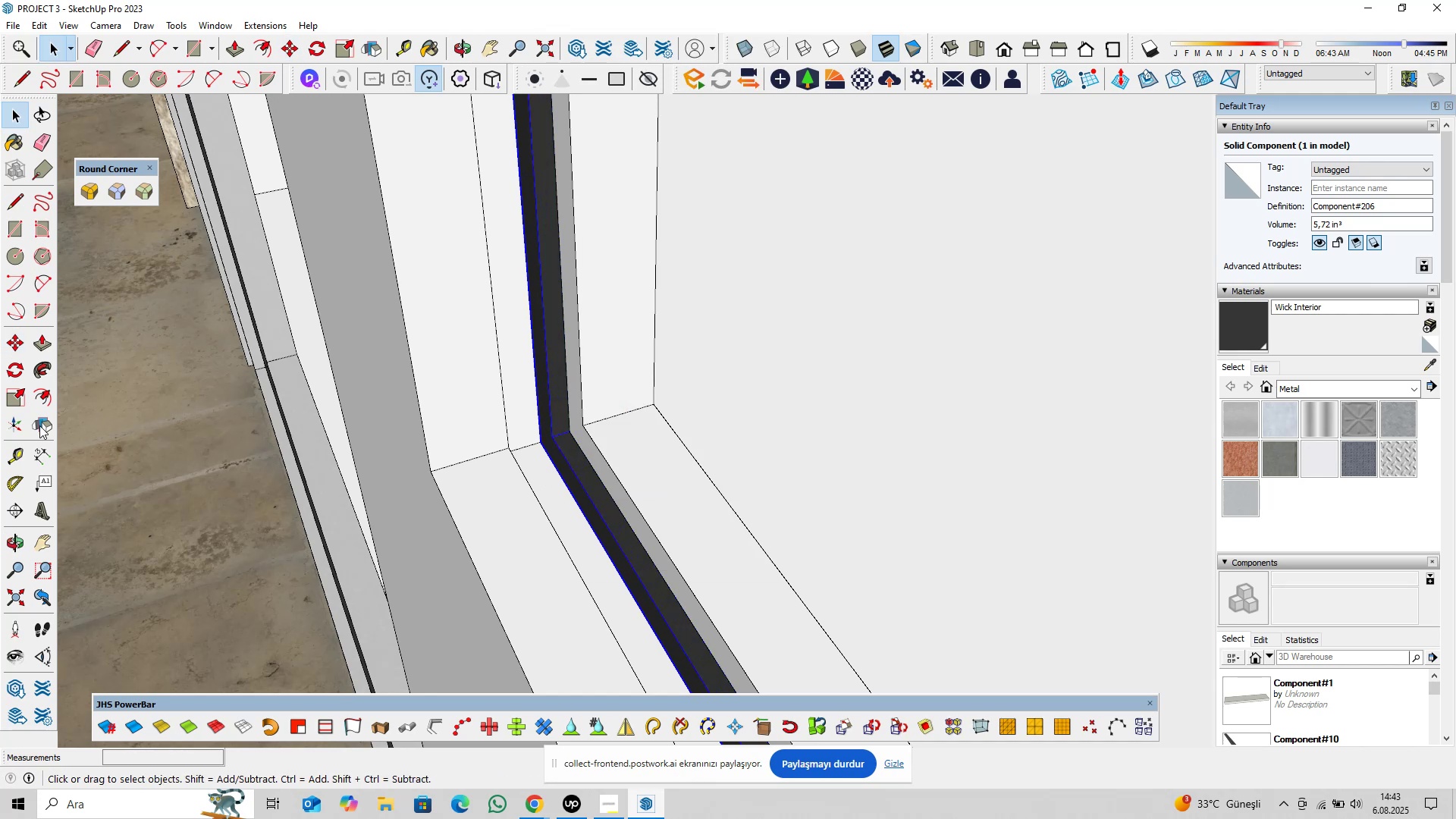 
left_click([39, 425])
 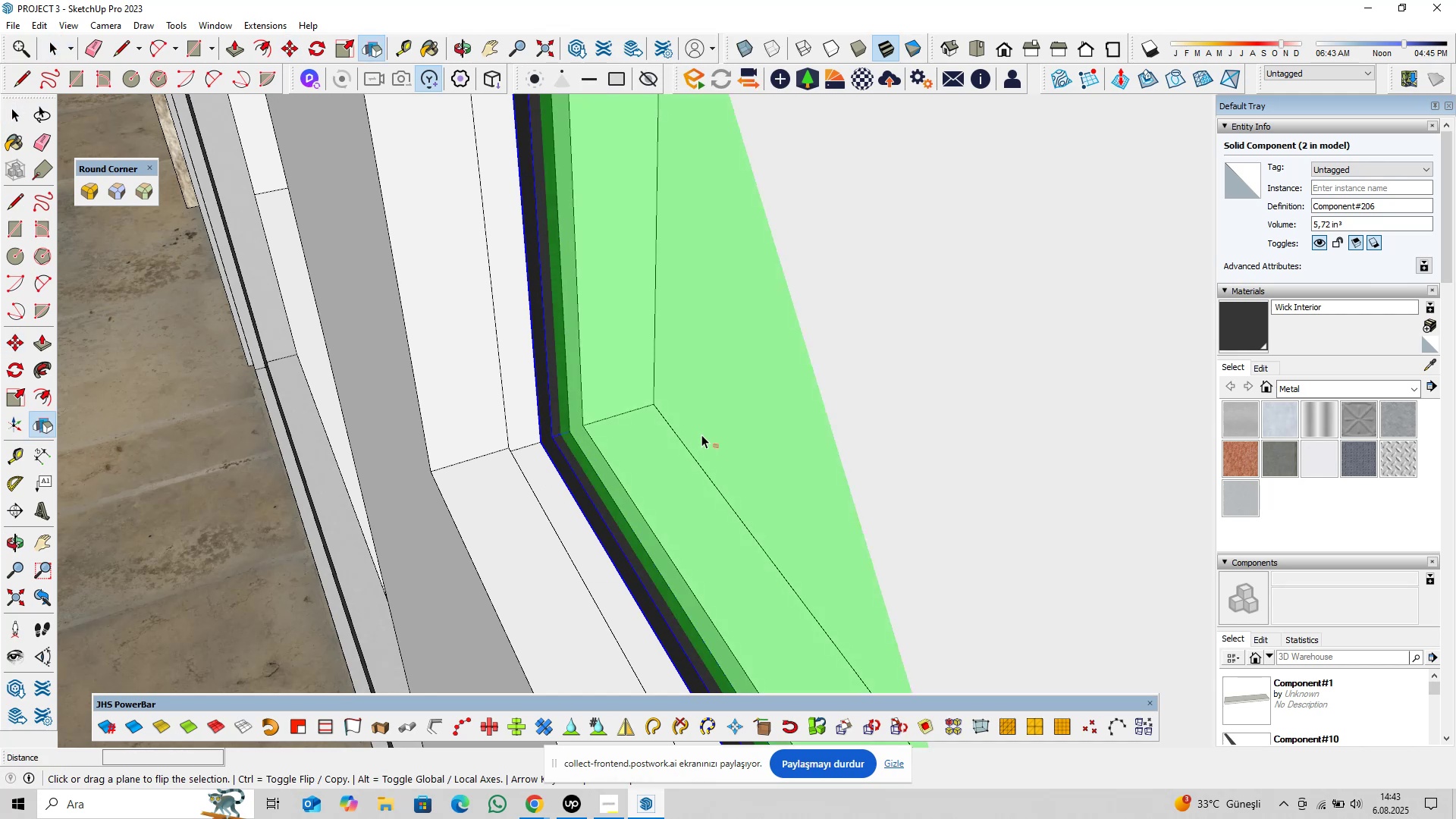 
left_click([701, 434])
 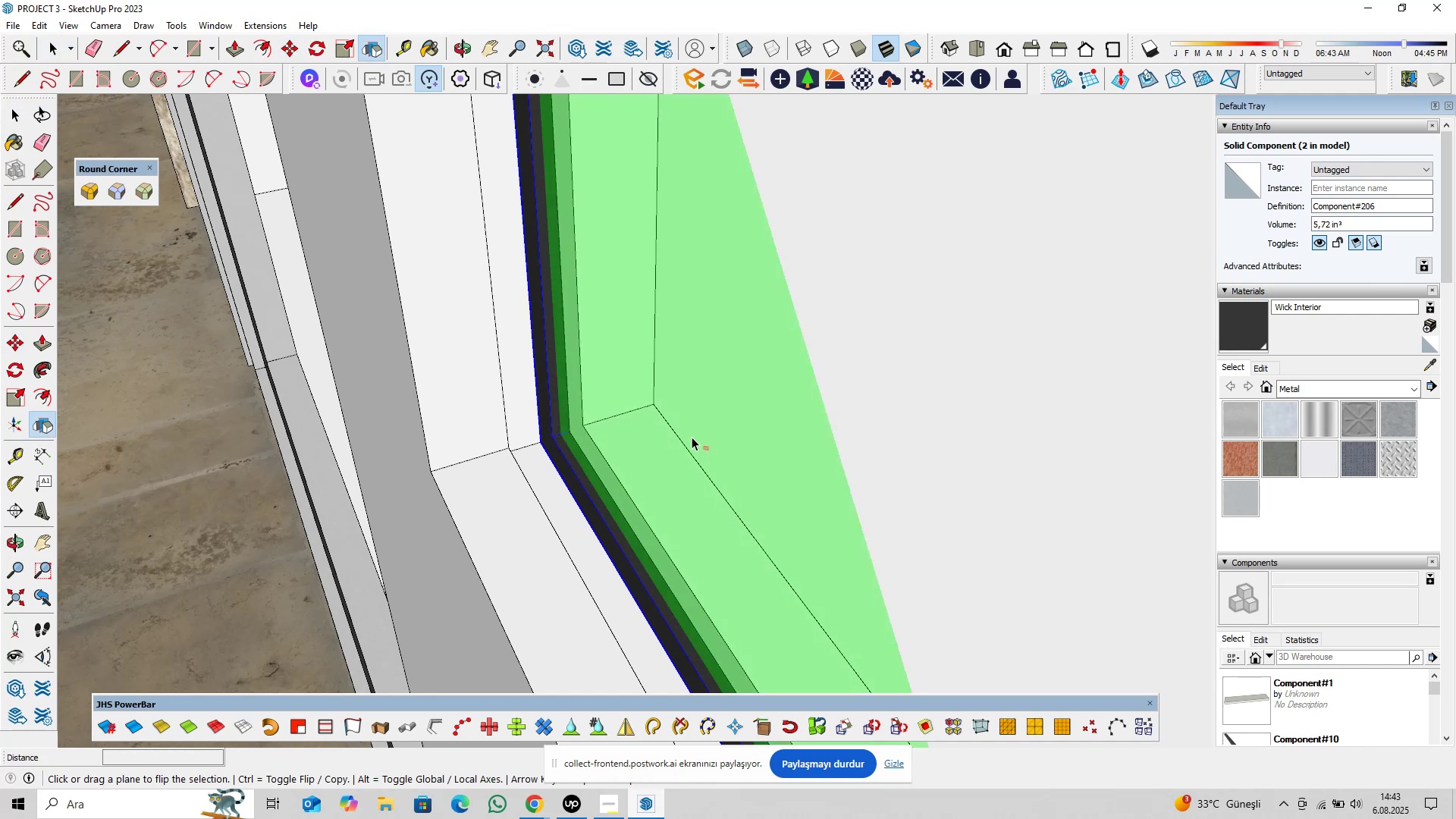 
key(Space)
 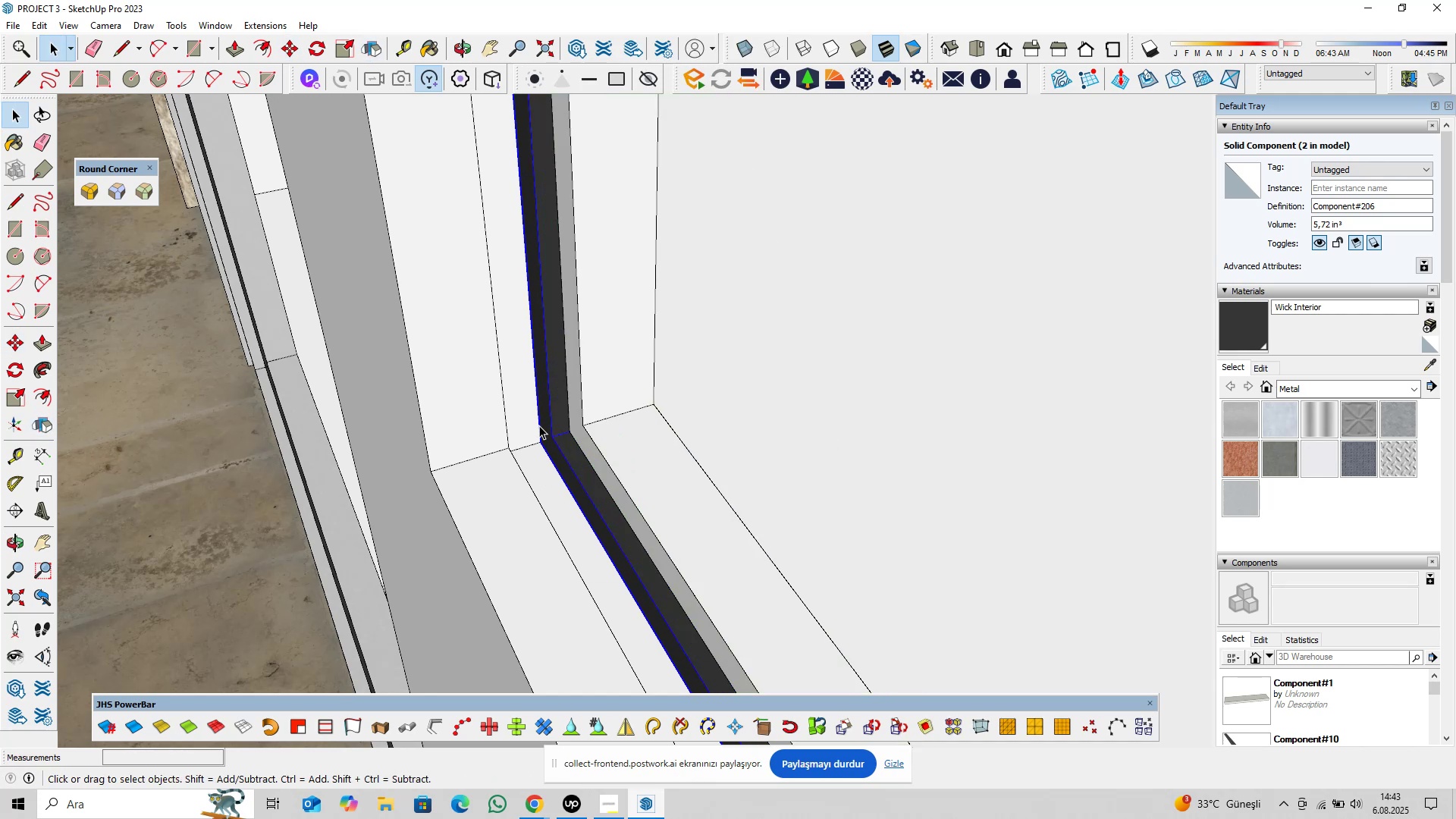 
scroll: coordinate [536, 420], scroll_direction: up, amount: 4.0
 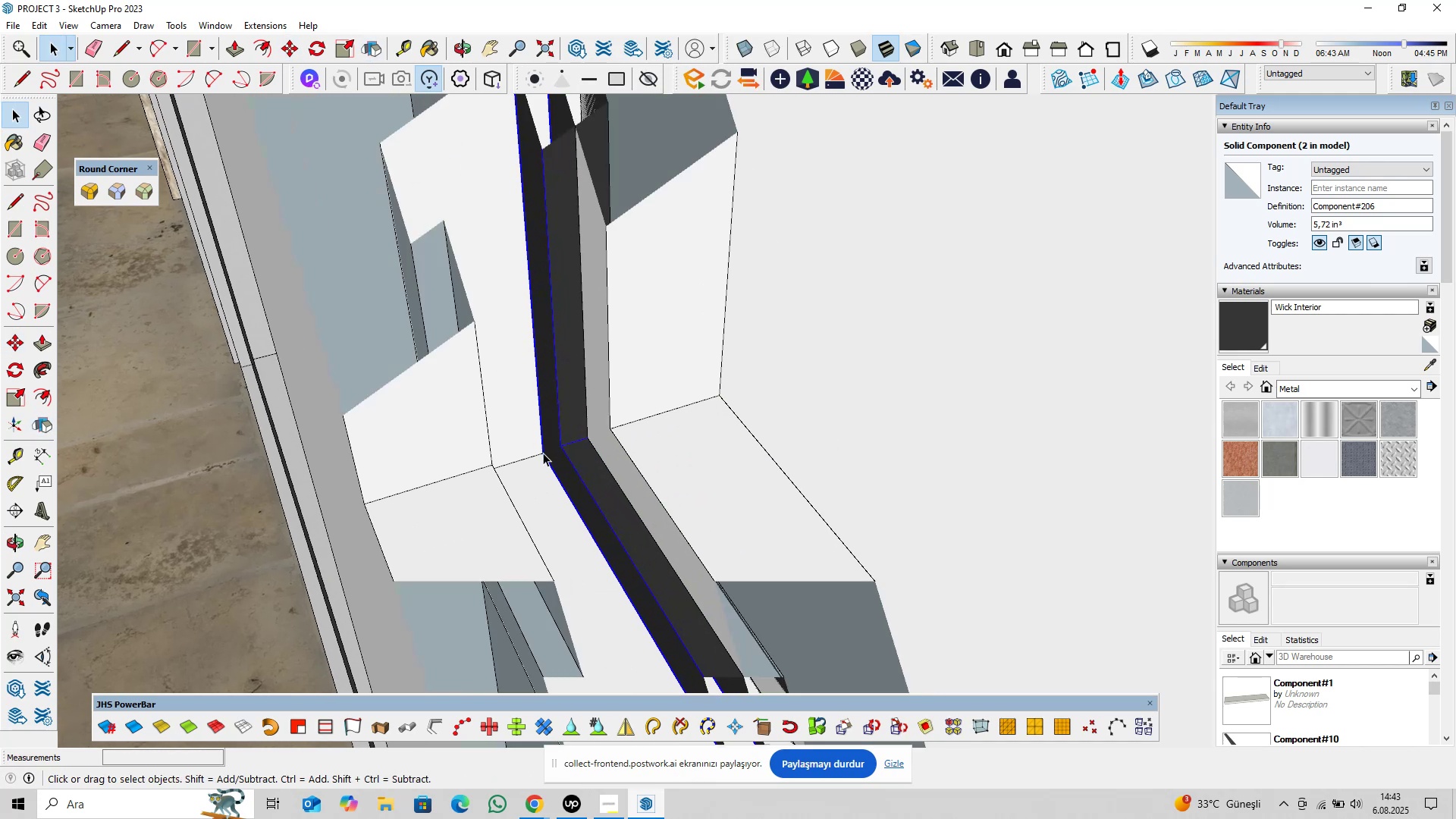 
key(M)
 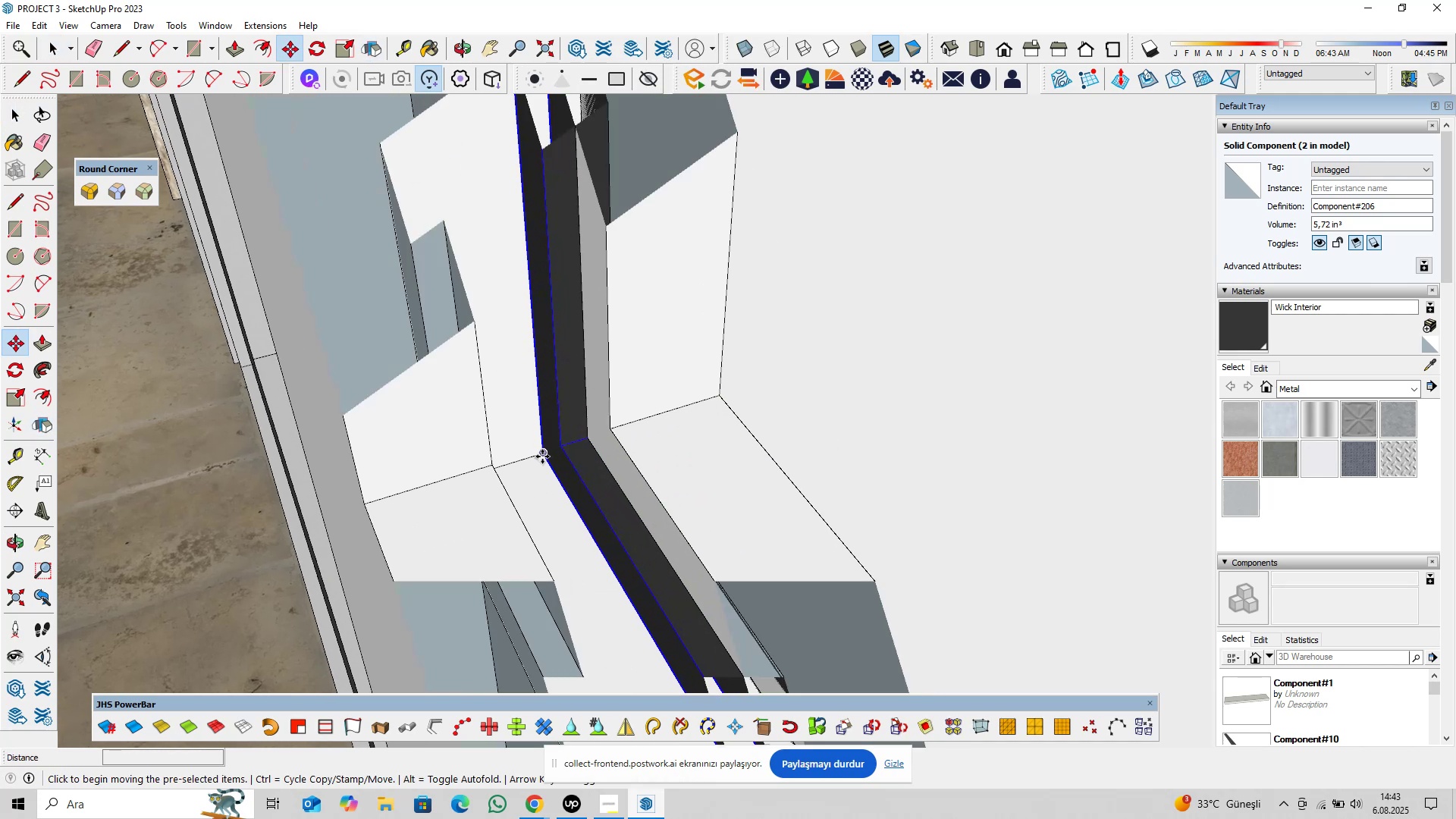 
left_click([542, 457])
 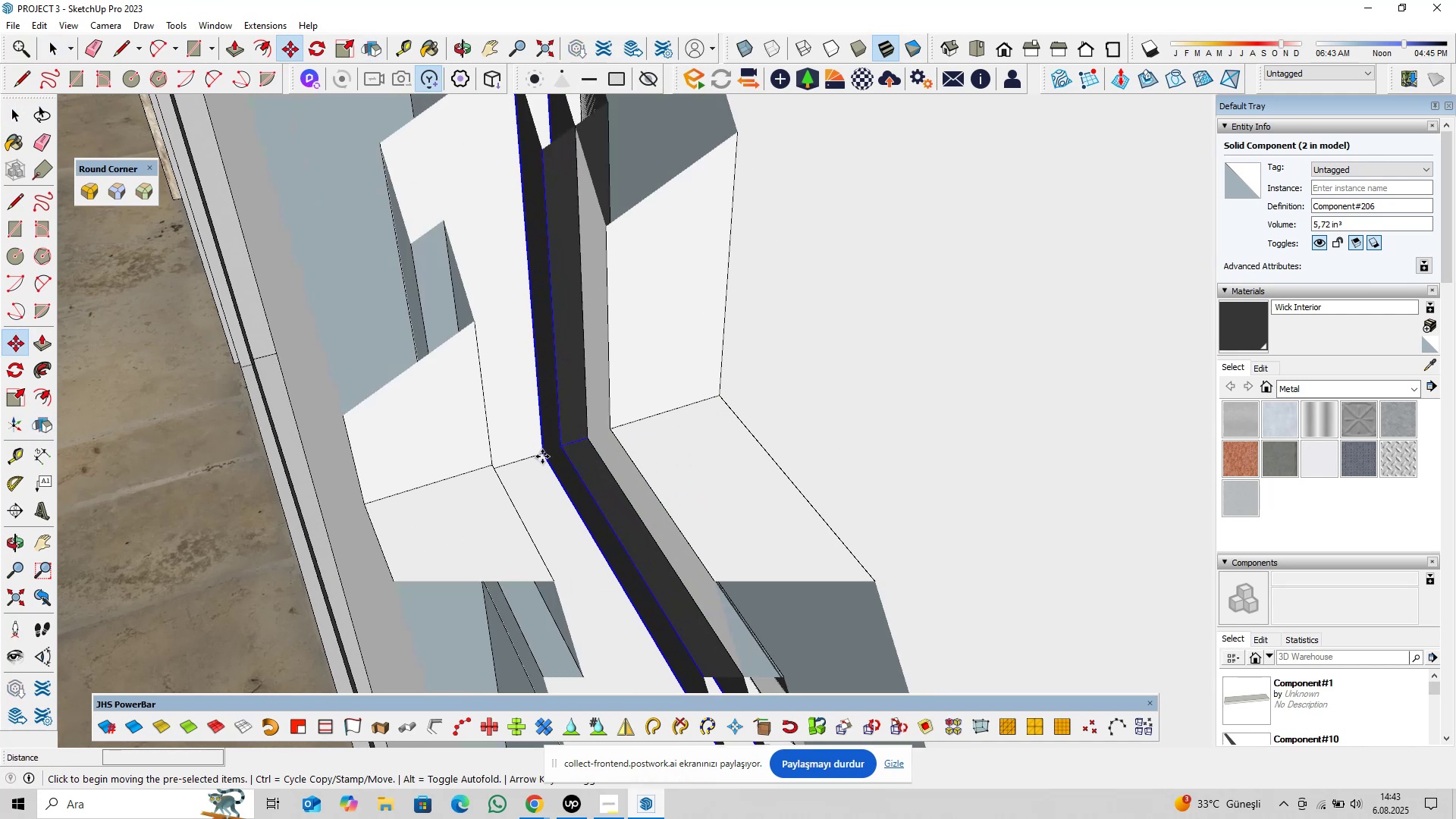 
key(ArrowLeft)
 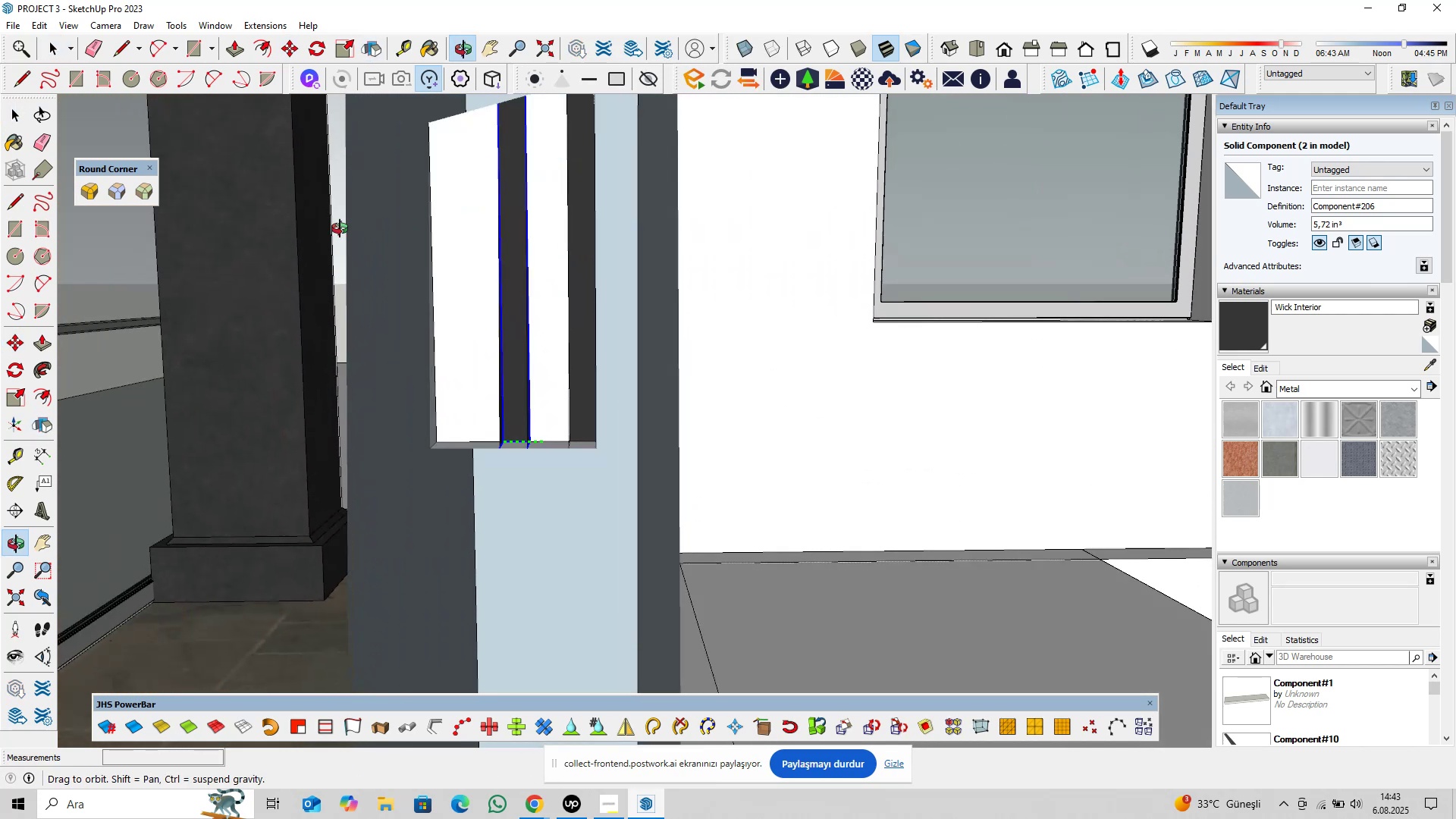 
scroll: coordinate [470, 380], scroll_direction: down, amount: 1.0
 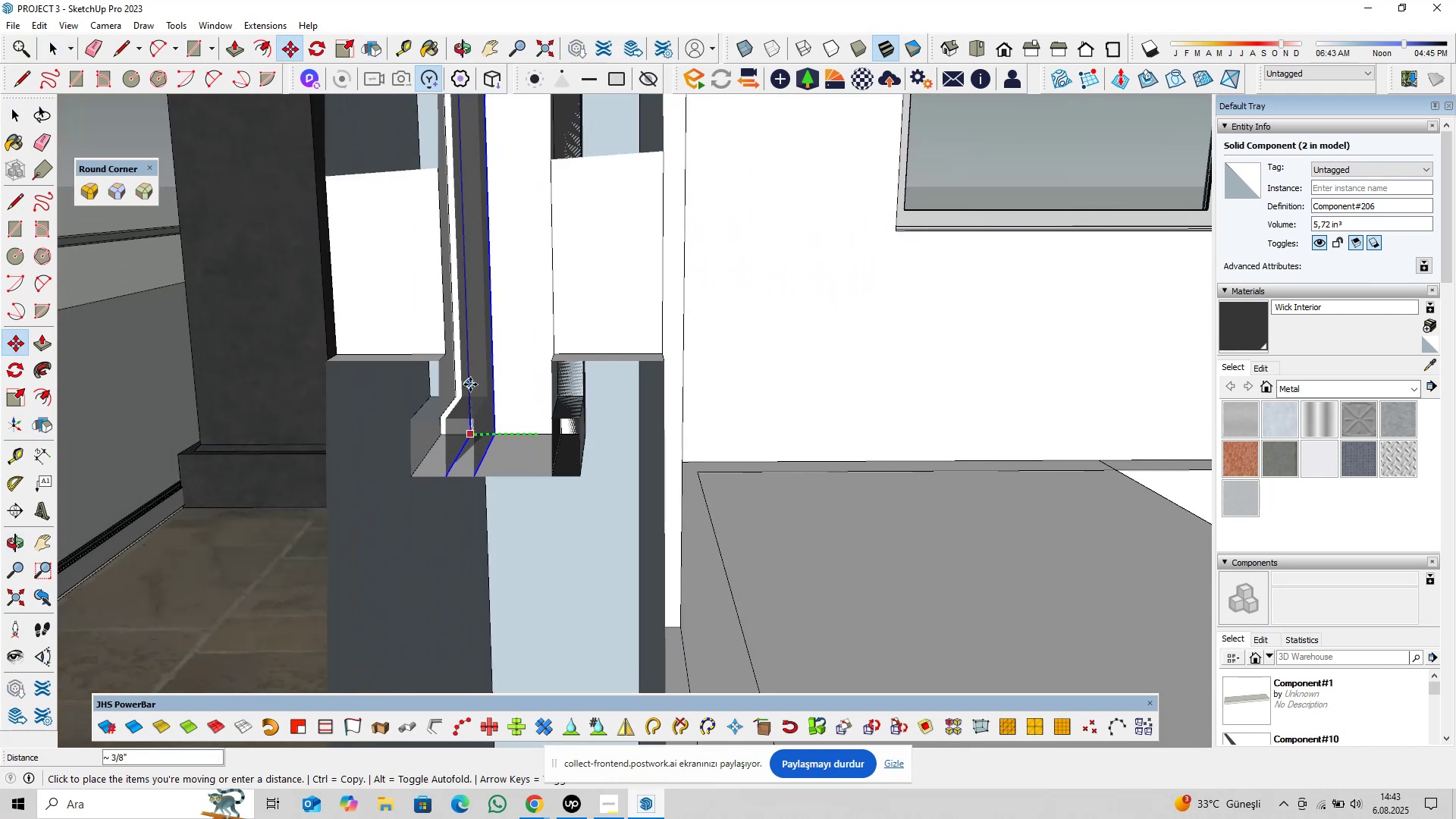 
hold_key(key=ShiftLeft, duration=0.42)
 